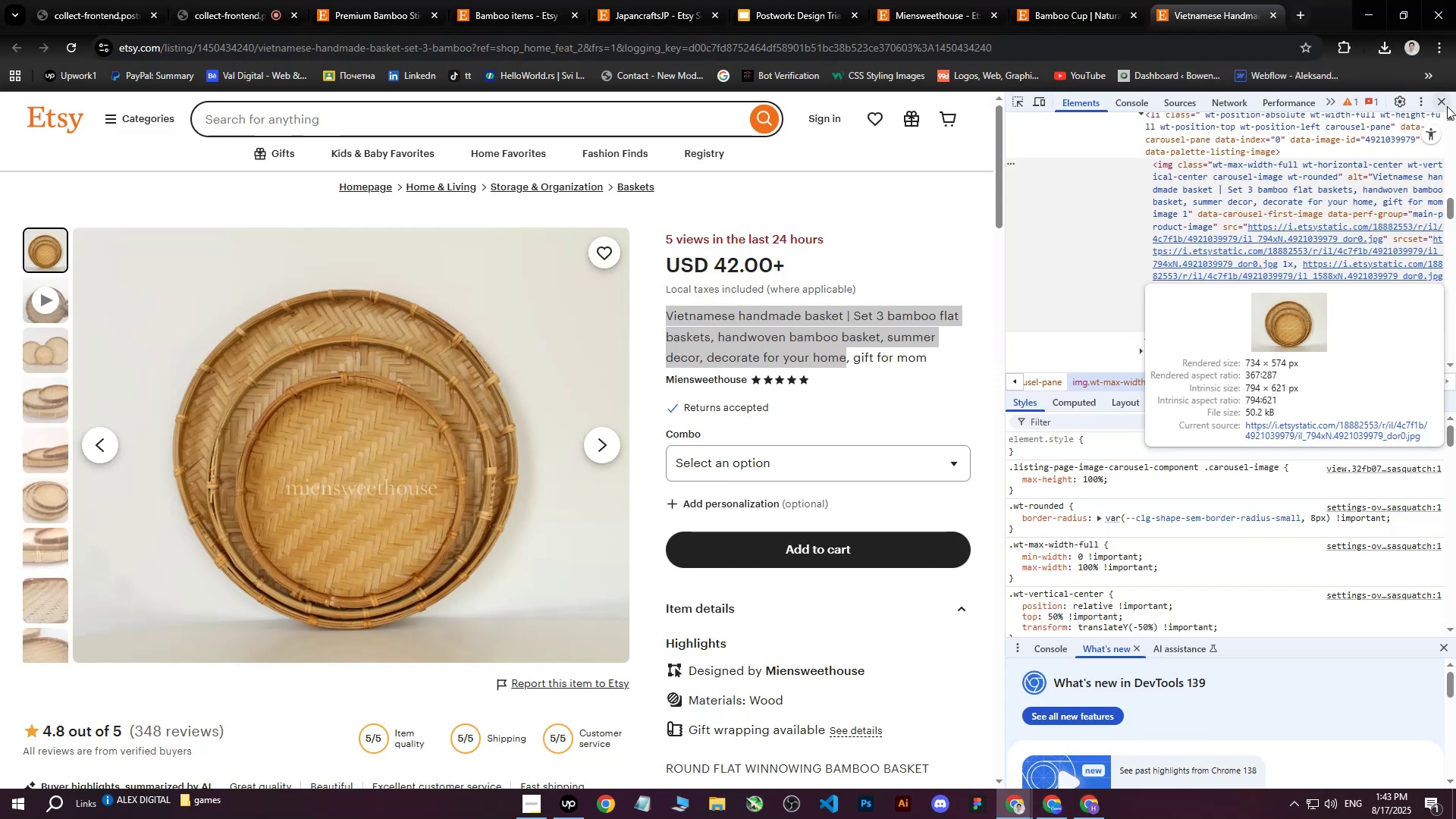 
left_click([1444, 102])
 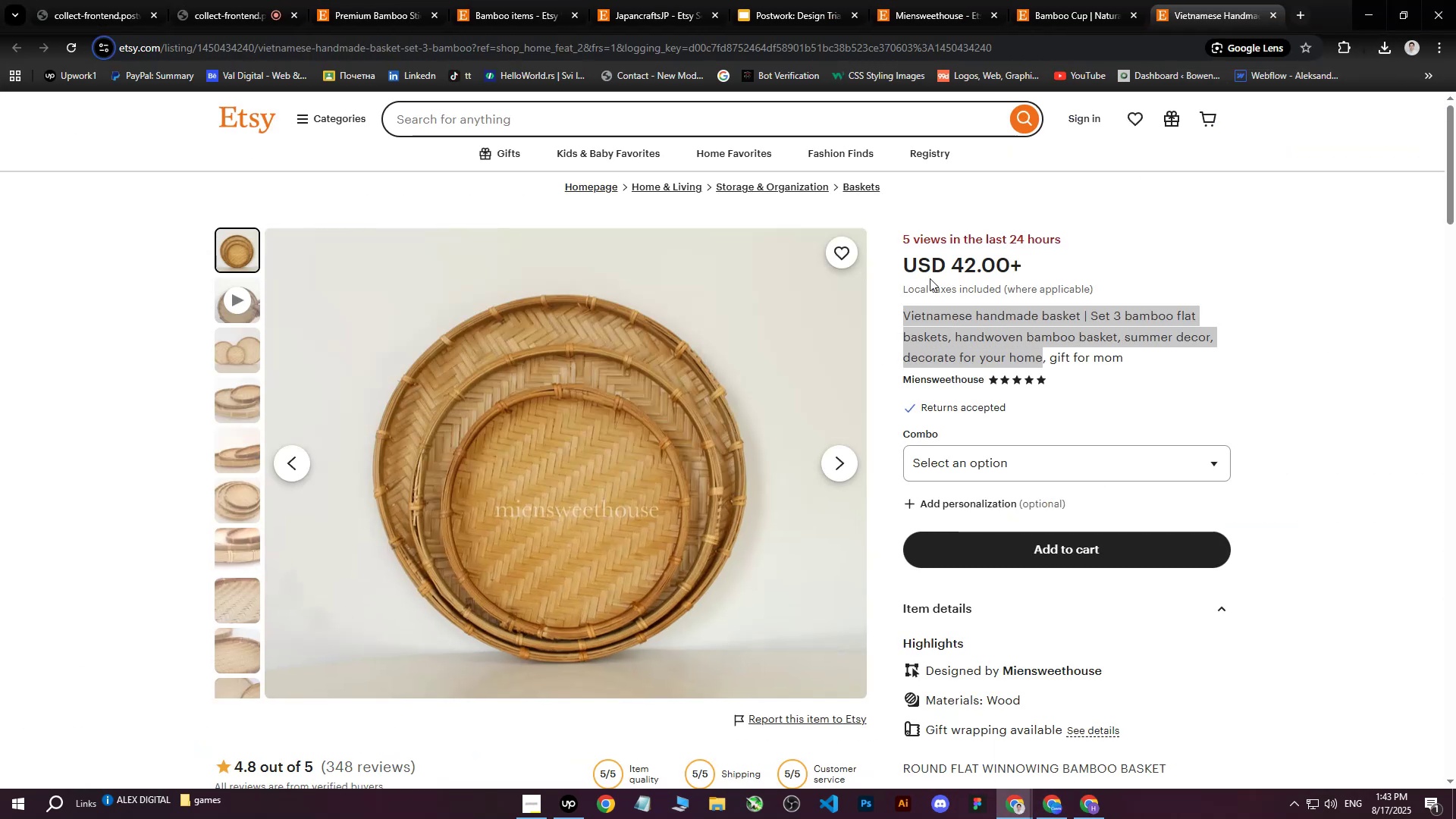 
left_click([937, 301])
 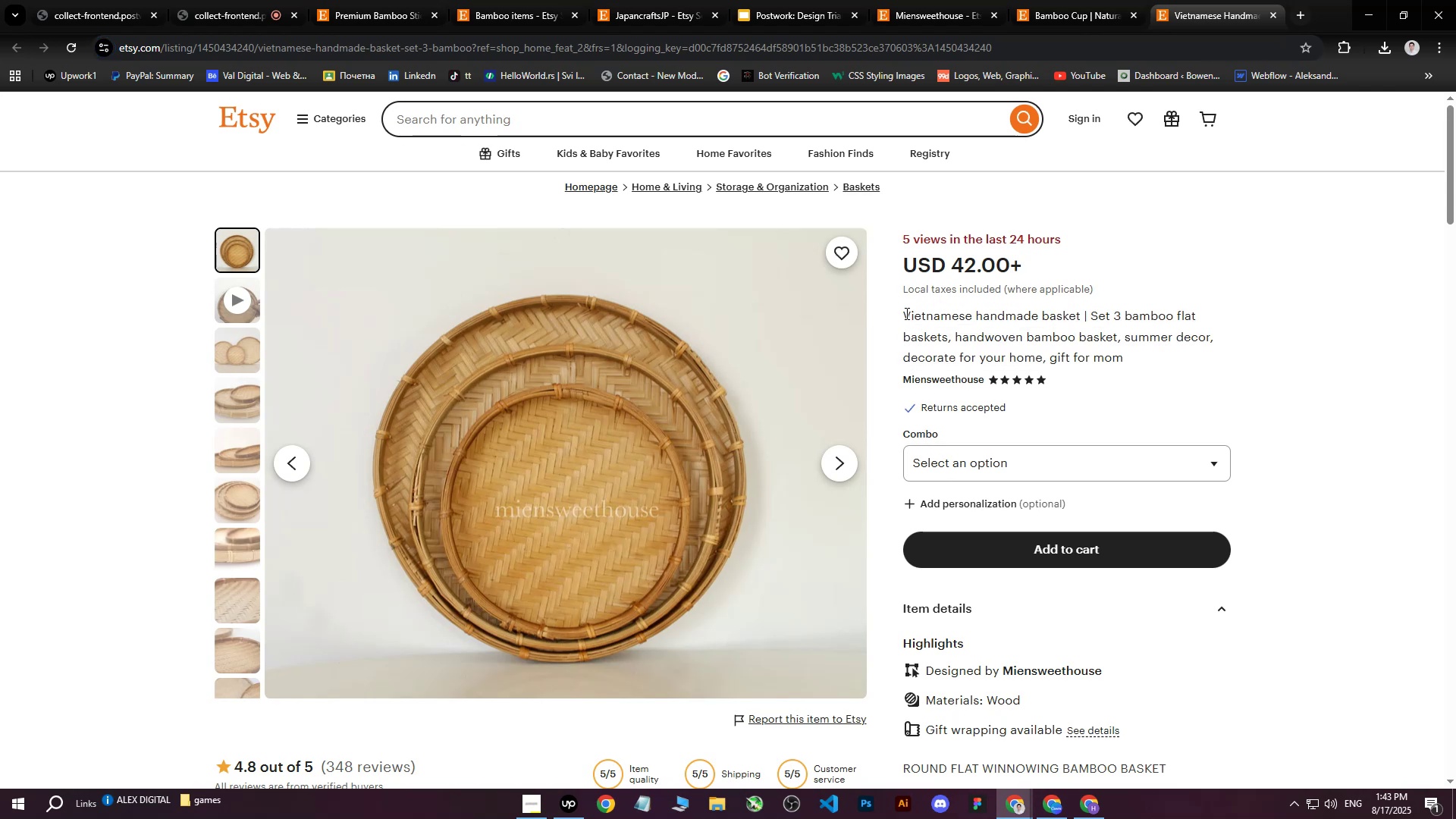 
left_click_drag(start_coordinate=[905, 313], to_coordinate=[1041, 354])
 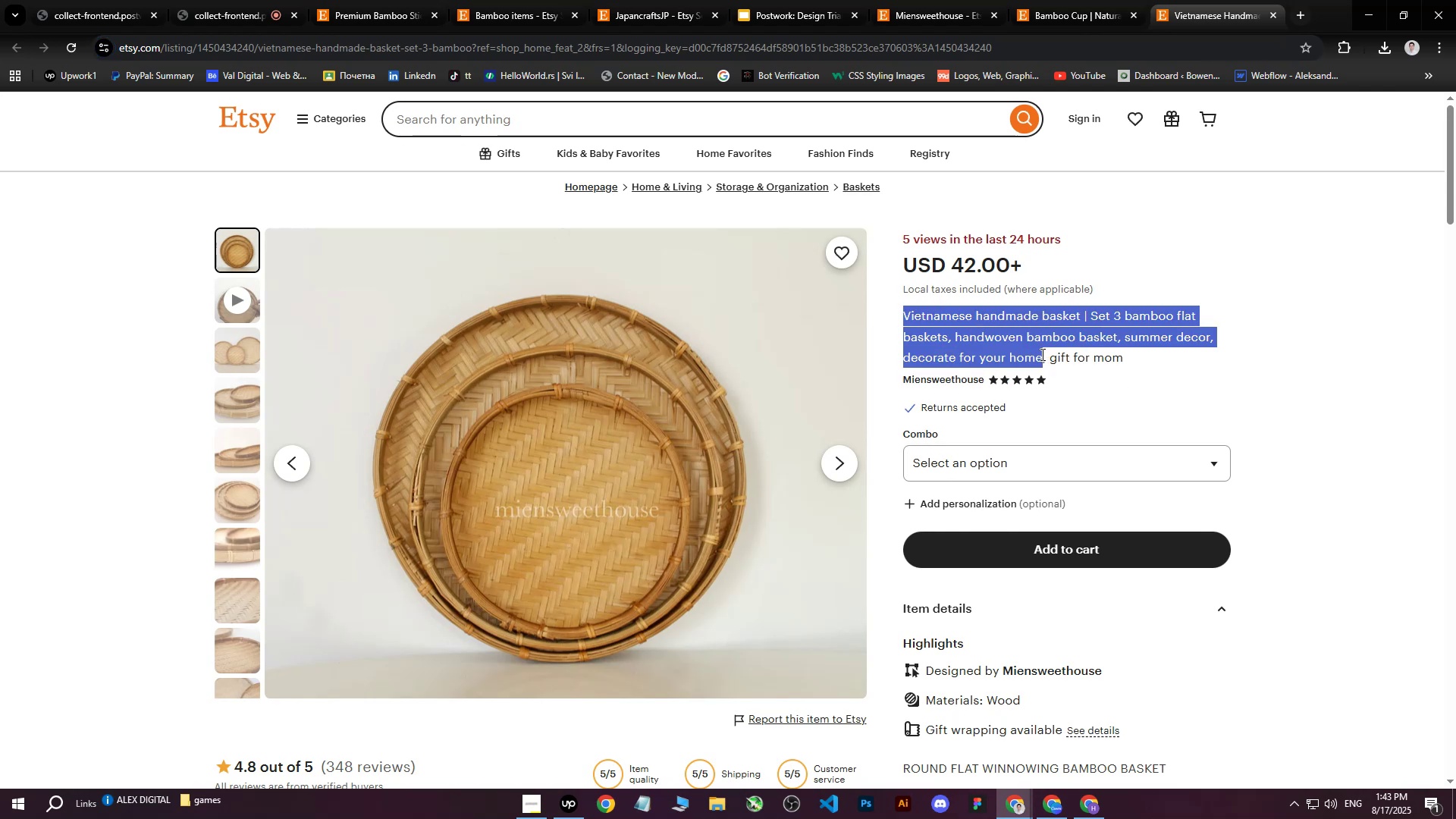 
key(Control+C)
 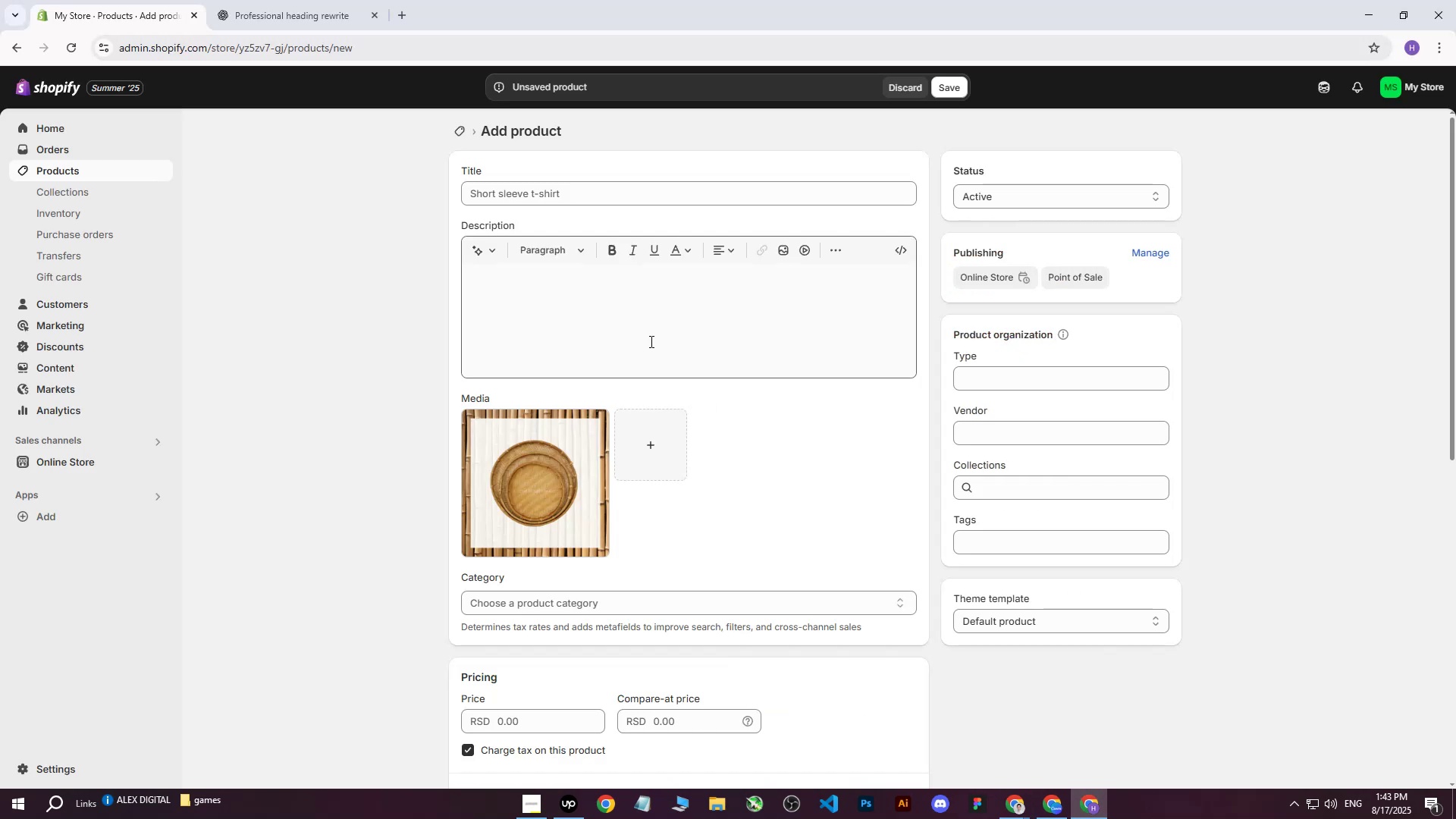 
left_click([583, 186])
 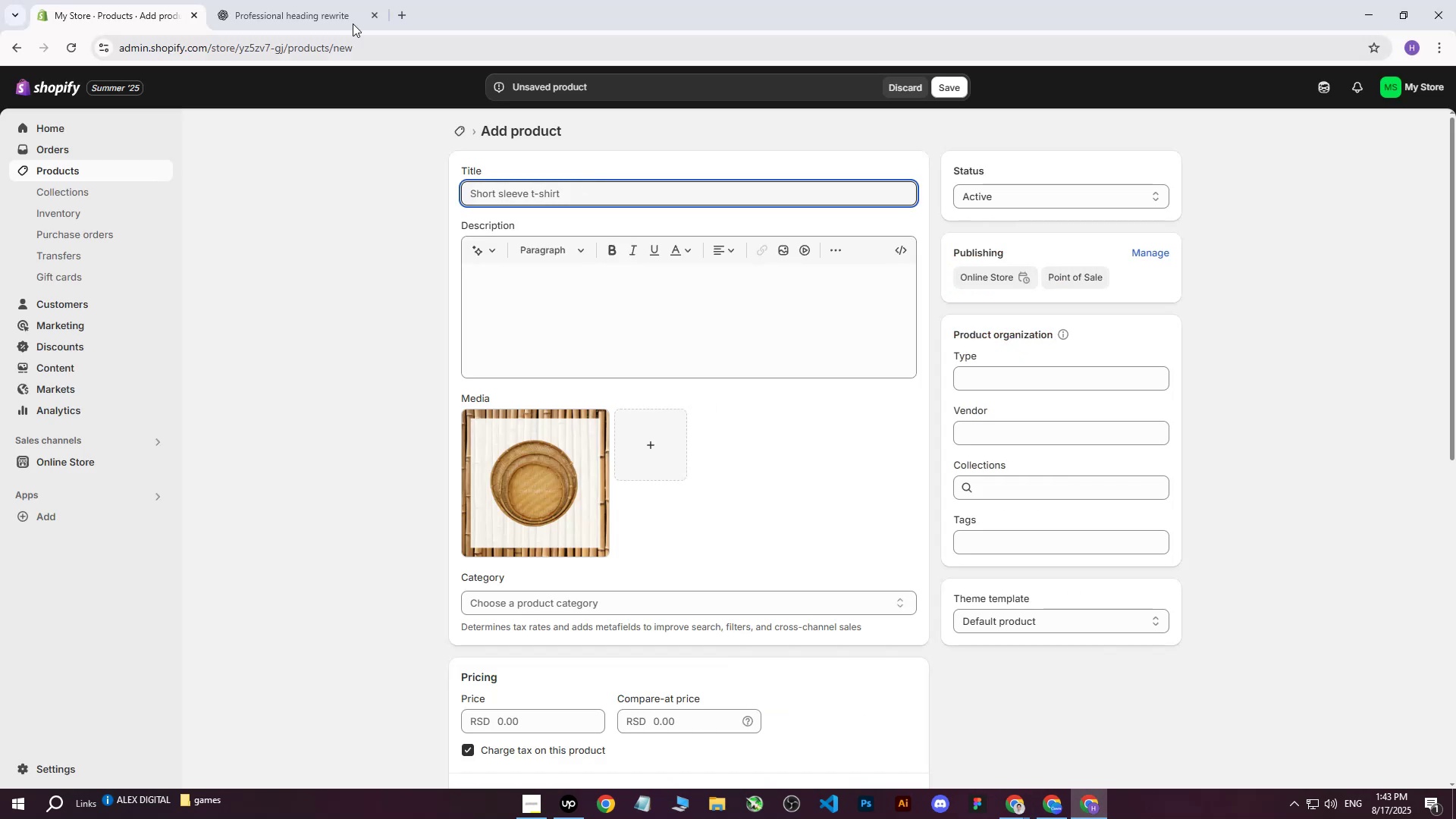 
left_click([315, 0])
 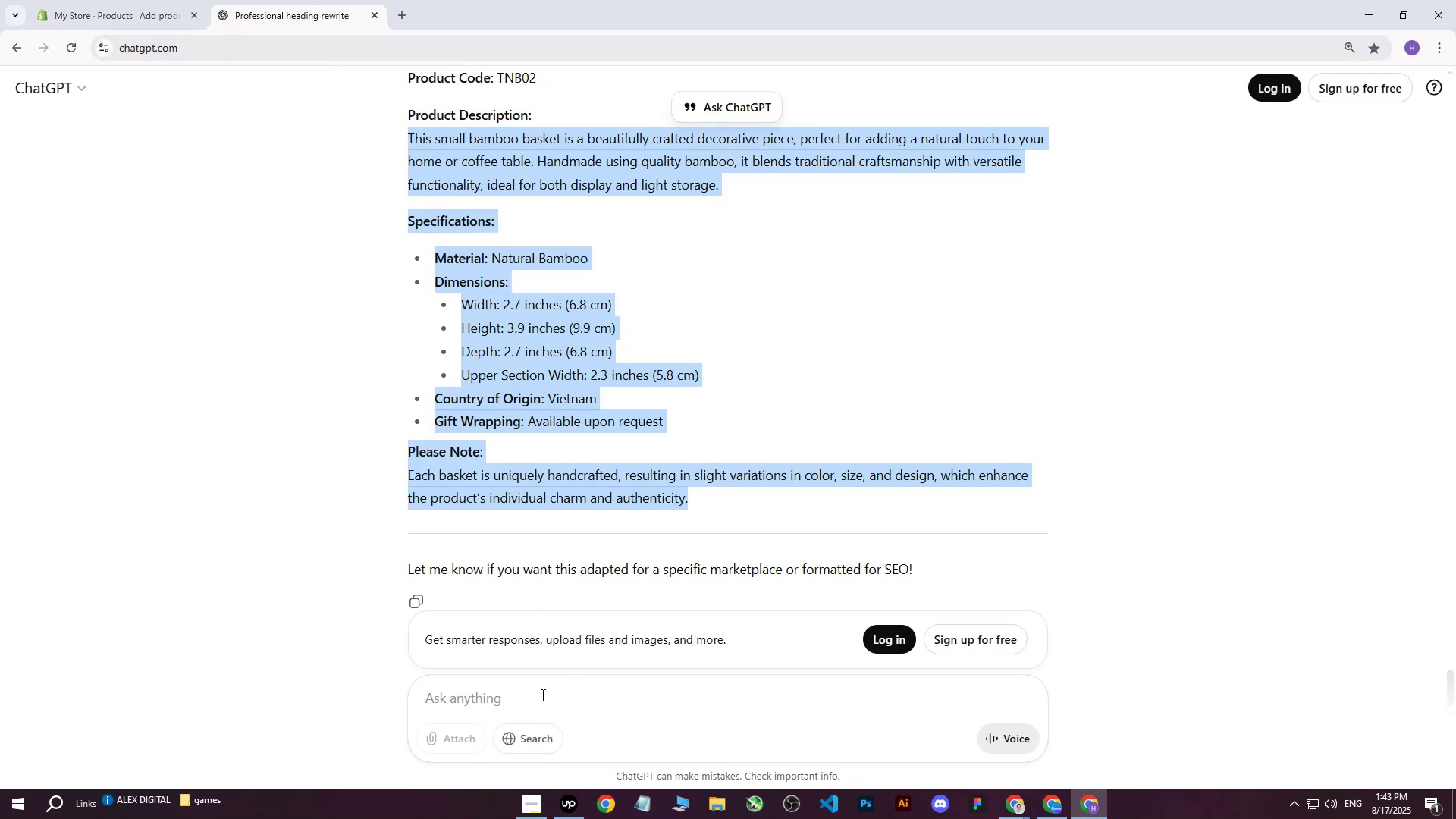 
left_click([537, 695])
 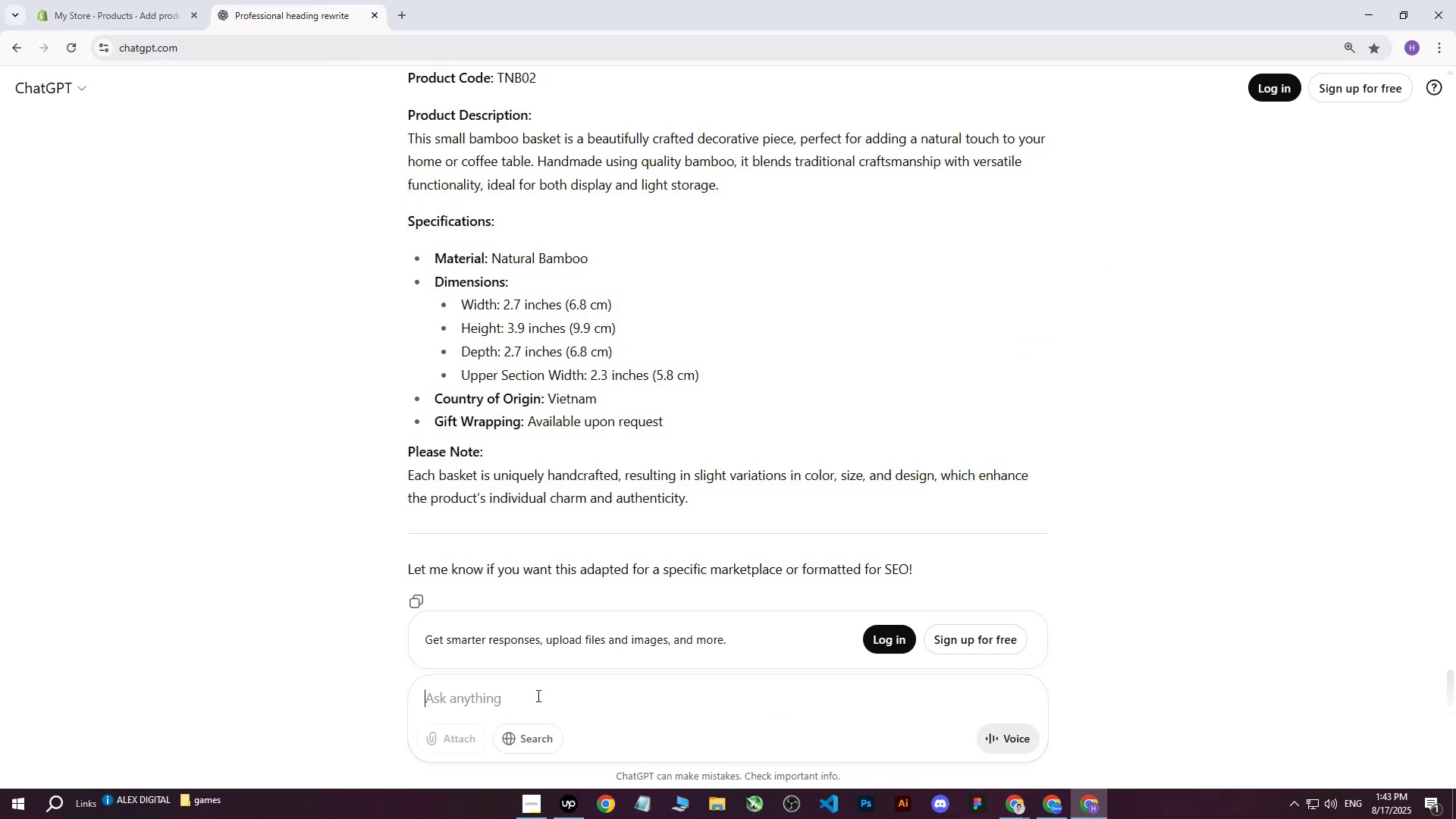 
type(write me this on more professional way : )
 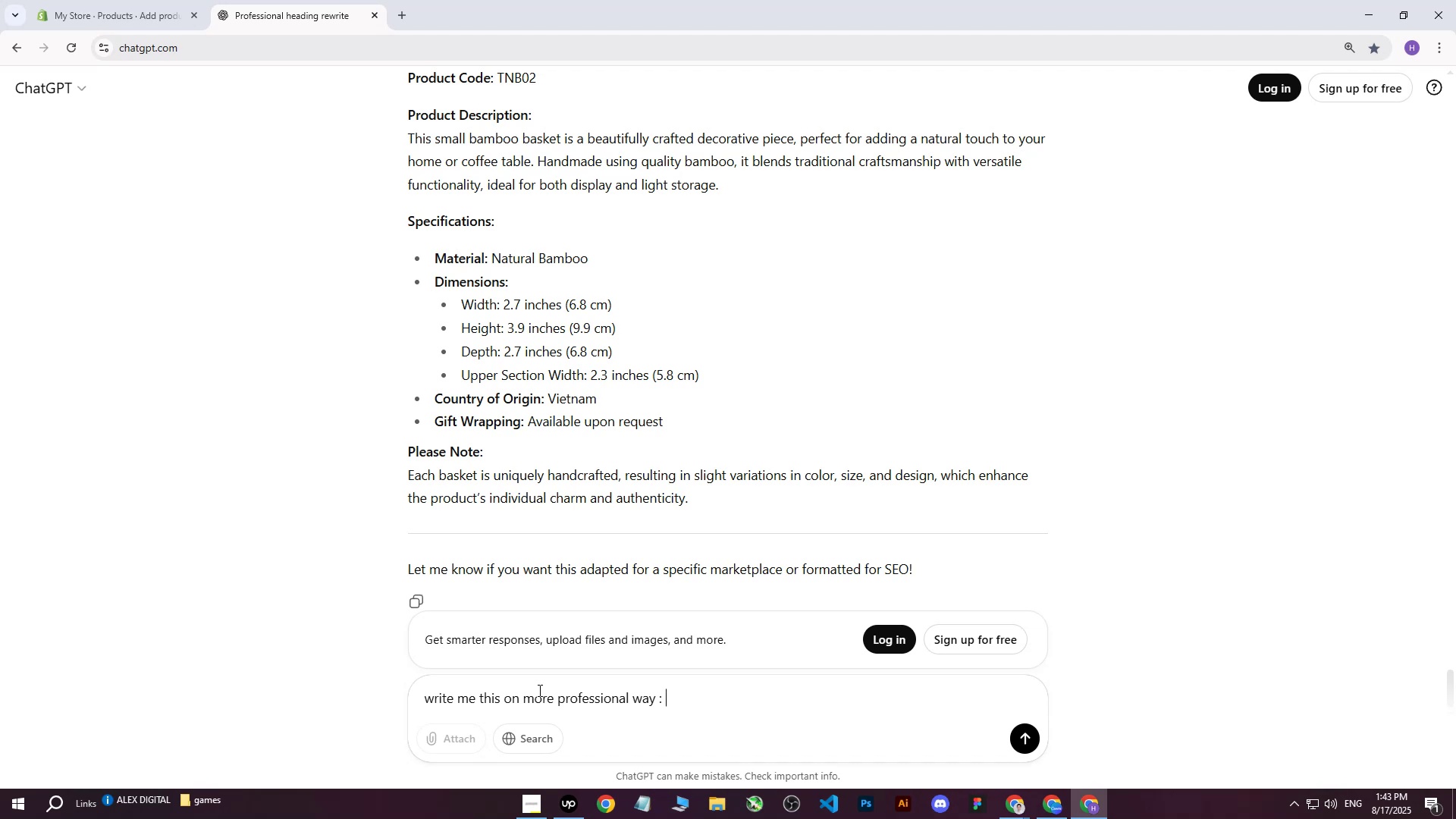 
 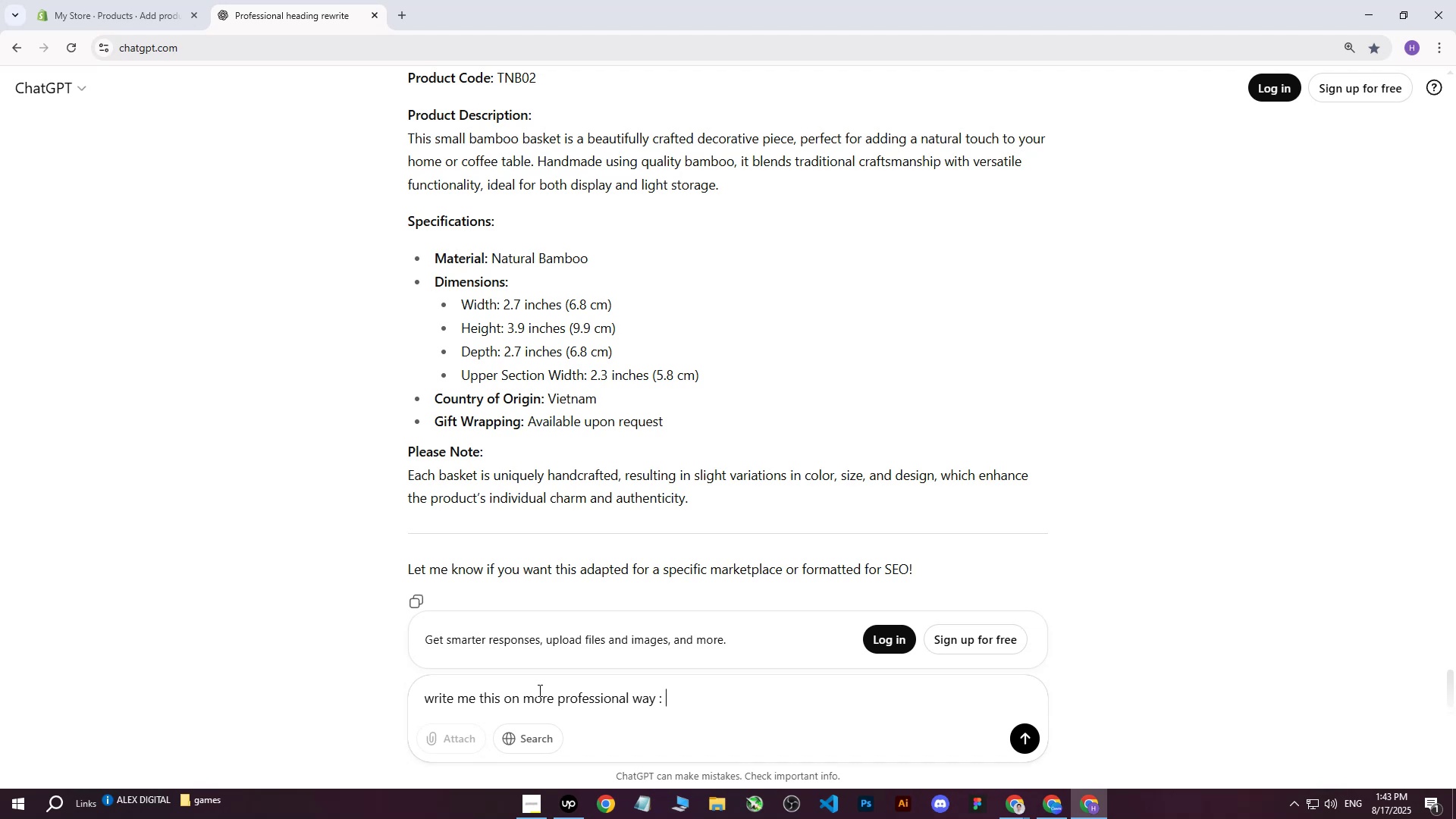 
key(Control+ControlLeft)
 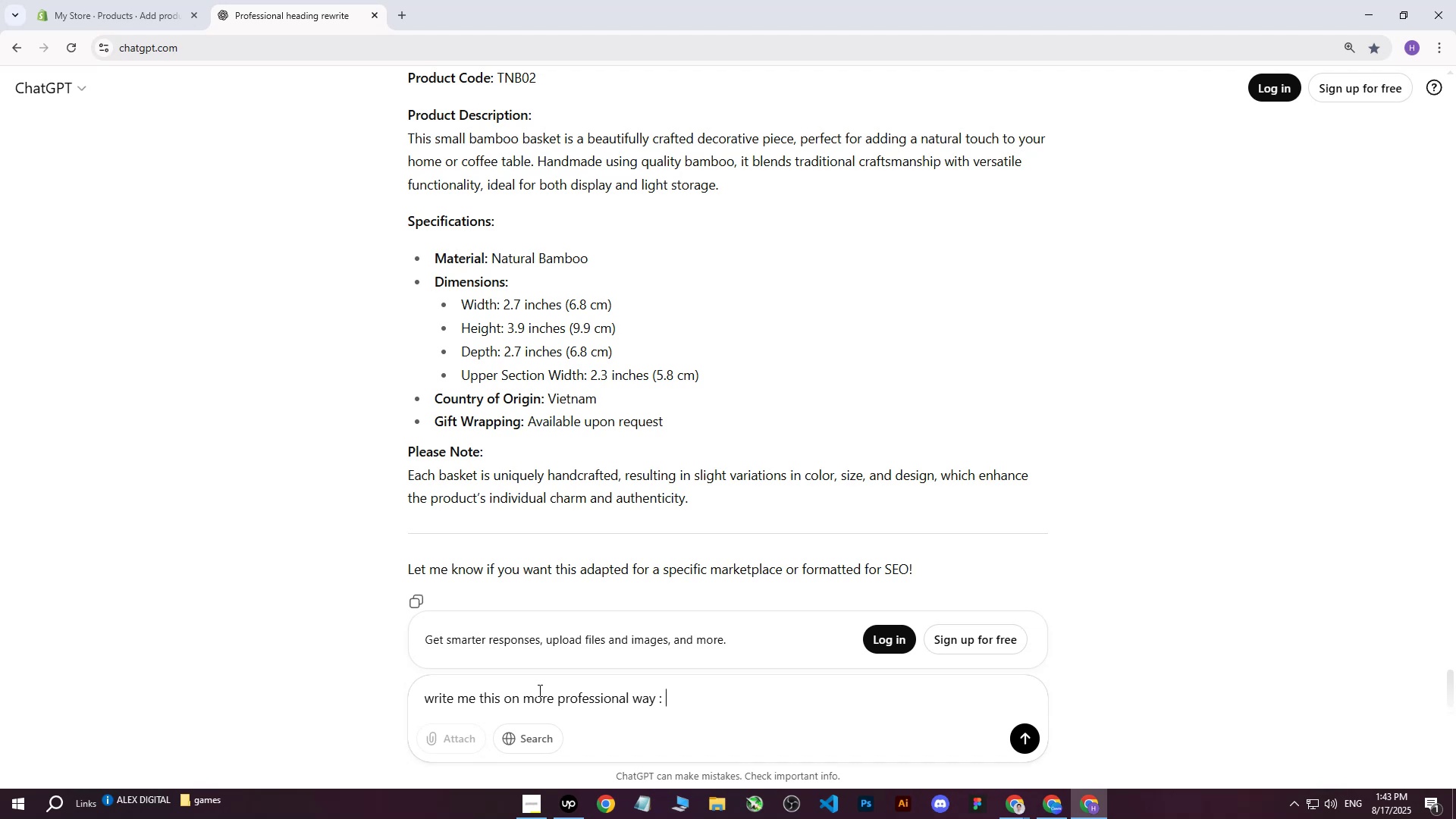 
key(Backspace)
key(Backspace)
type(for heading : )
 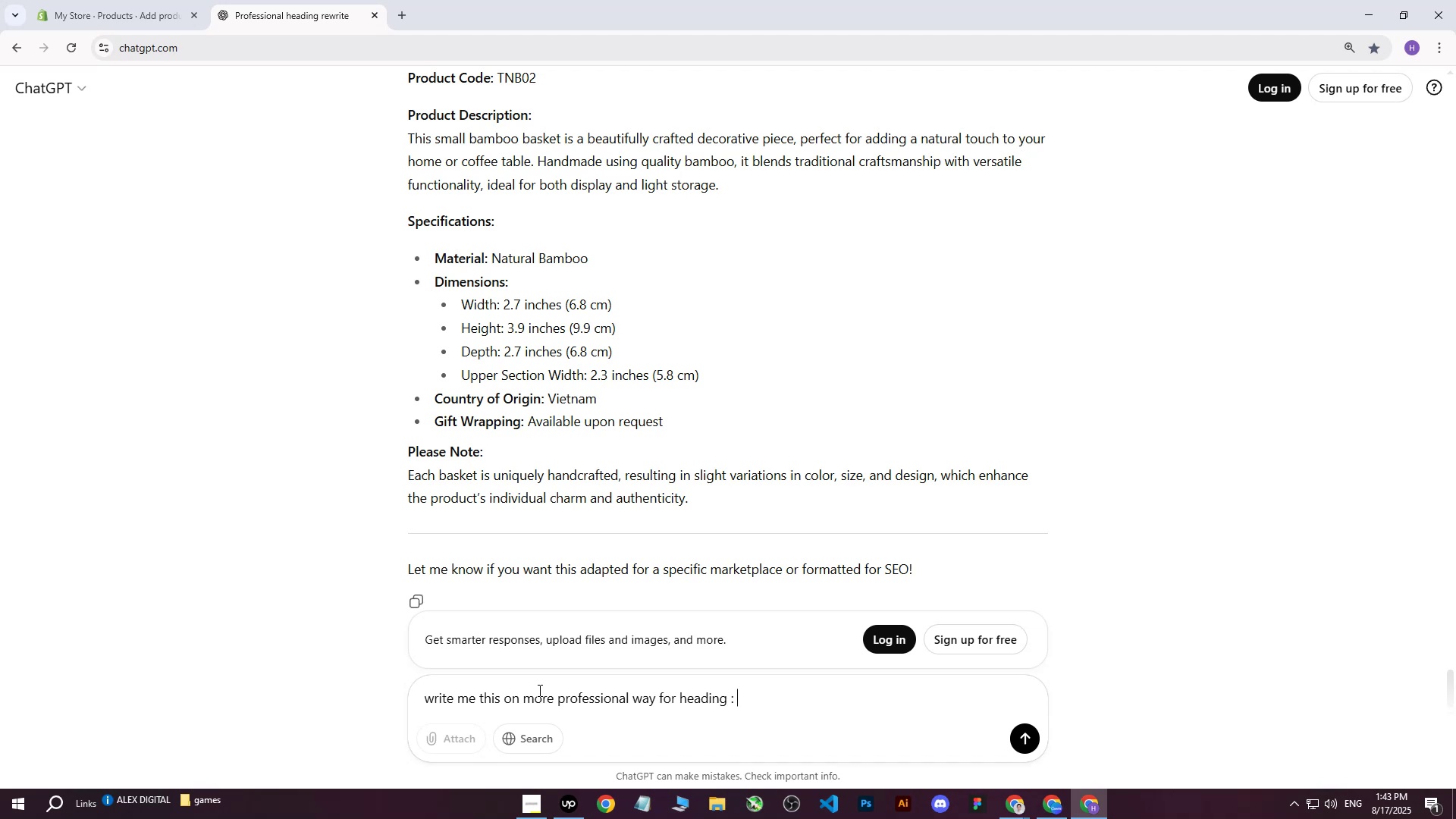 
key(Control+ControlLeft)
 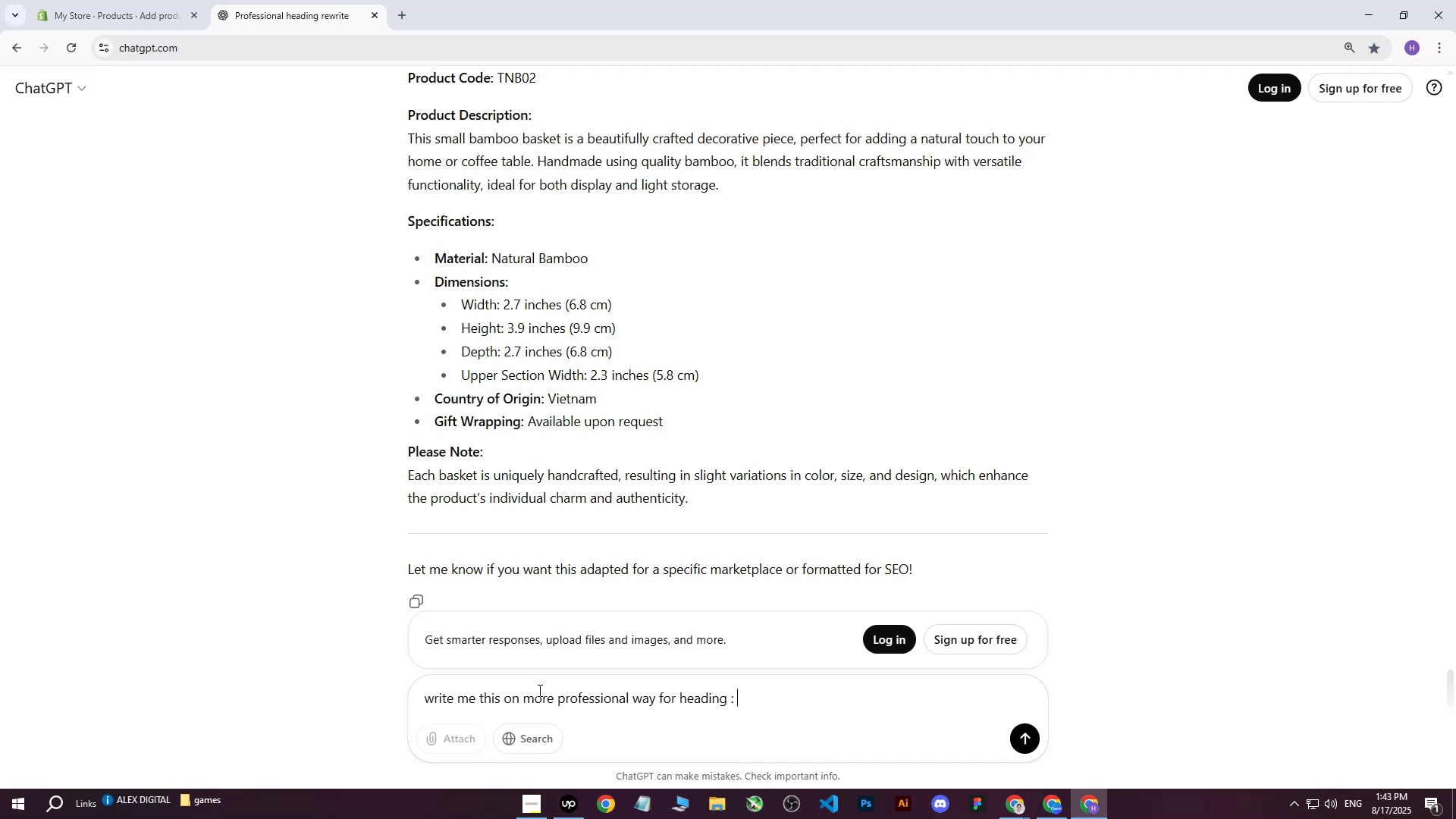 
key(Control+V)
 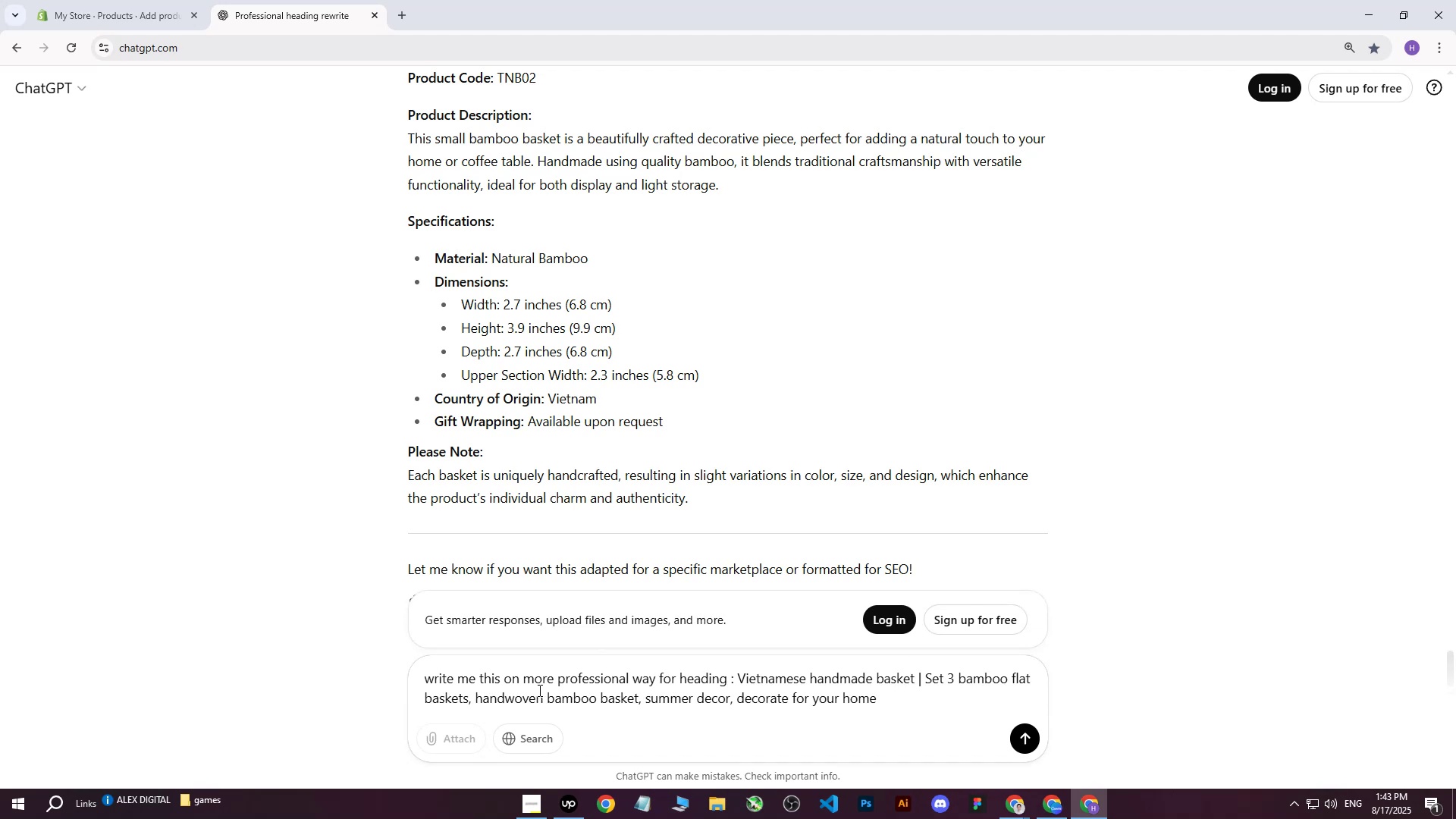 
key(Enter)
 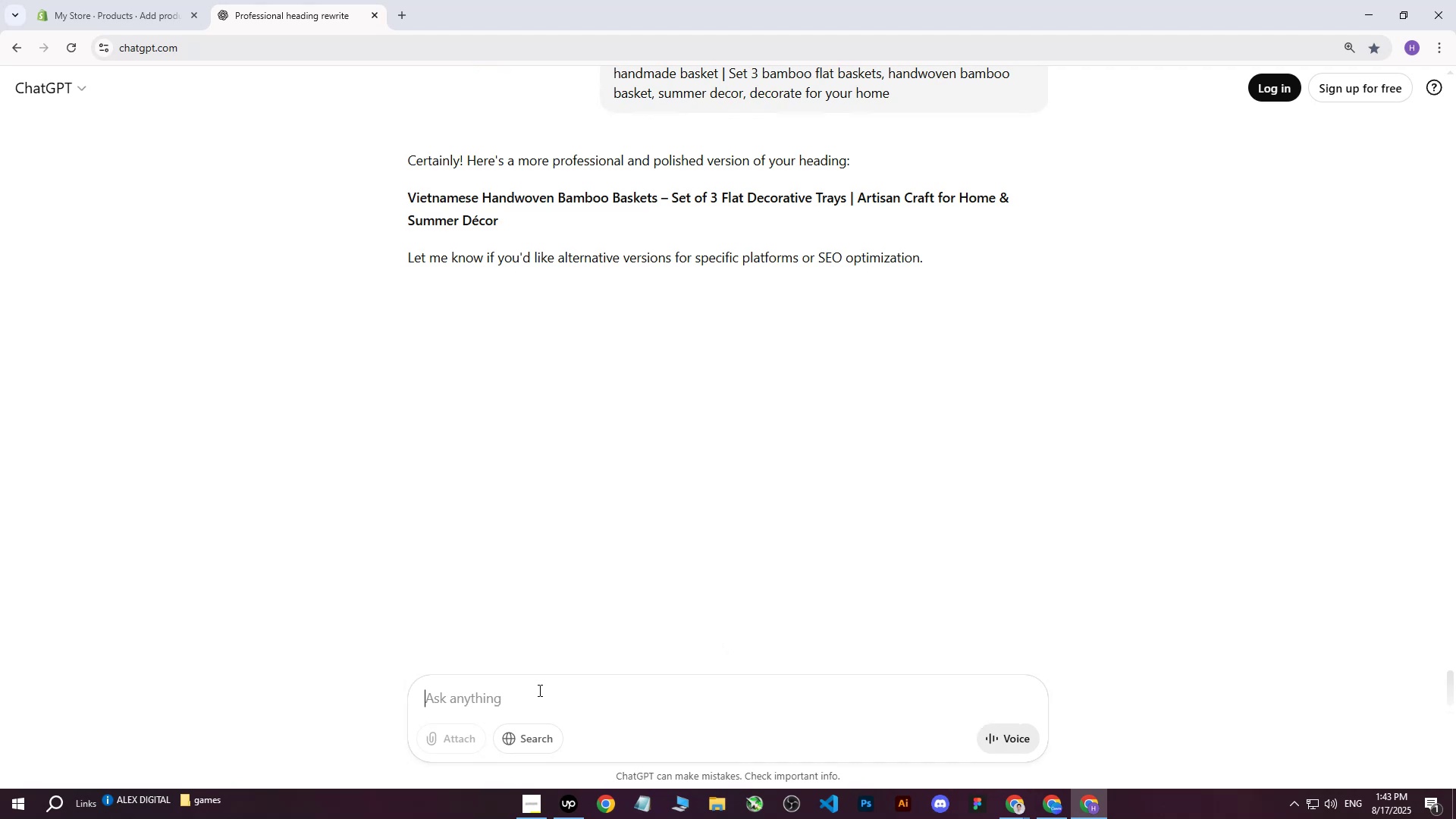 
left_click([324, 297])
 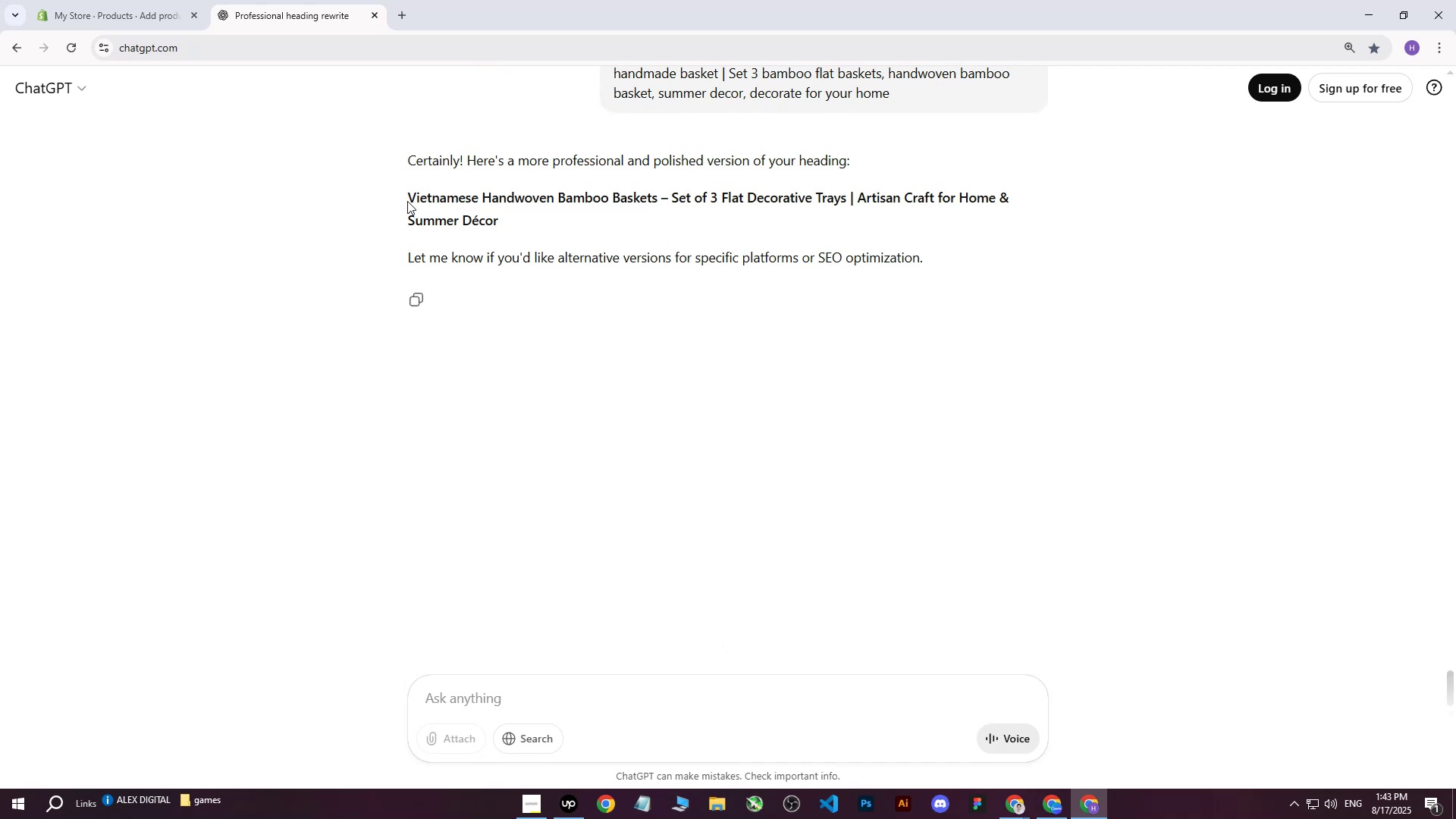 
left_click([410, 197])
 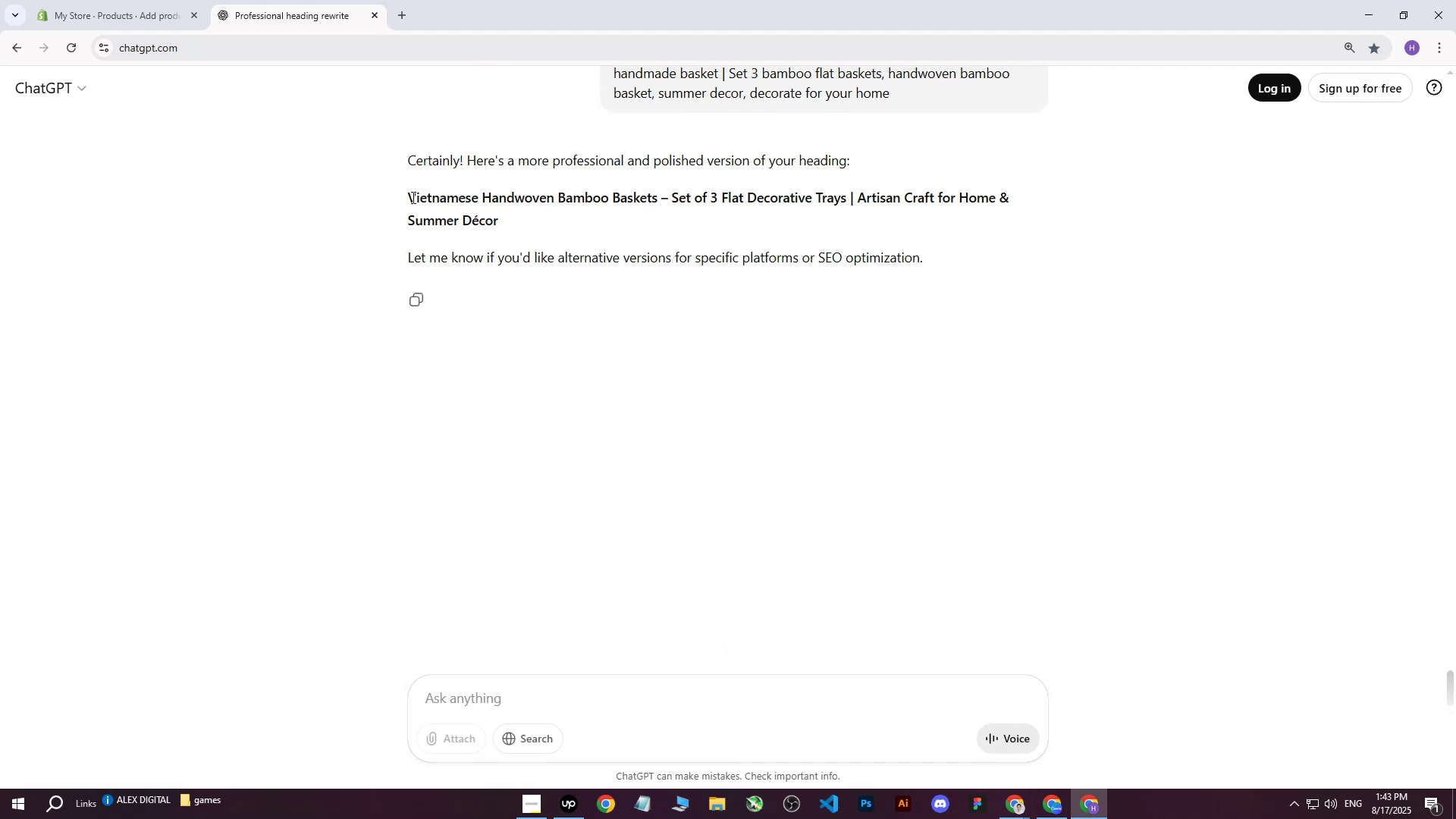 
left_click_drag(start_coordinate=[412, 197], to_coordinate=[525, 218])
 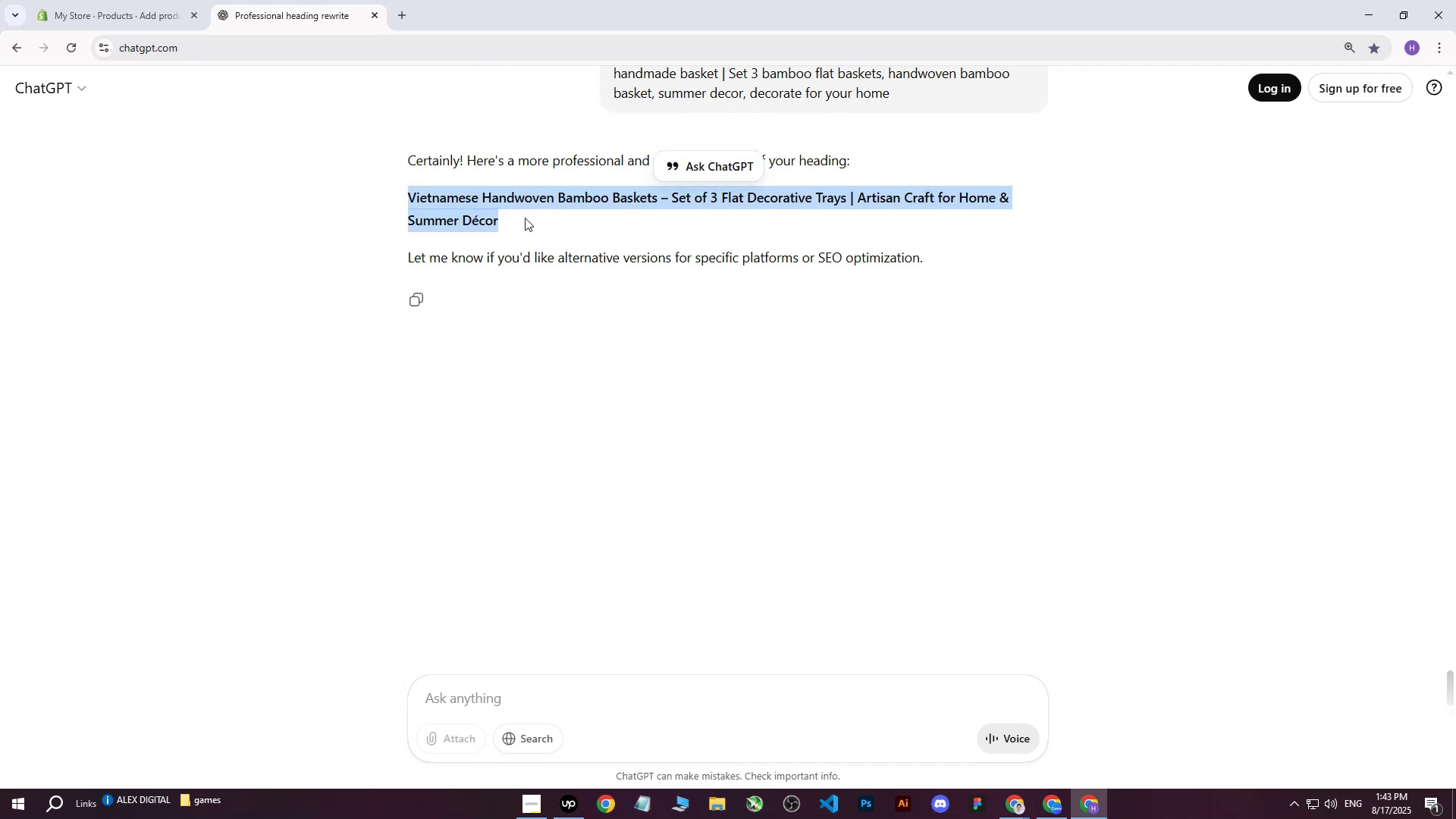 
hold_key(key=ControlLeft, duration=0.41)
 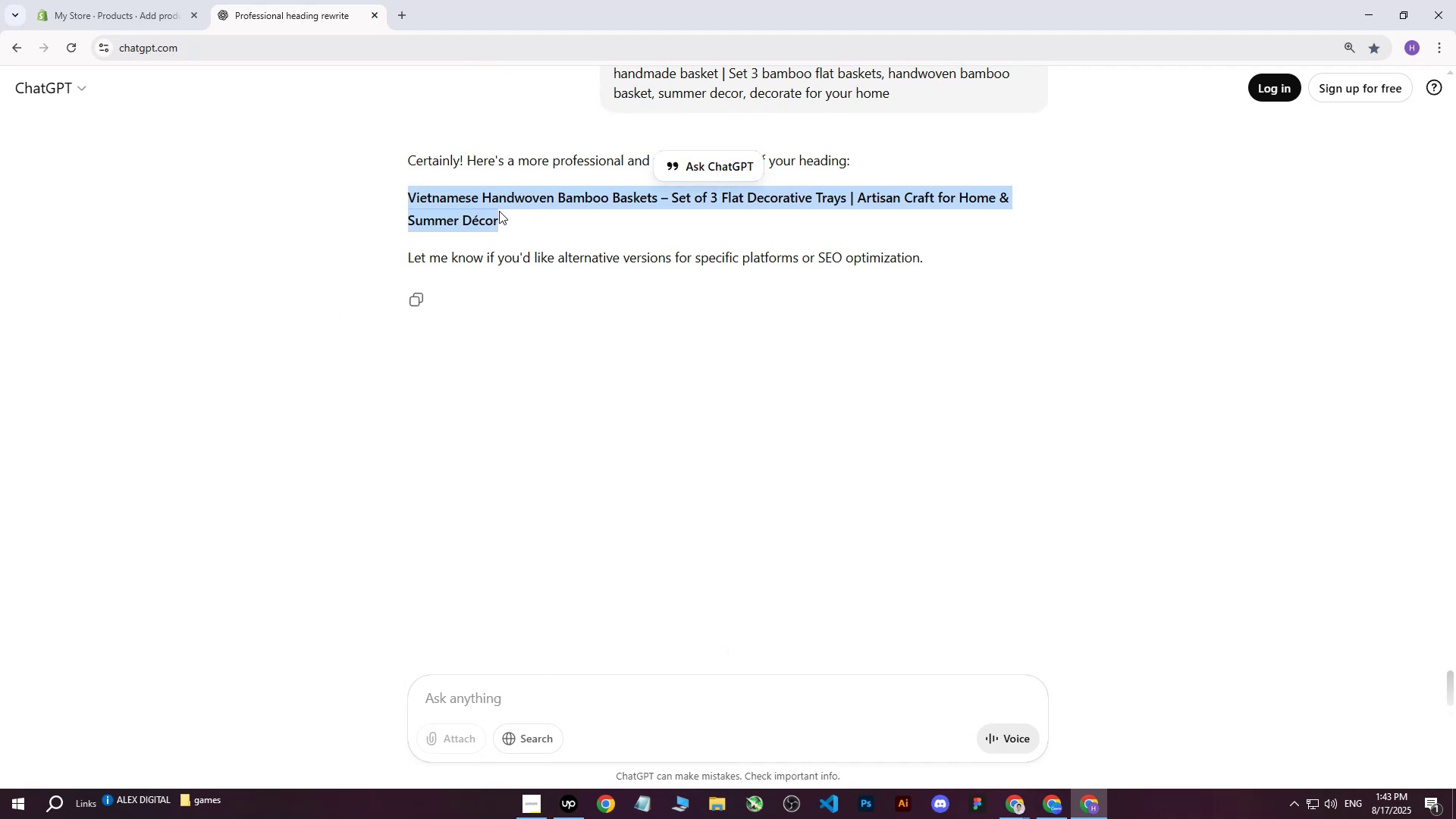 
left_click([499, 211])
 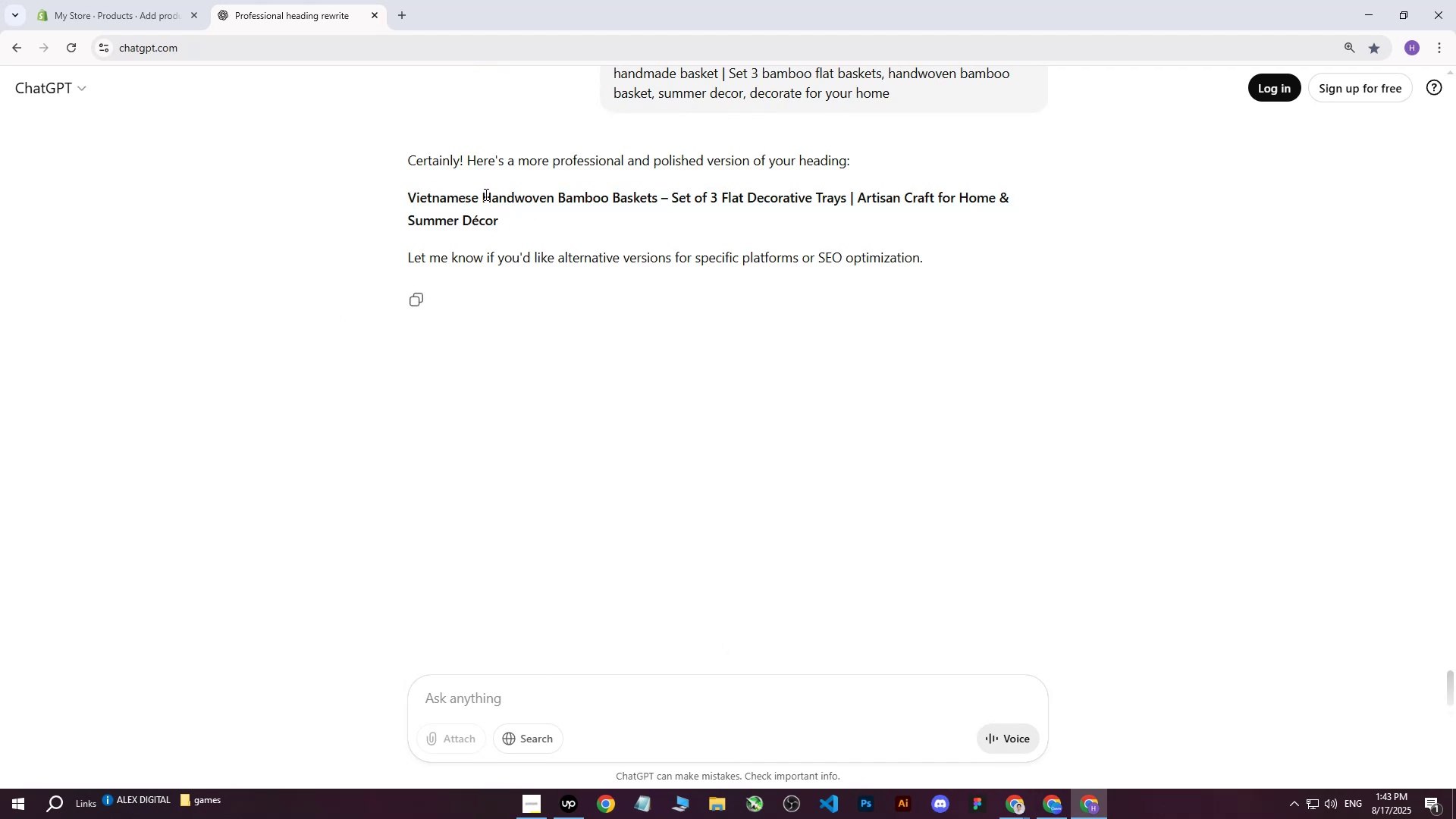 
left_click_drag(start_coordinate=[482, 197], to_coordinate=[514, 226])
 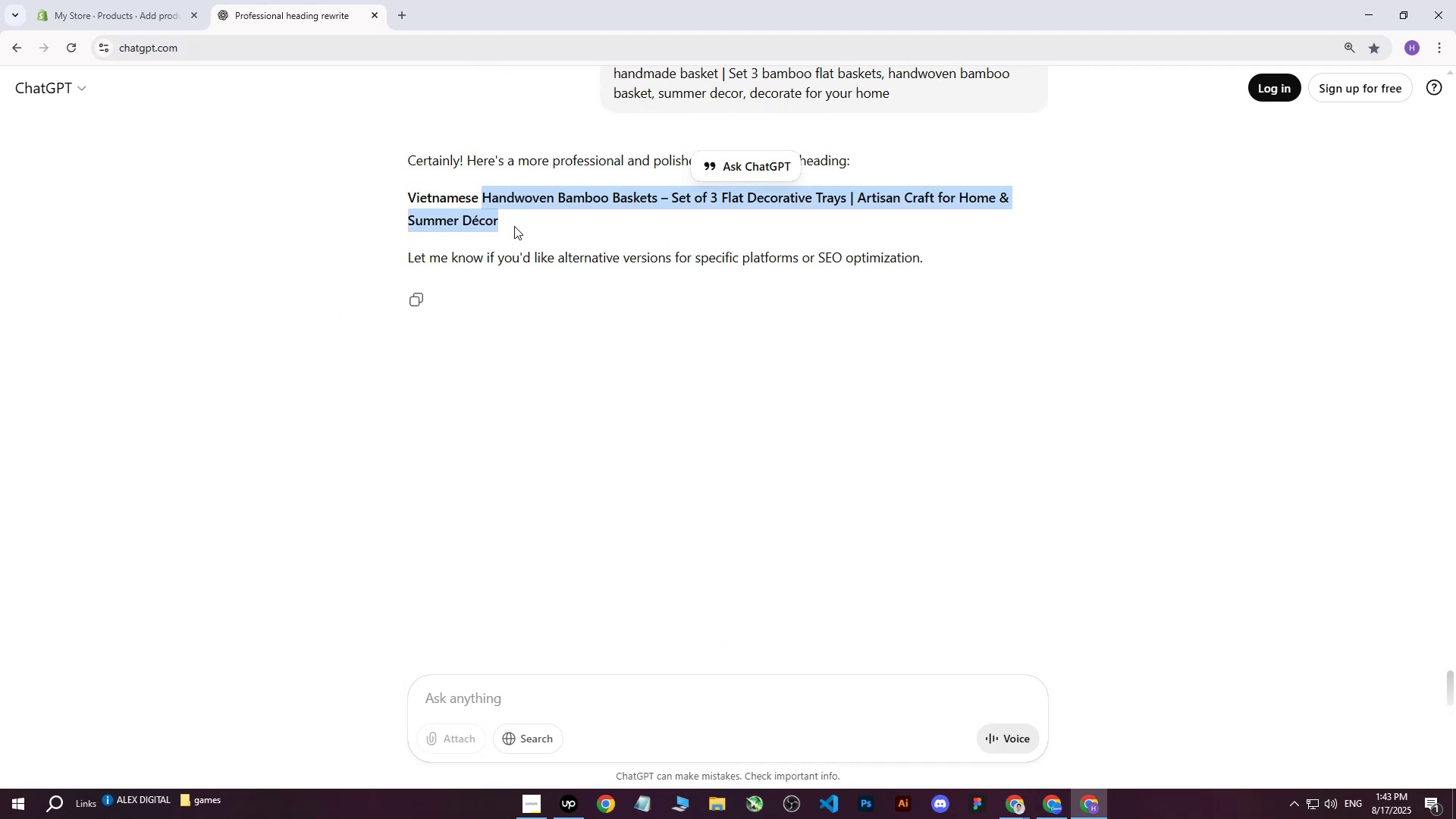 
key(Control+C)
 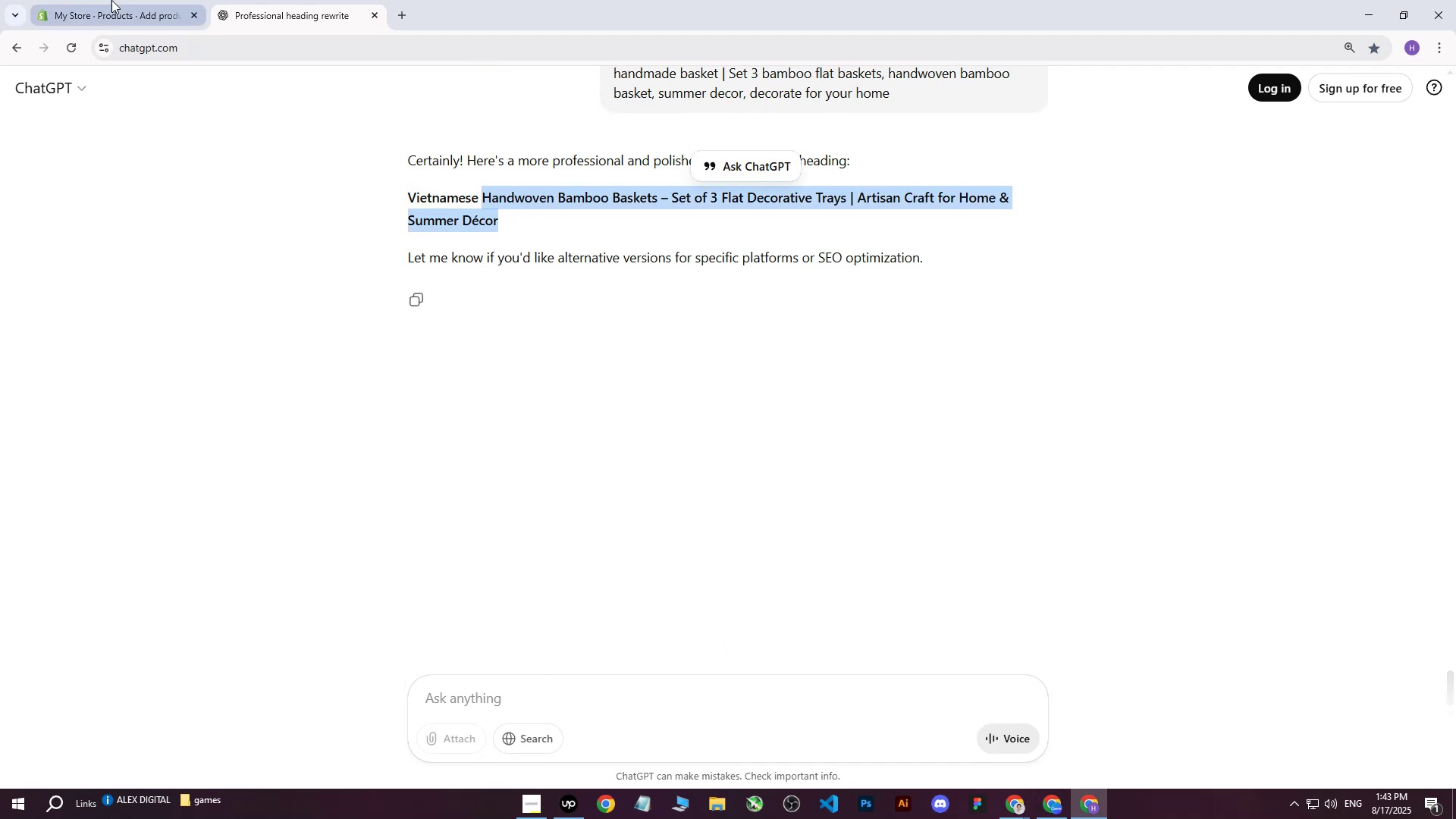 
left_click([111, 0])
 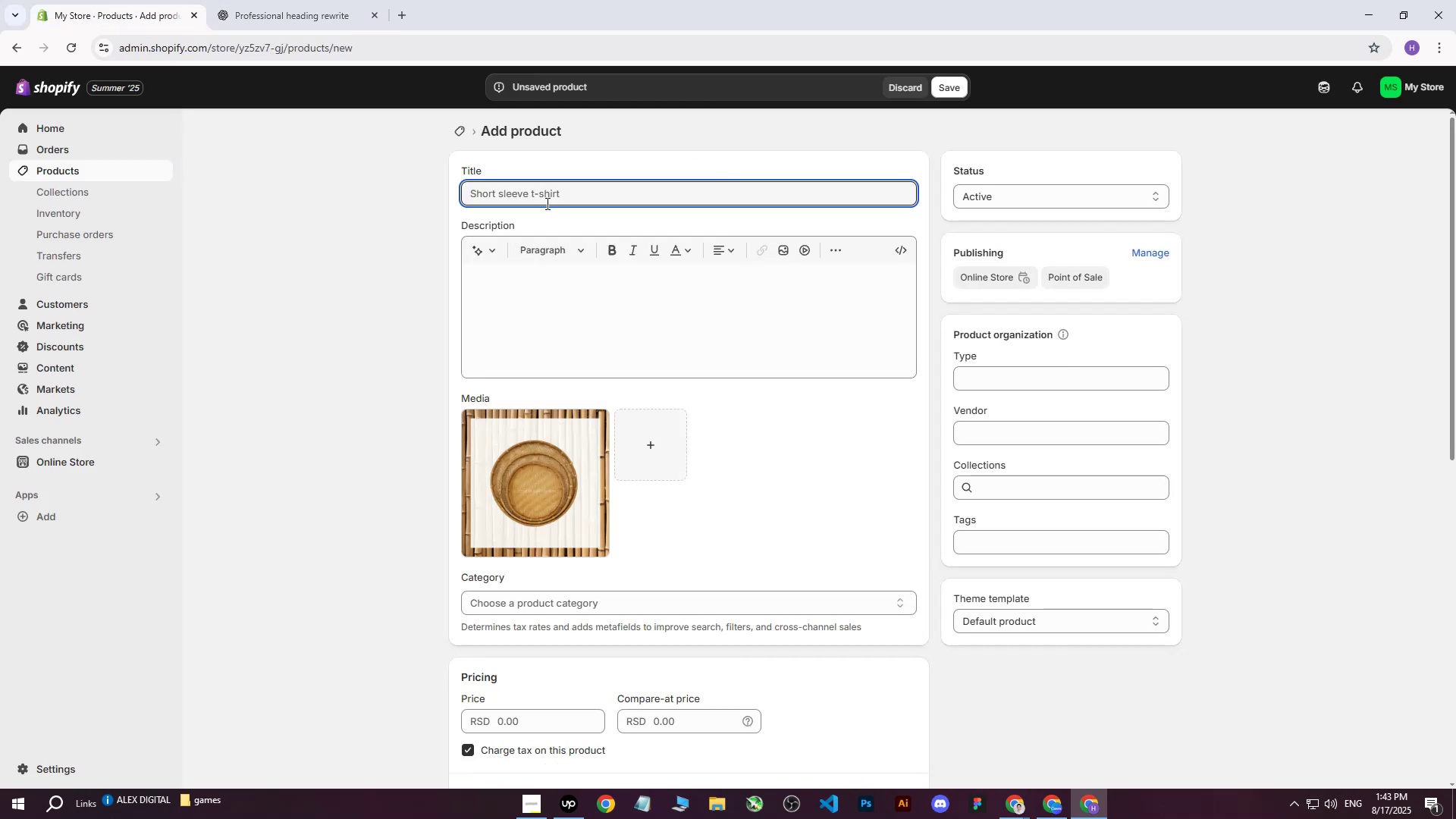 
left_click([547, 200])
 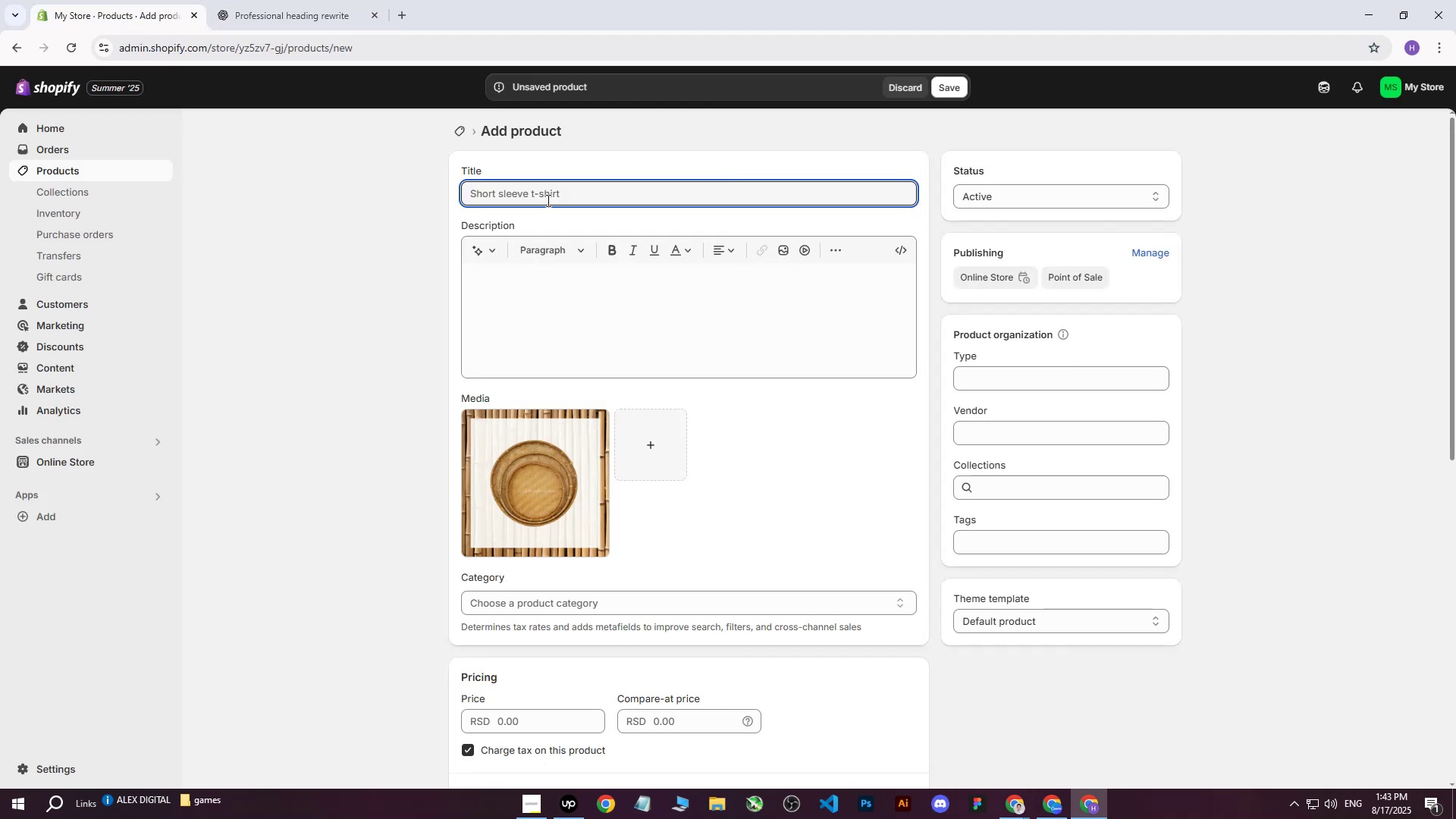 
key(Control+ControlLeft)
 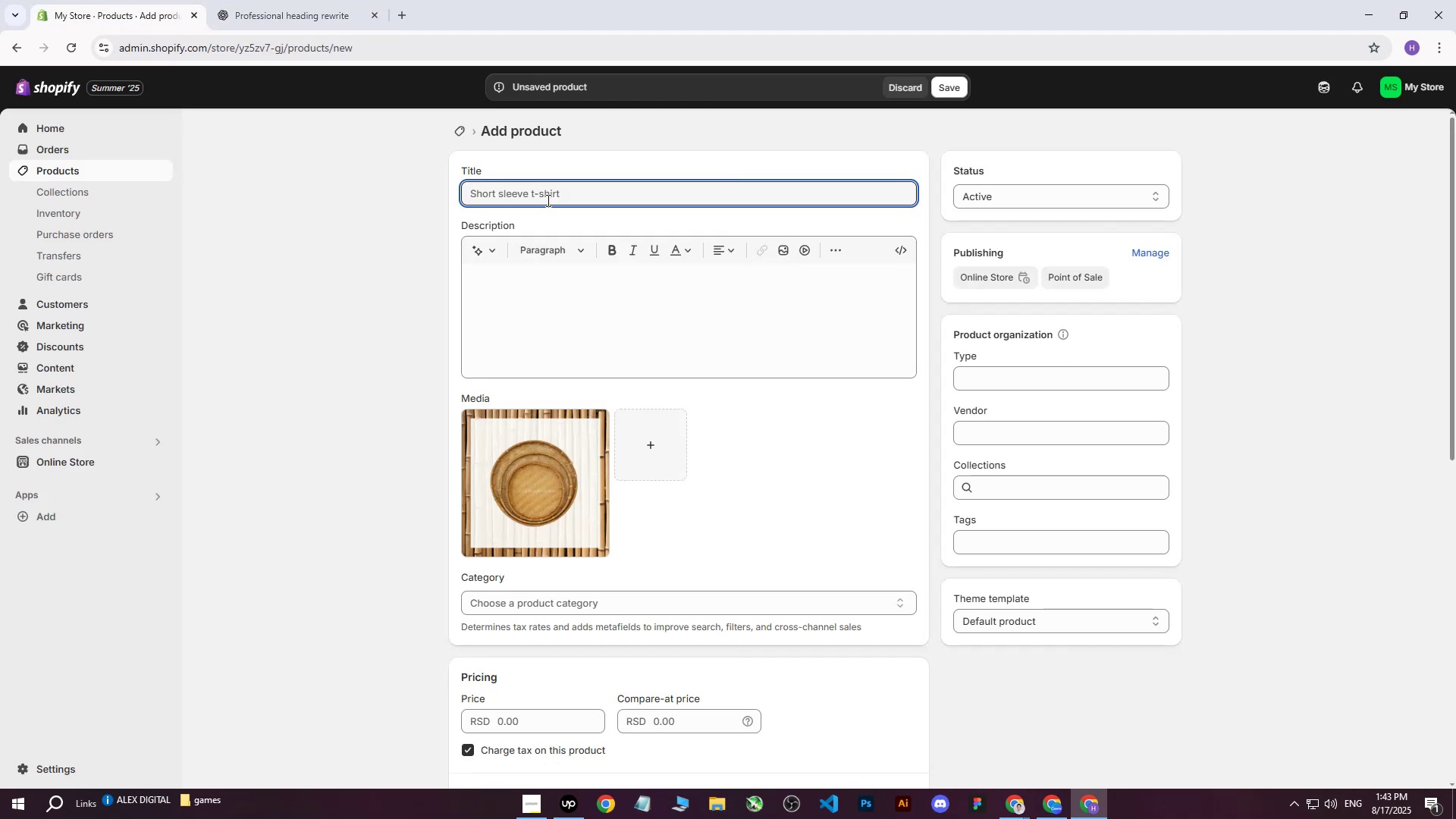 
key(Control+V)
 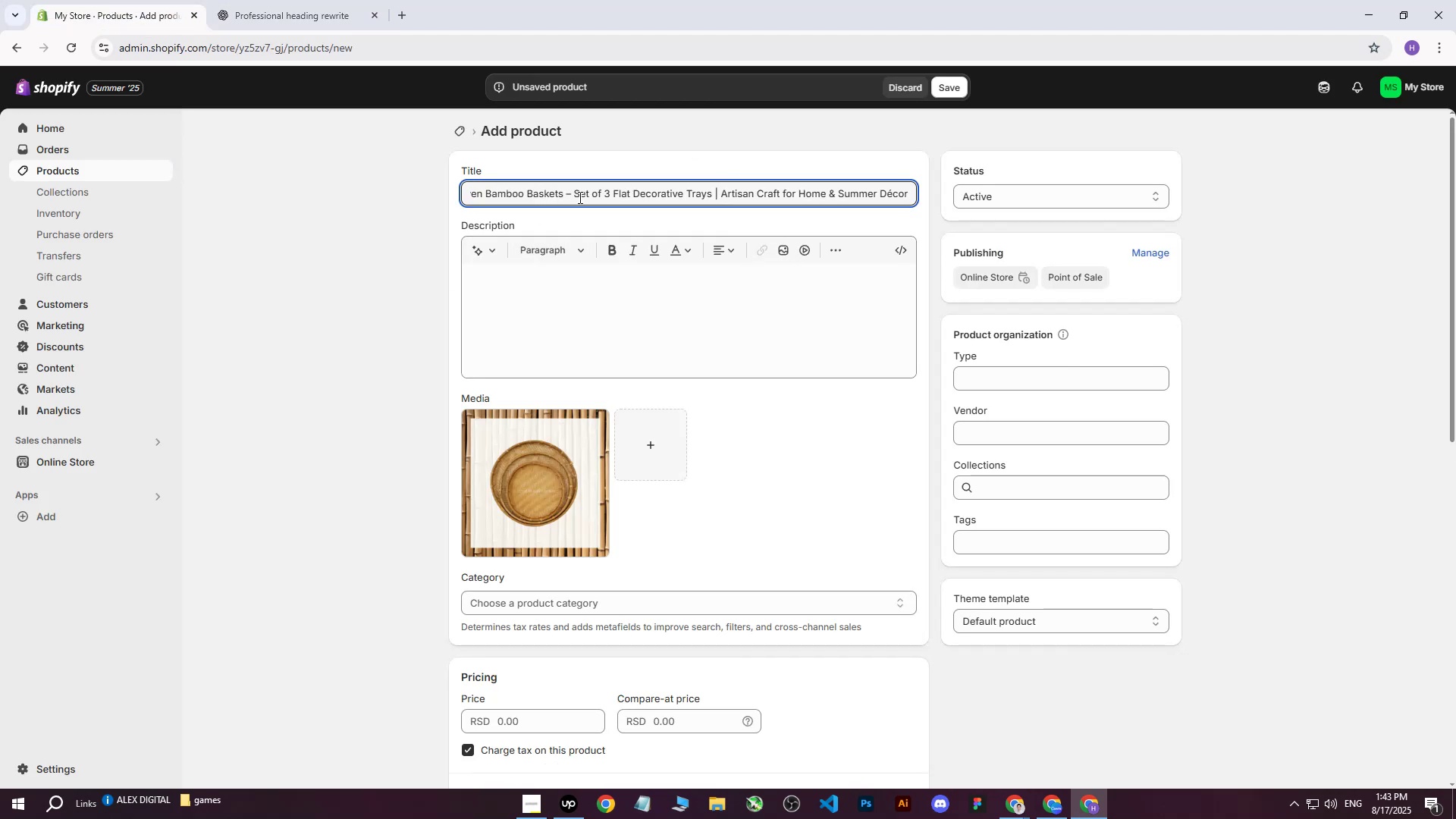 
left_click([570, 199])
 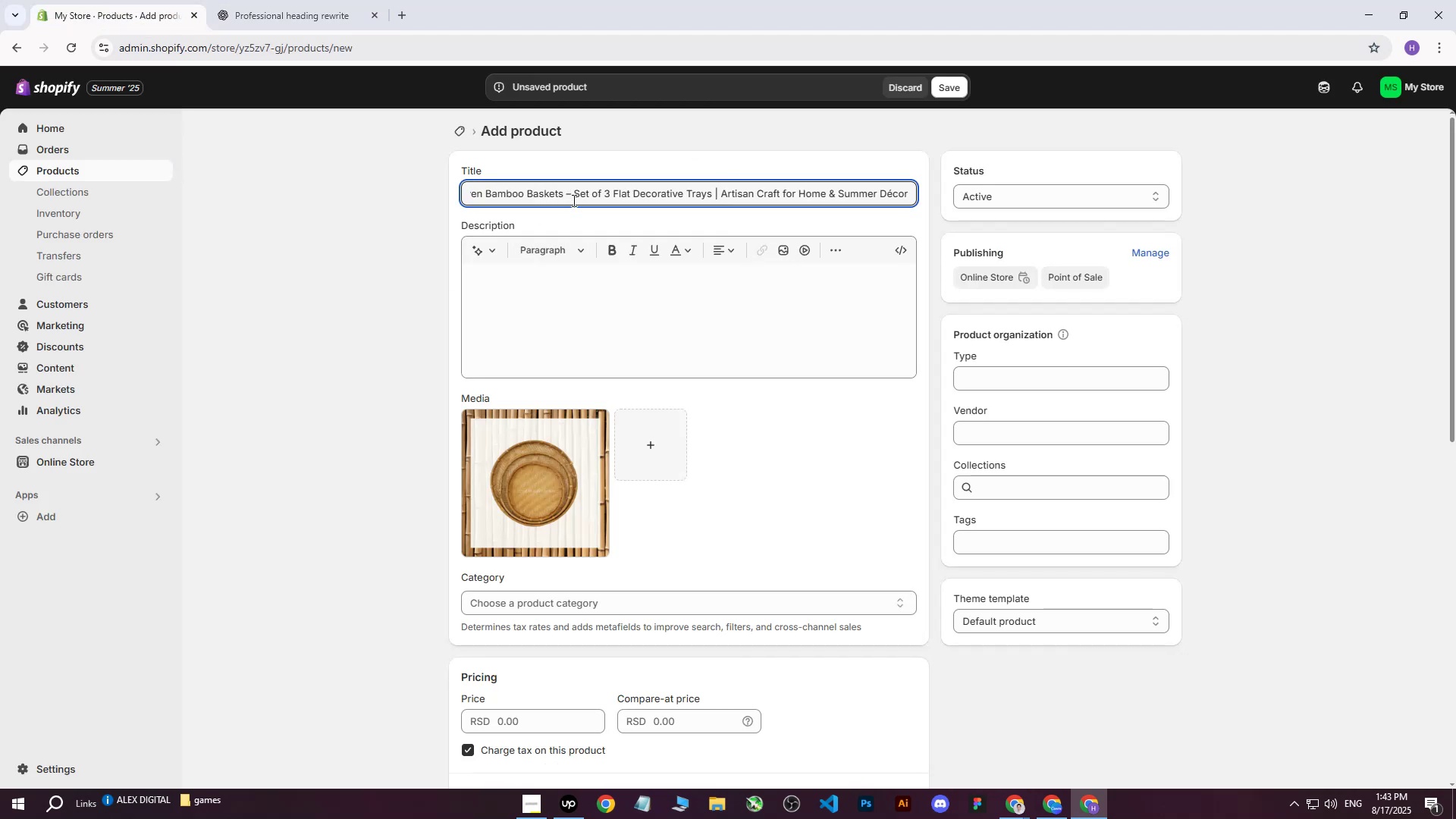 
key(Backspace)
 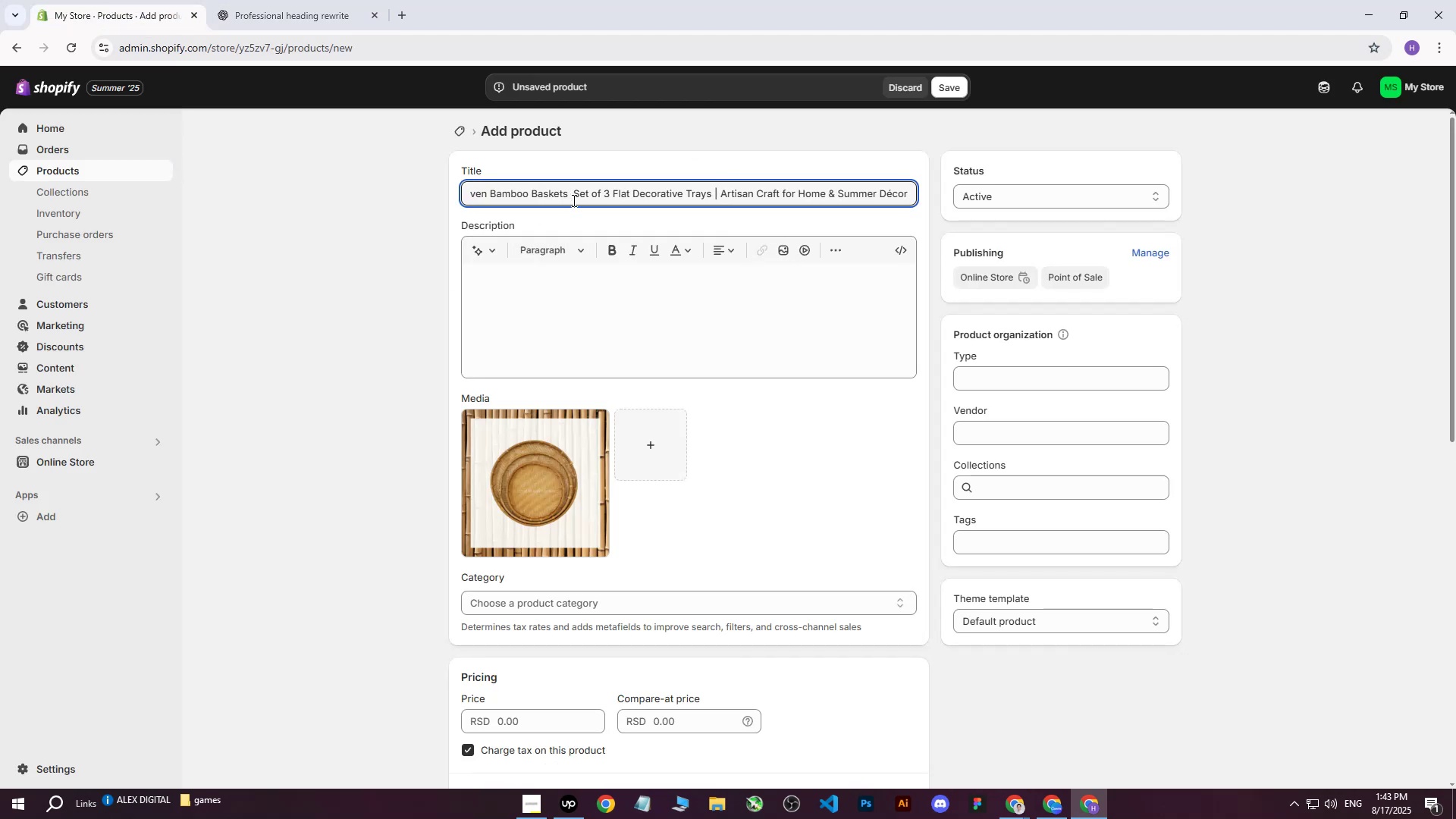 
key(Shift+Backslash)
 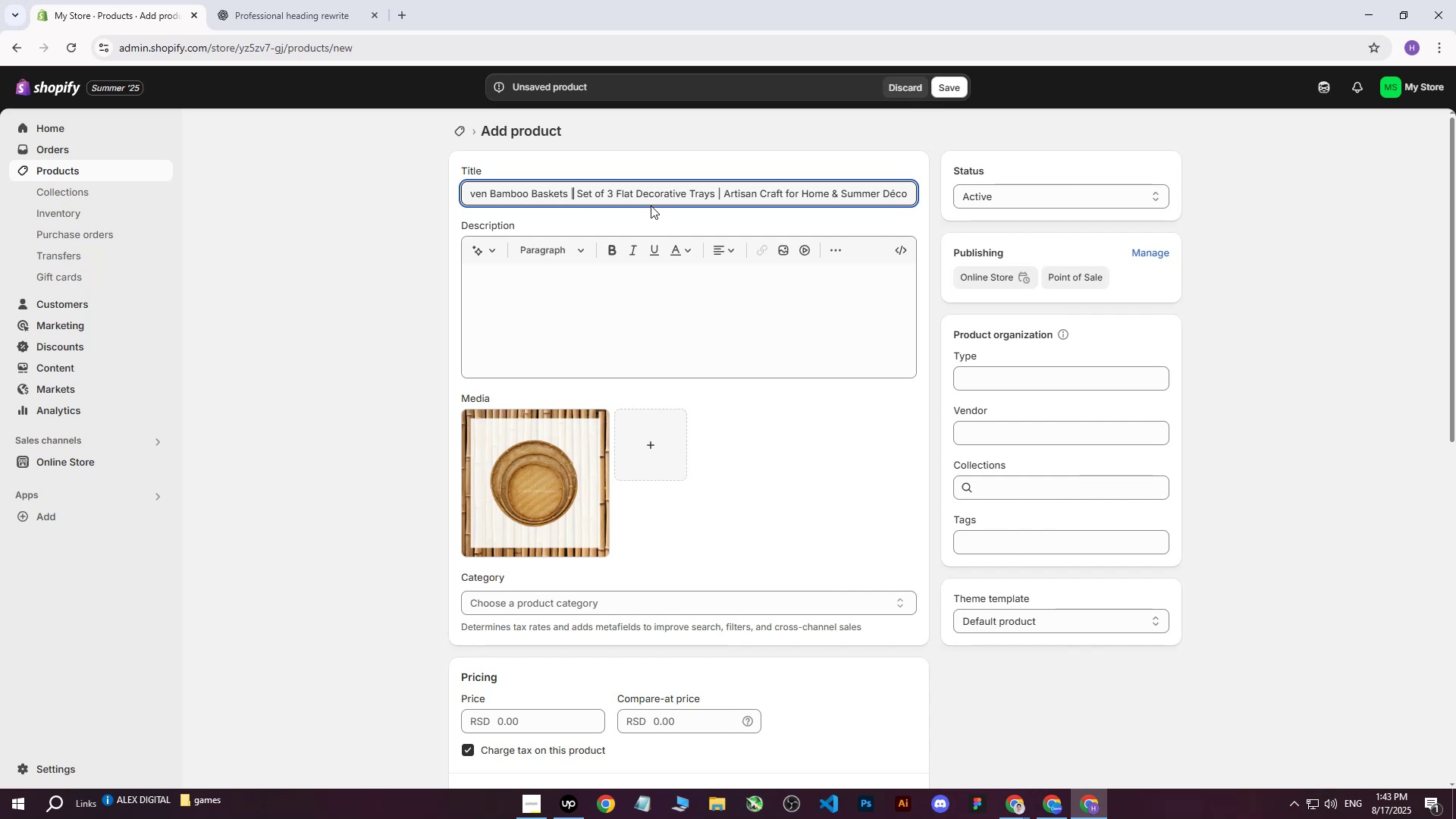 
left_click_drag(start_coordinate=[673, 191], to_coordinate=[933, 193])
 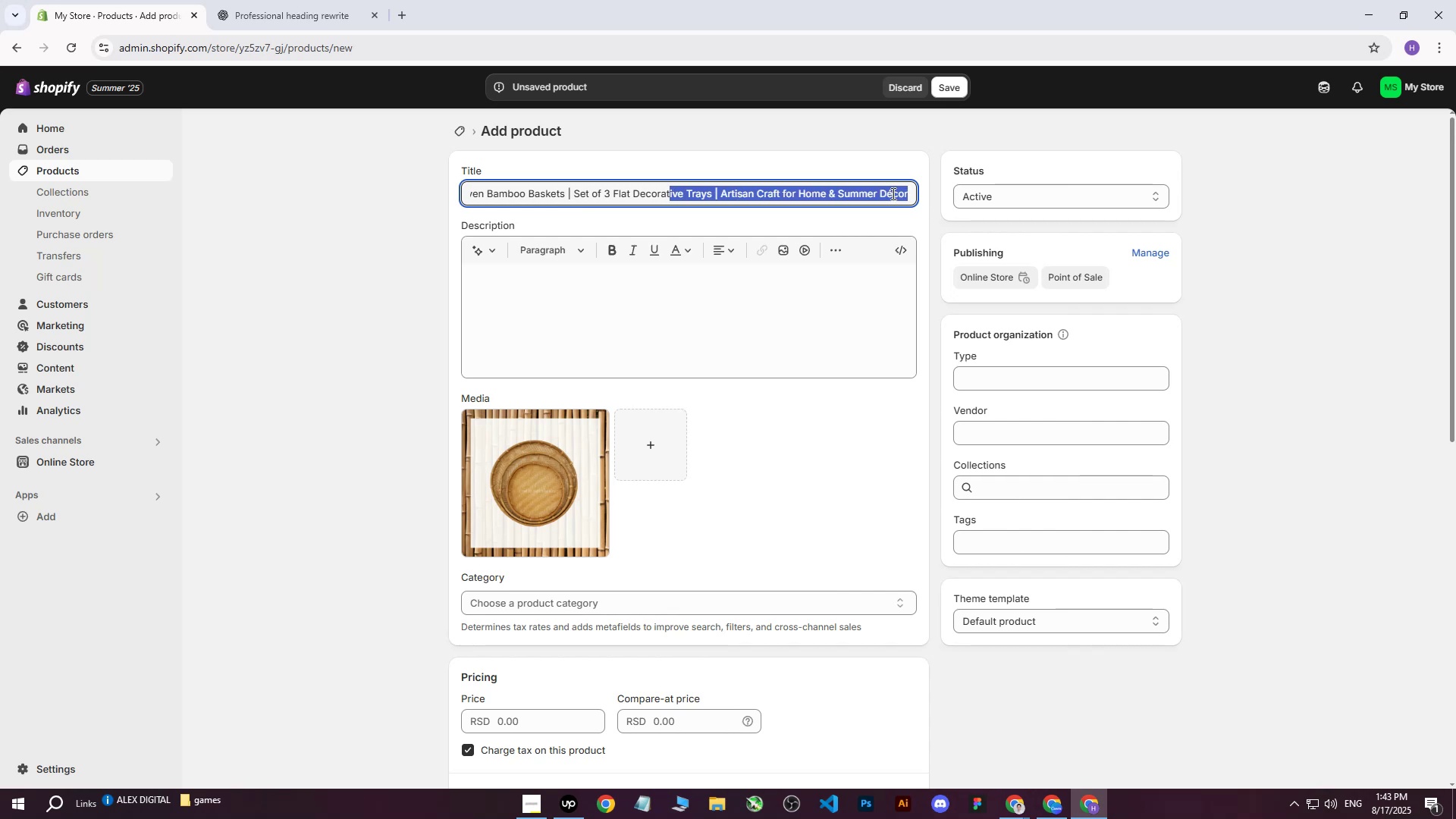 
left_click_drag(start_coordinate=[857, 193], to_coordinate=[851, 193])
 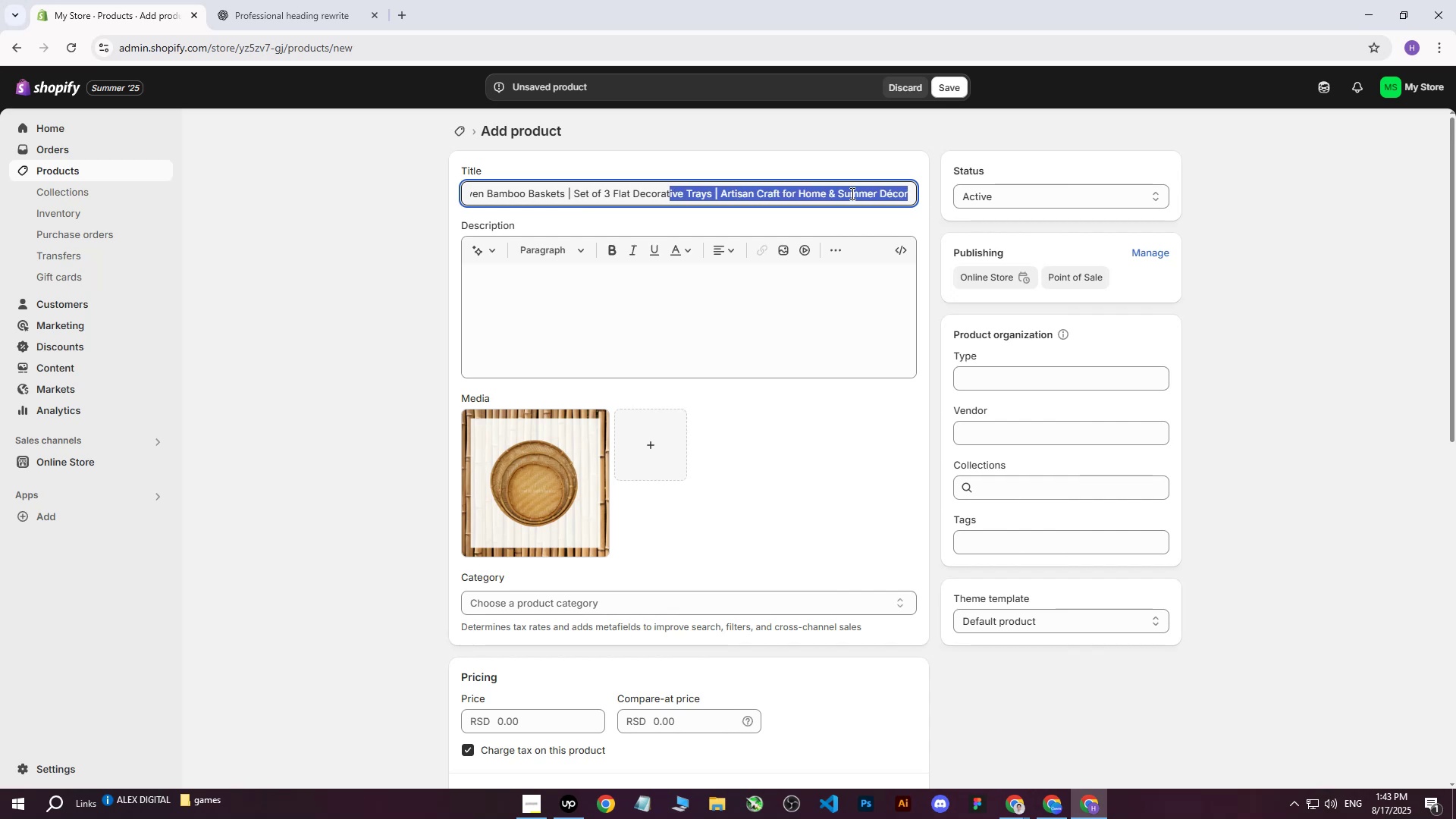 
double_click([851, 193])
 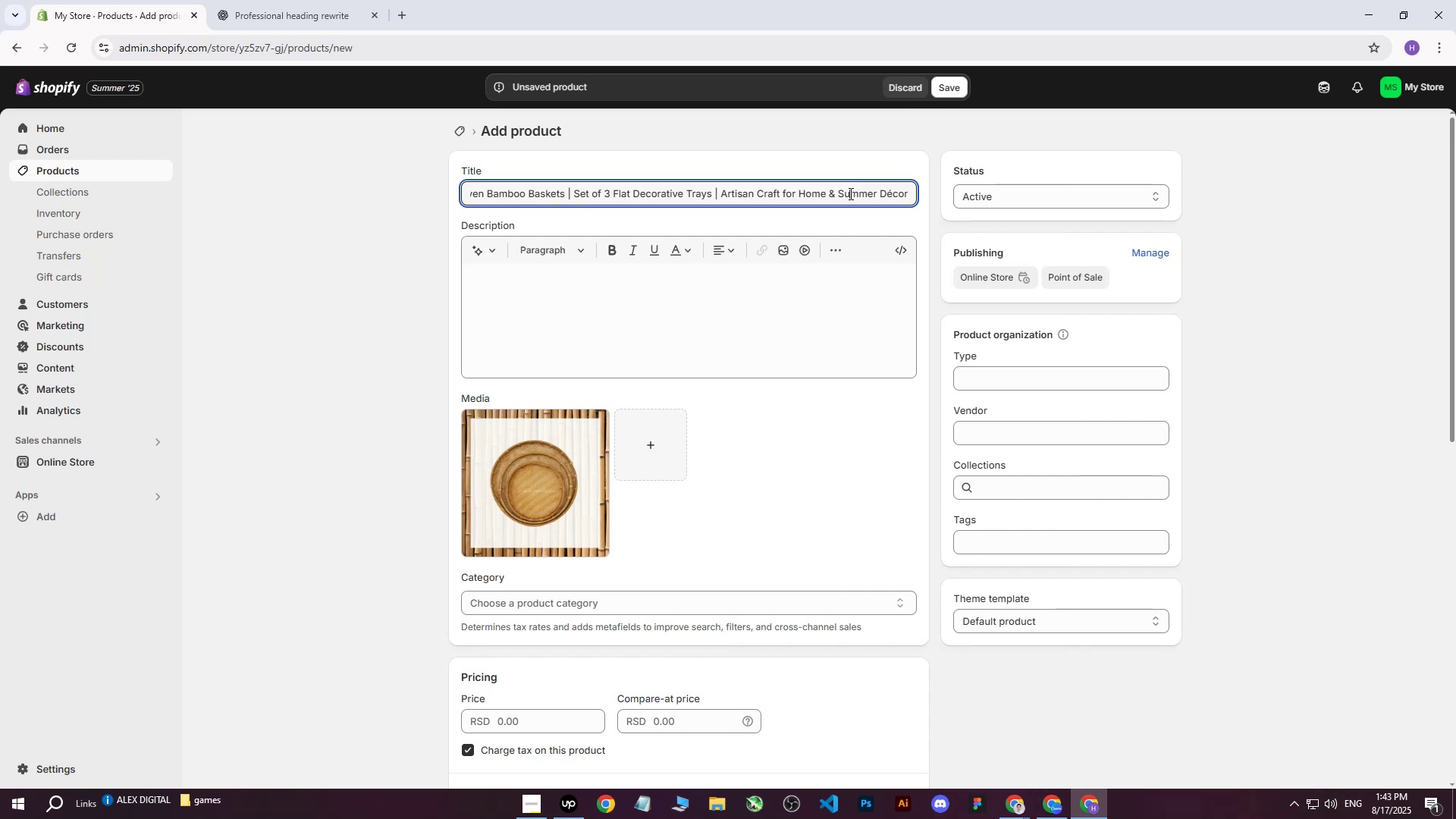 
left_click_drag(start_coordinate=[822, 193], to_coordinate=[340, 189])
 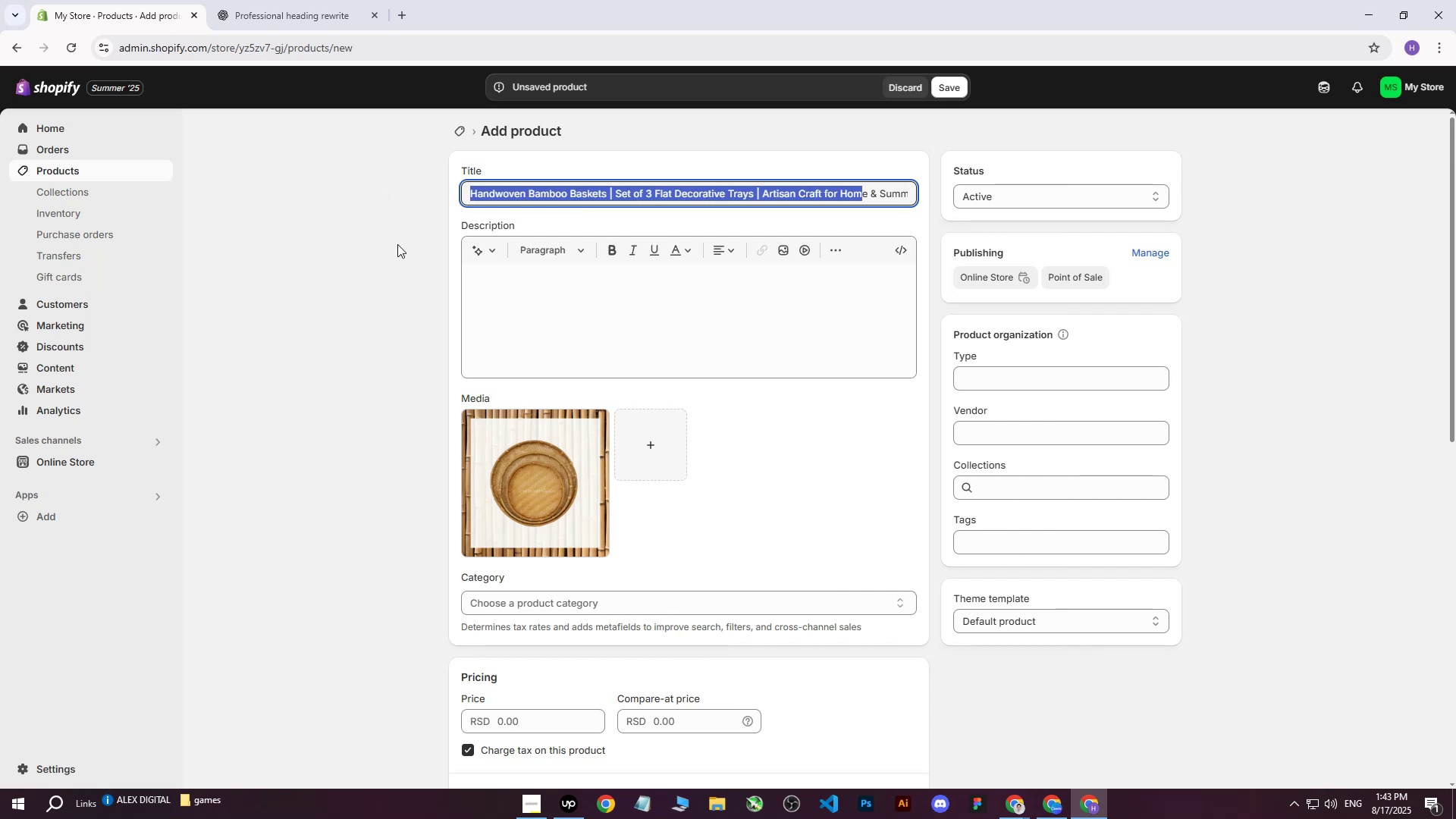 
left_click([385, 249])
 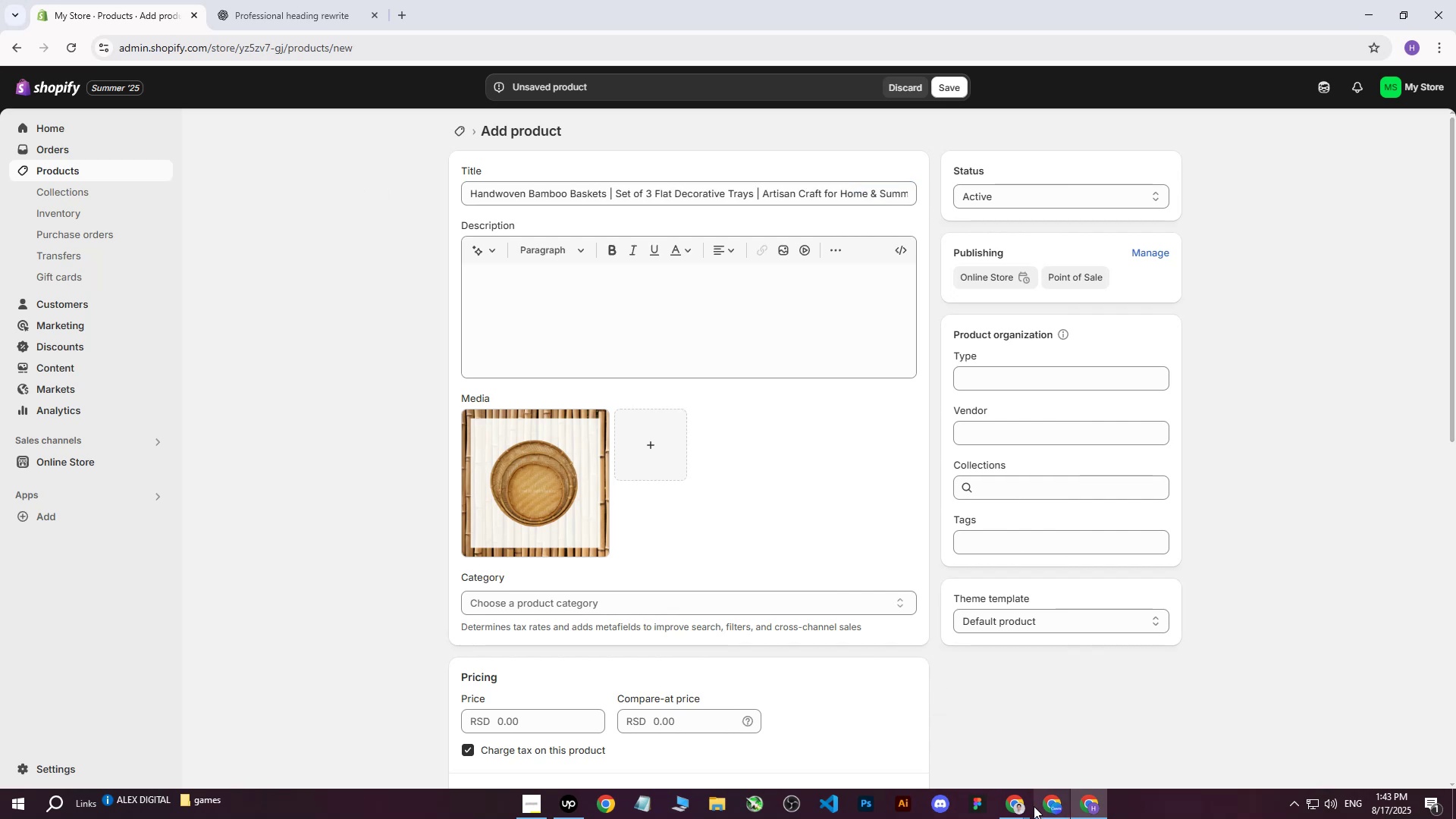 
double_click([982, 759])
 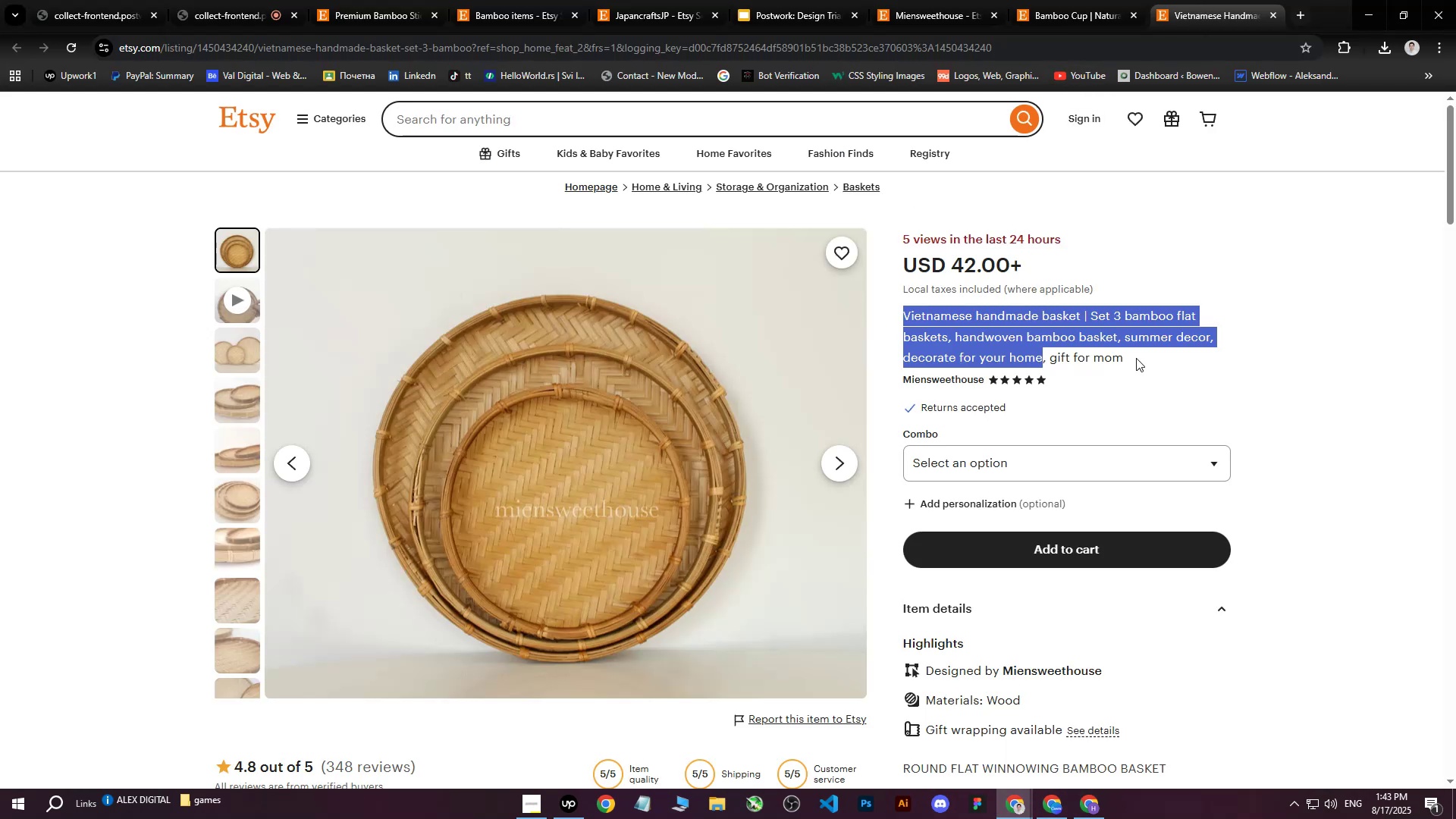 
left_click([1286, 370])
 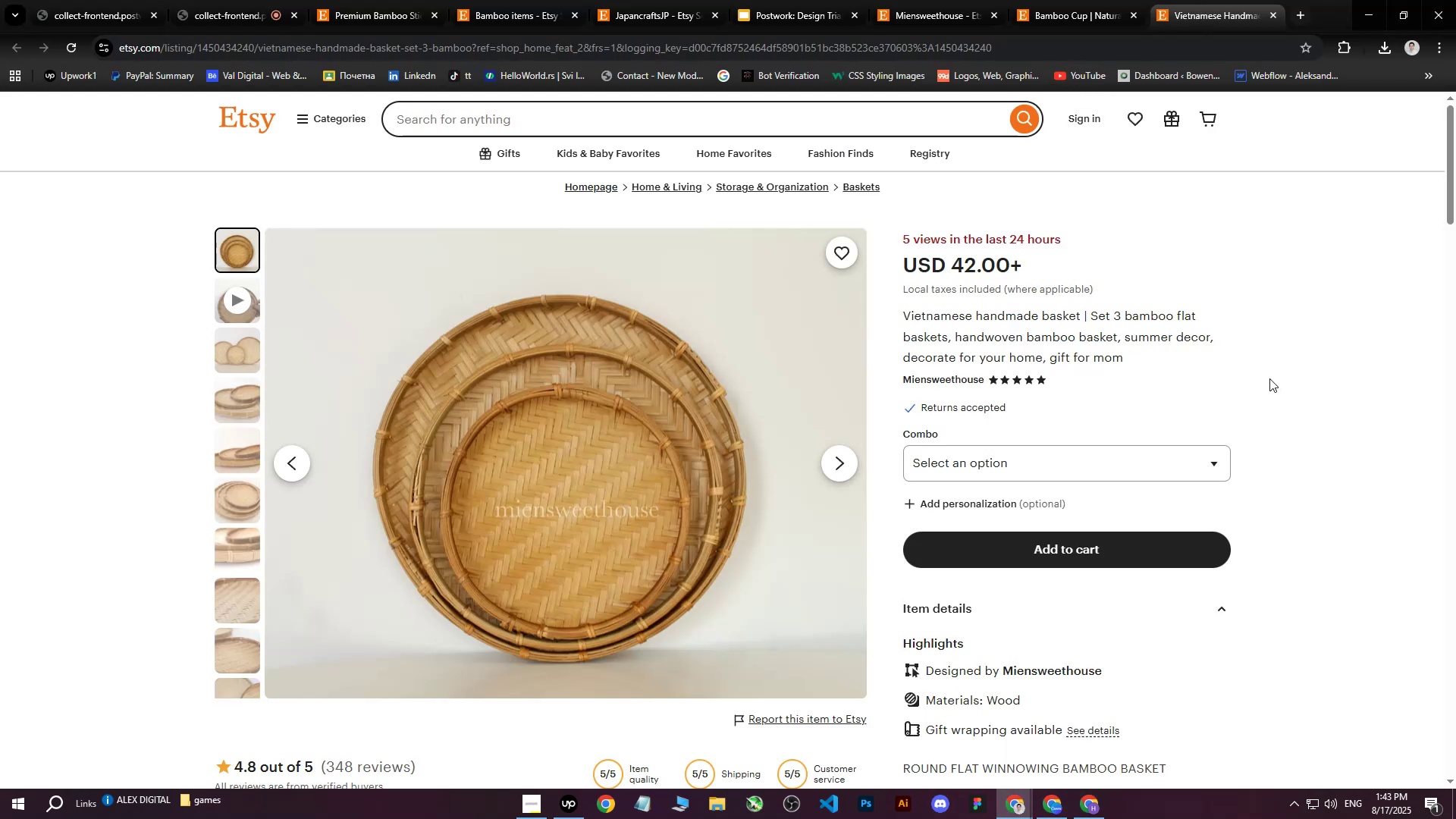 
scroll: coordinate [1237, 397], scroll_direction: down, amount: 4.0
 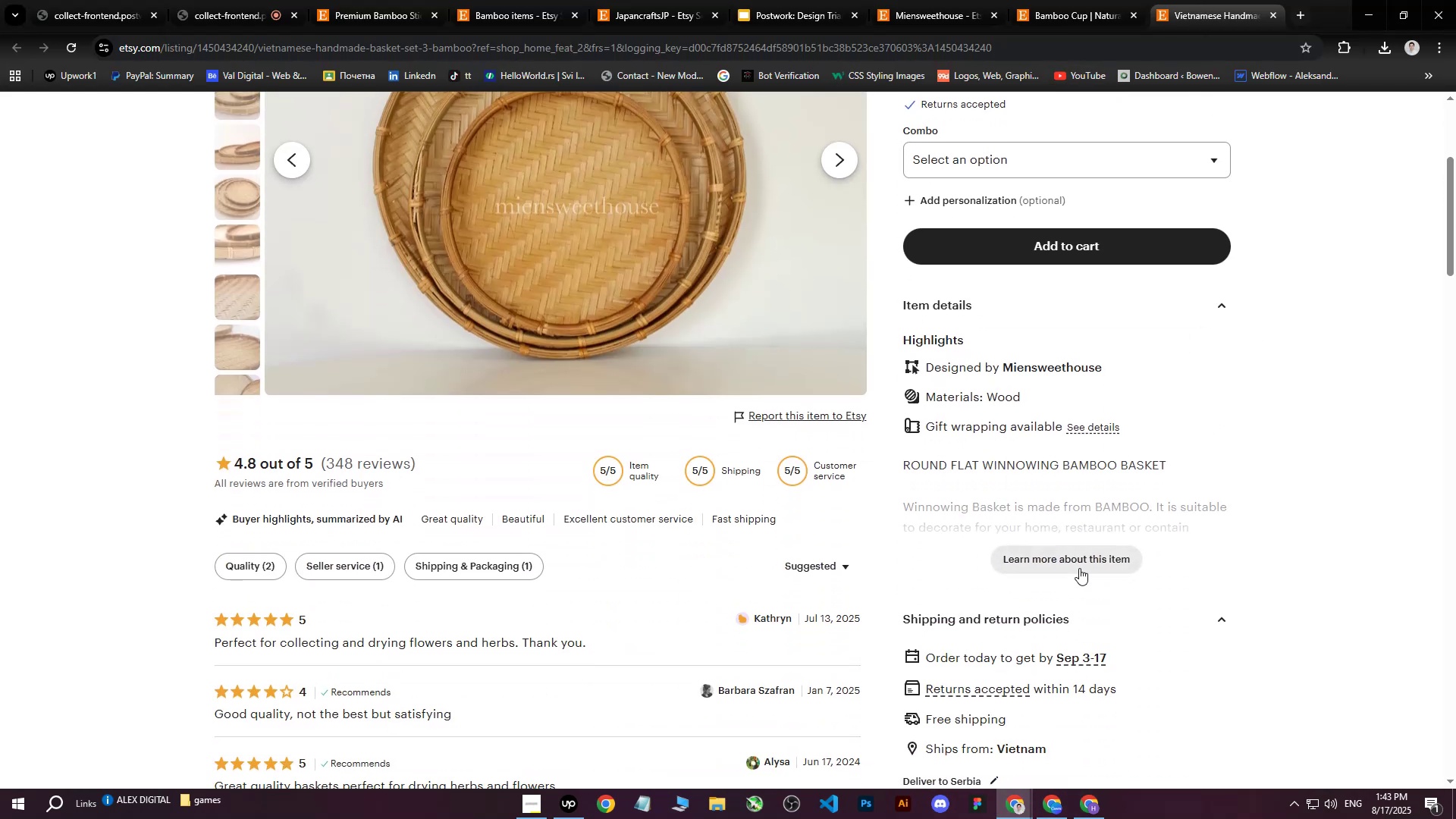 
left_click([1079, 568])
 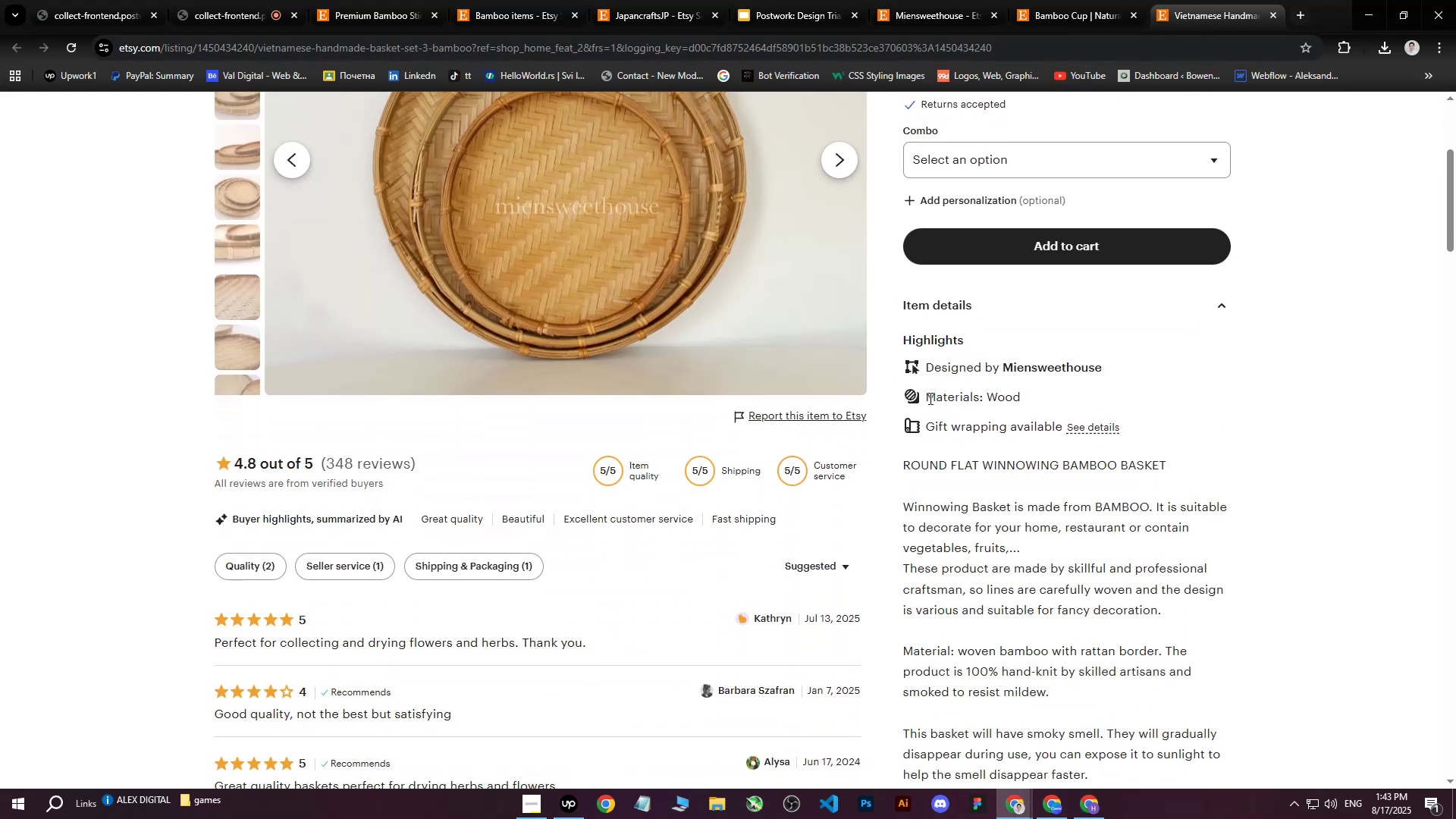 
left_click_drag(start_coordinate=[928, 396], to_coordinate=[1181, 585])
 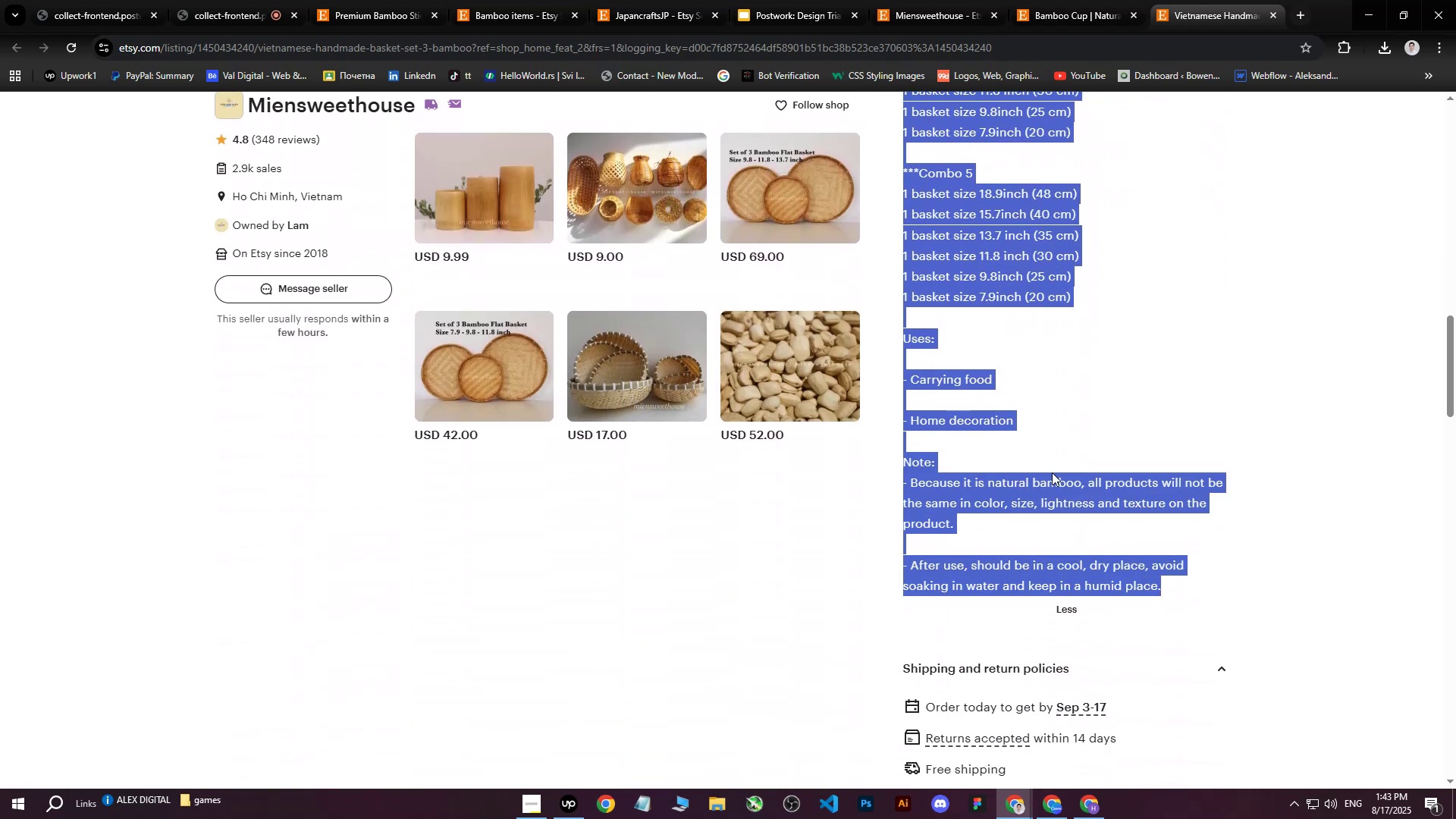 
scroll: coordinate [1002, 519], scroll_direction: down, amount: 15.0
 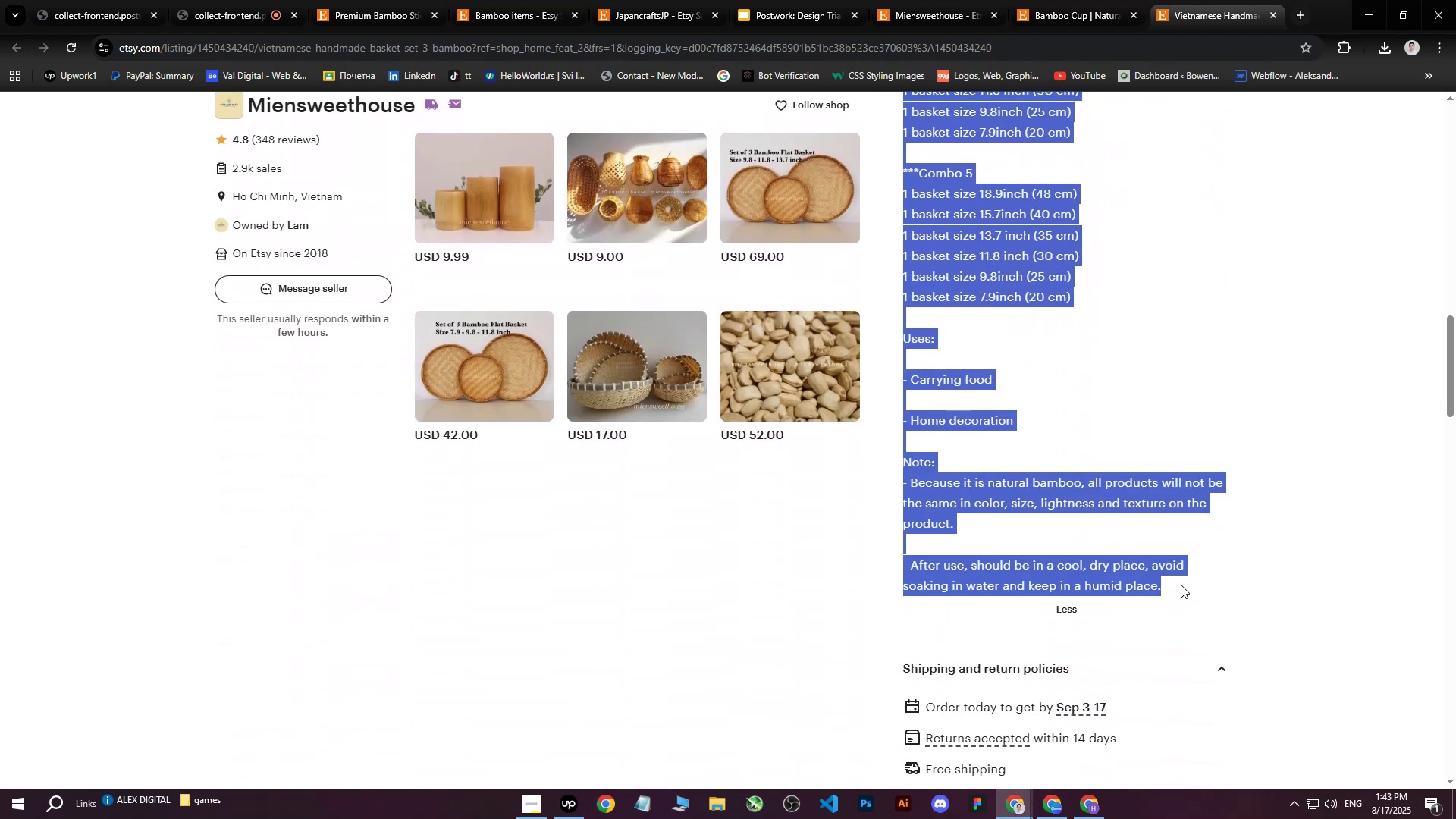 
key(Control+C)
 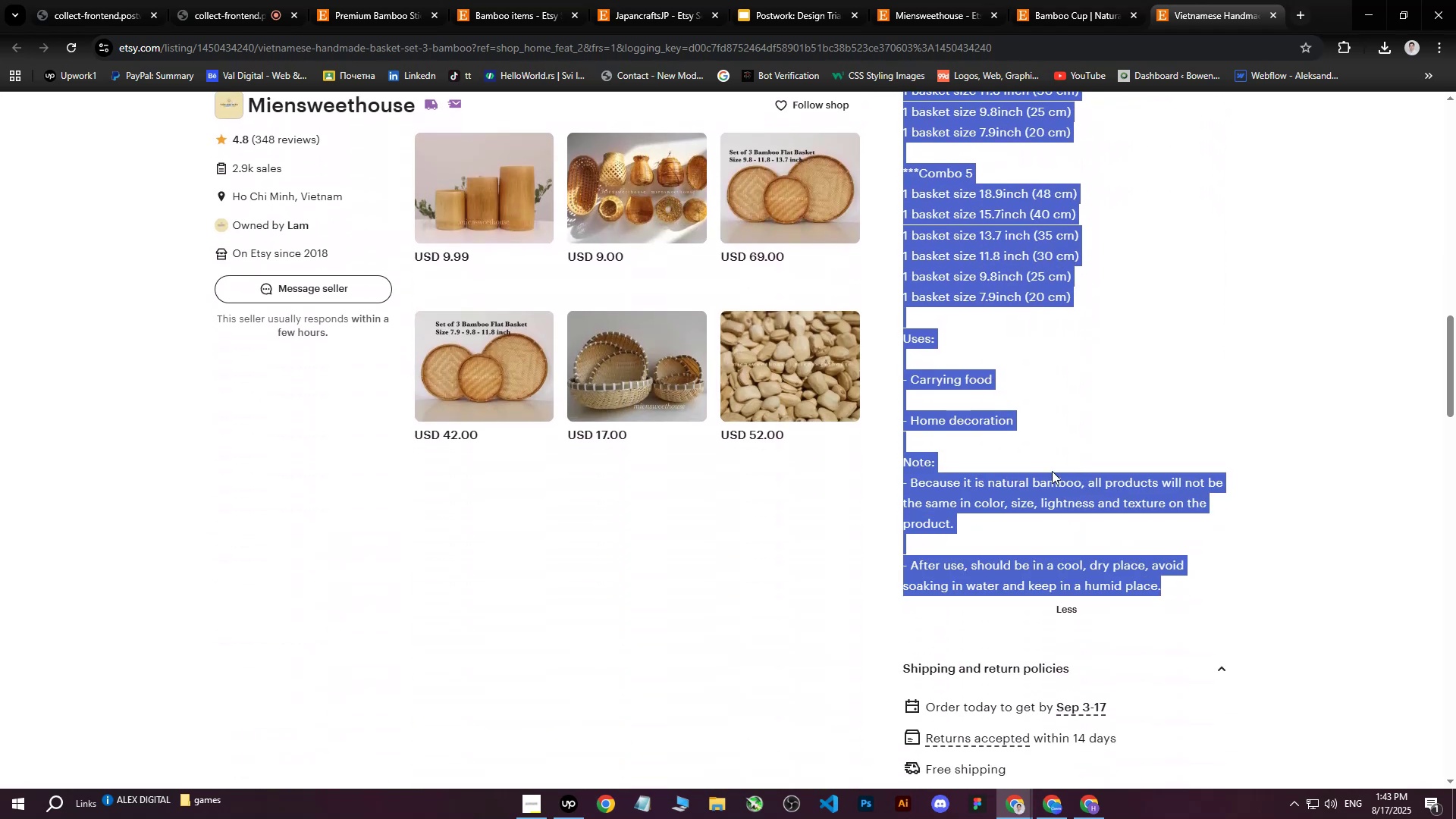 
scroll: coordinate [1042, 465], scroll_direction: up, amount: 23.0
 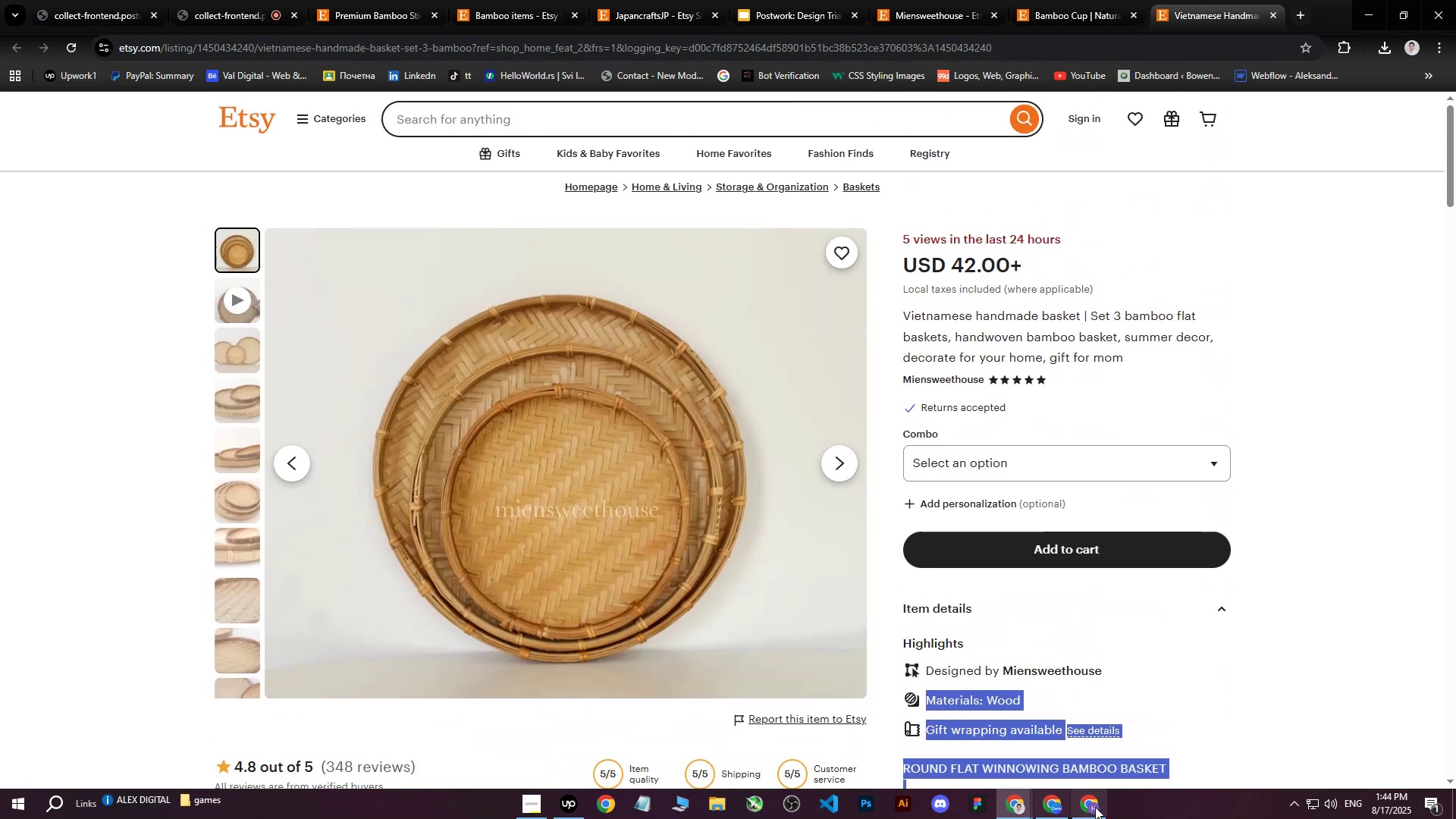 
left_click([1097, 807])
 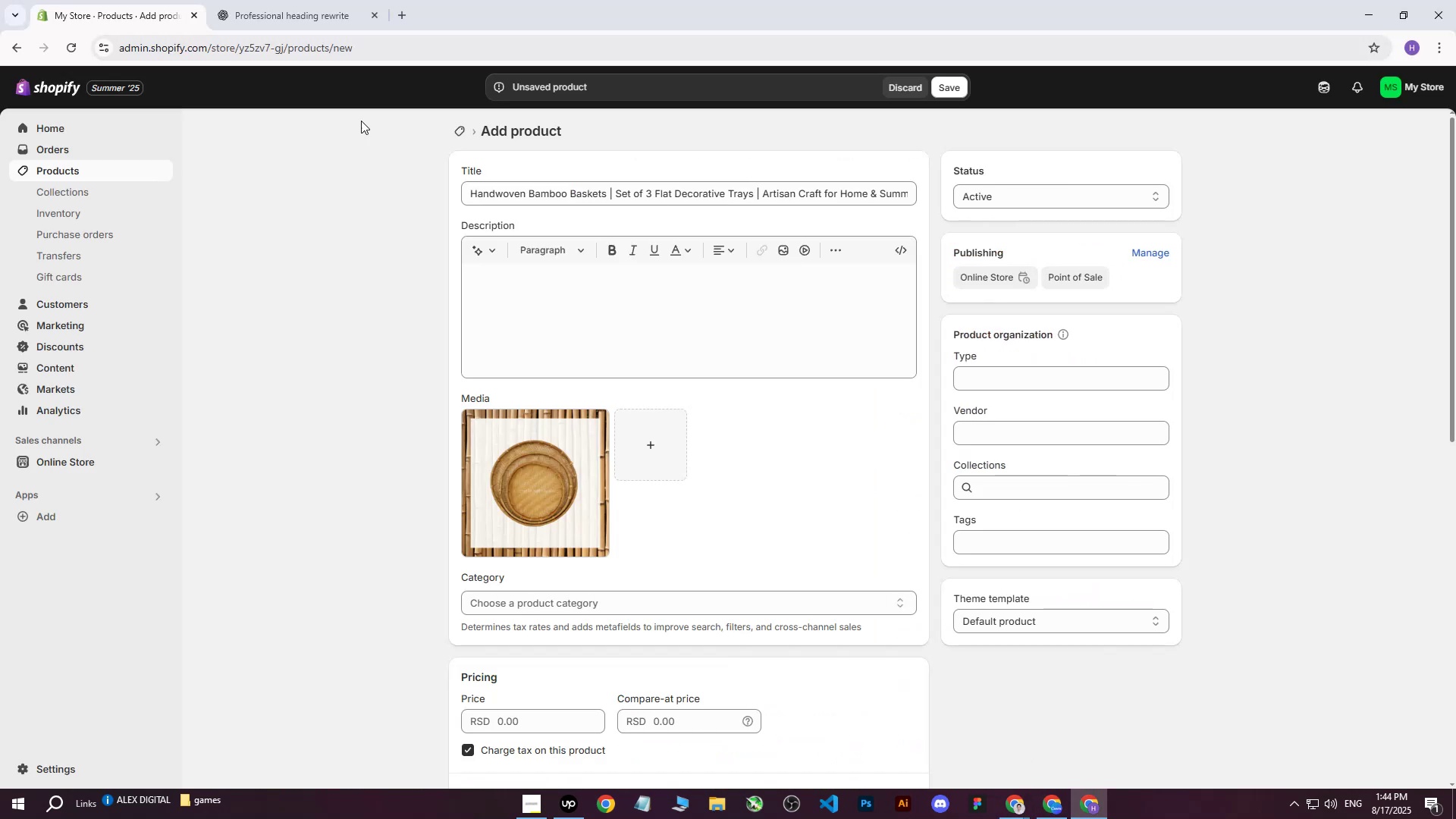 
left_click([309, 0])
 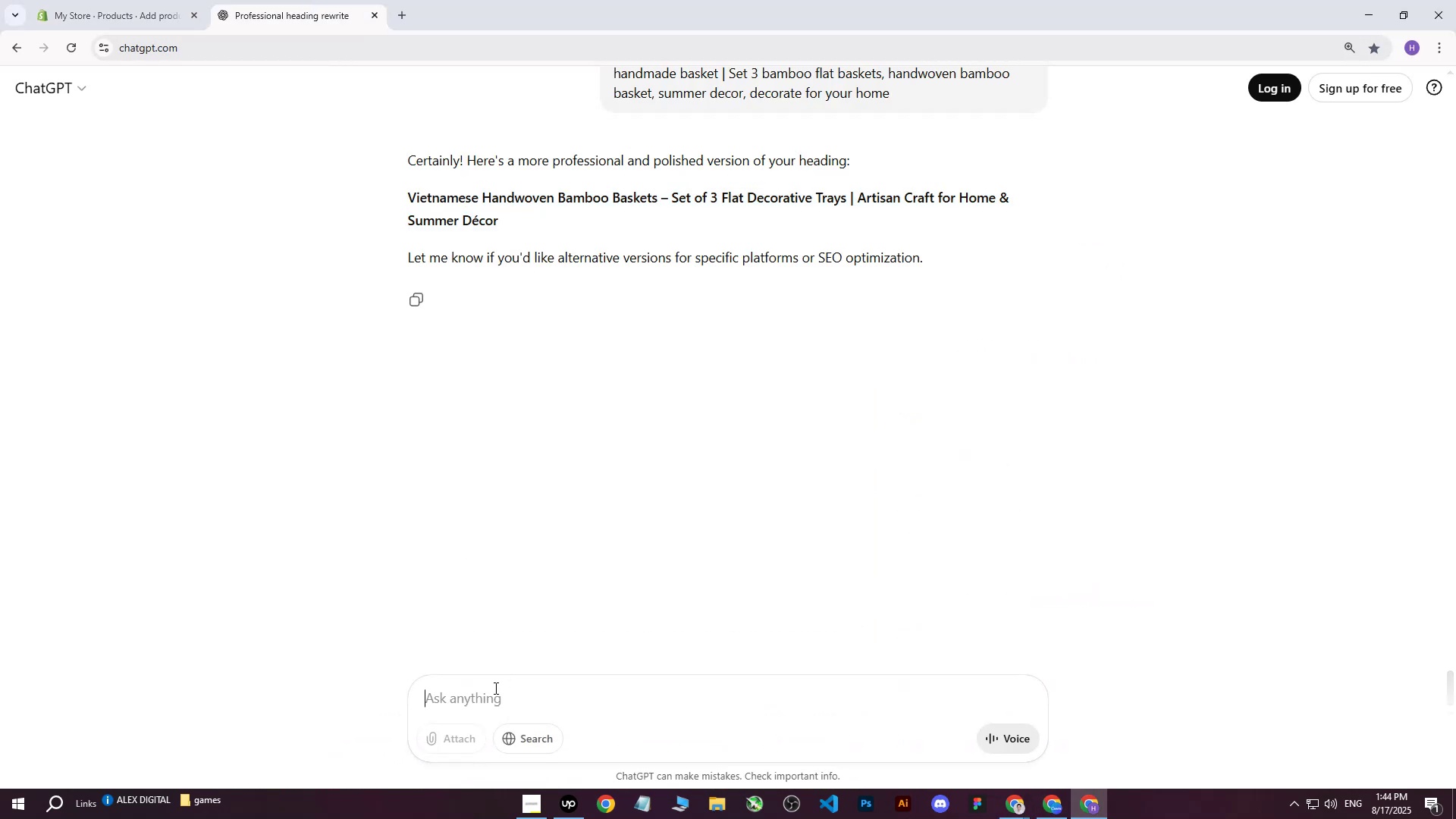 
type(write me this on more professional way : )
 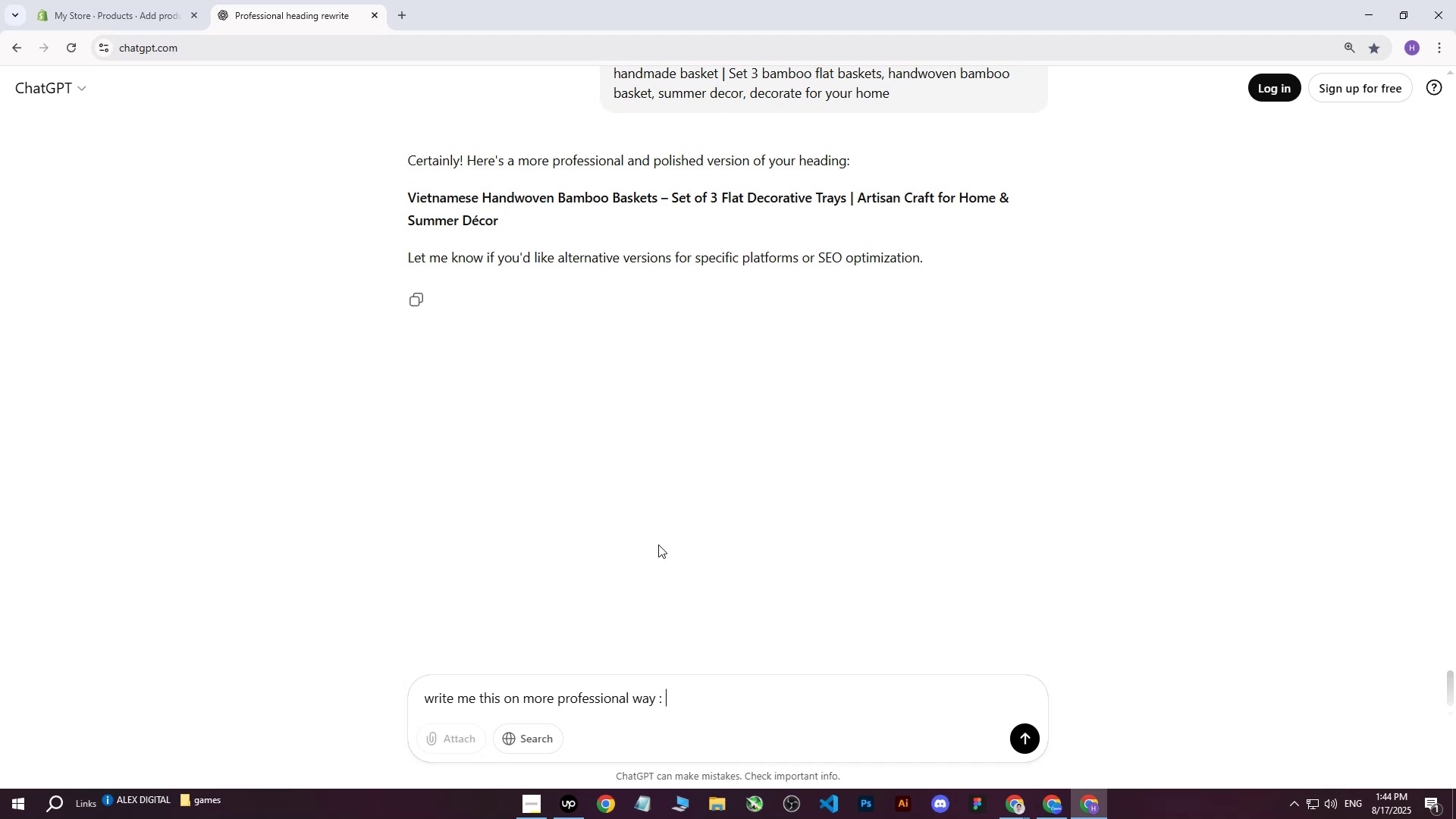 
key(Control+V)
 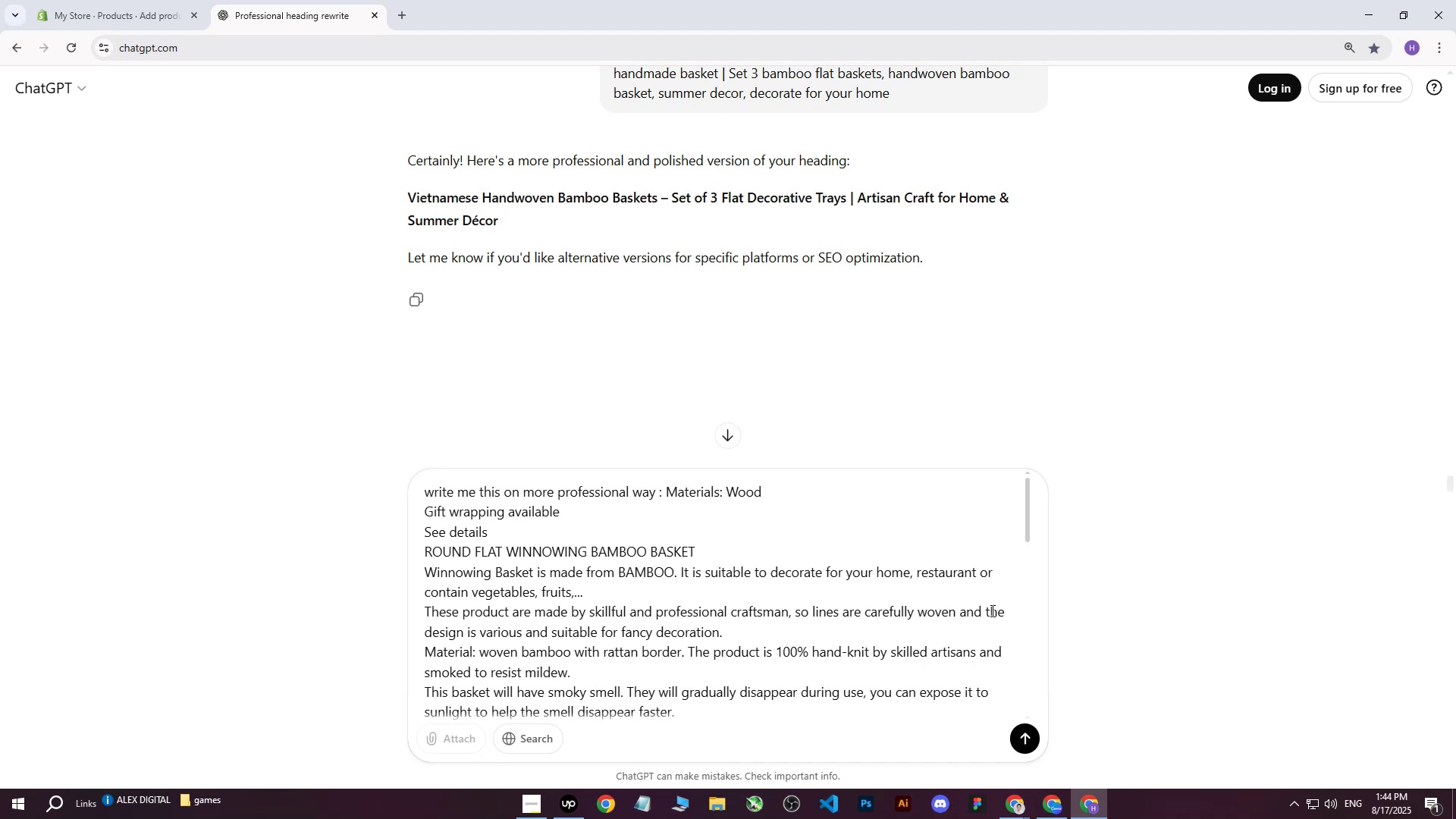 
wait(5.49)
 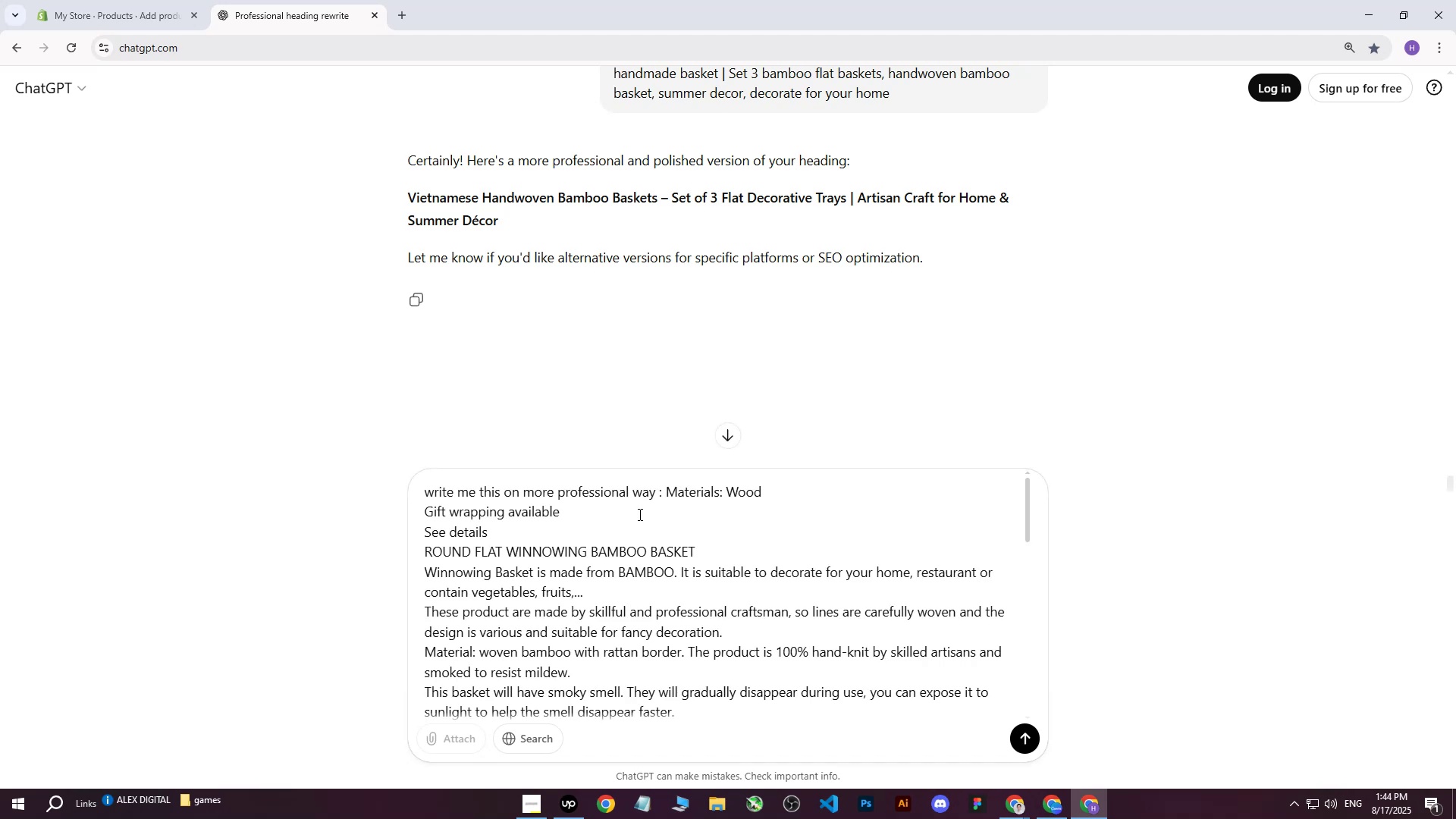 
scroll: coordinate [783, 591], scroll_direction: up, amount: 5.0
 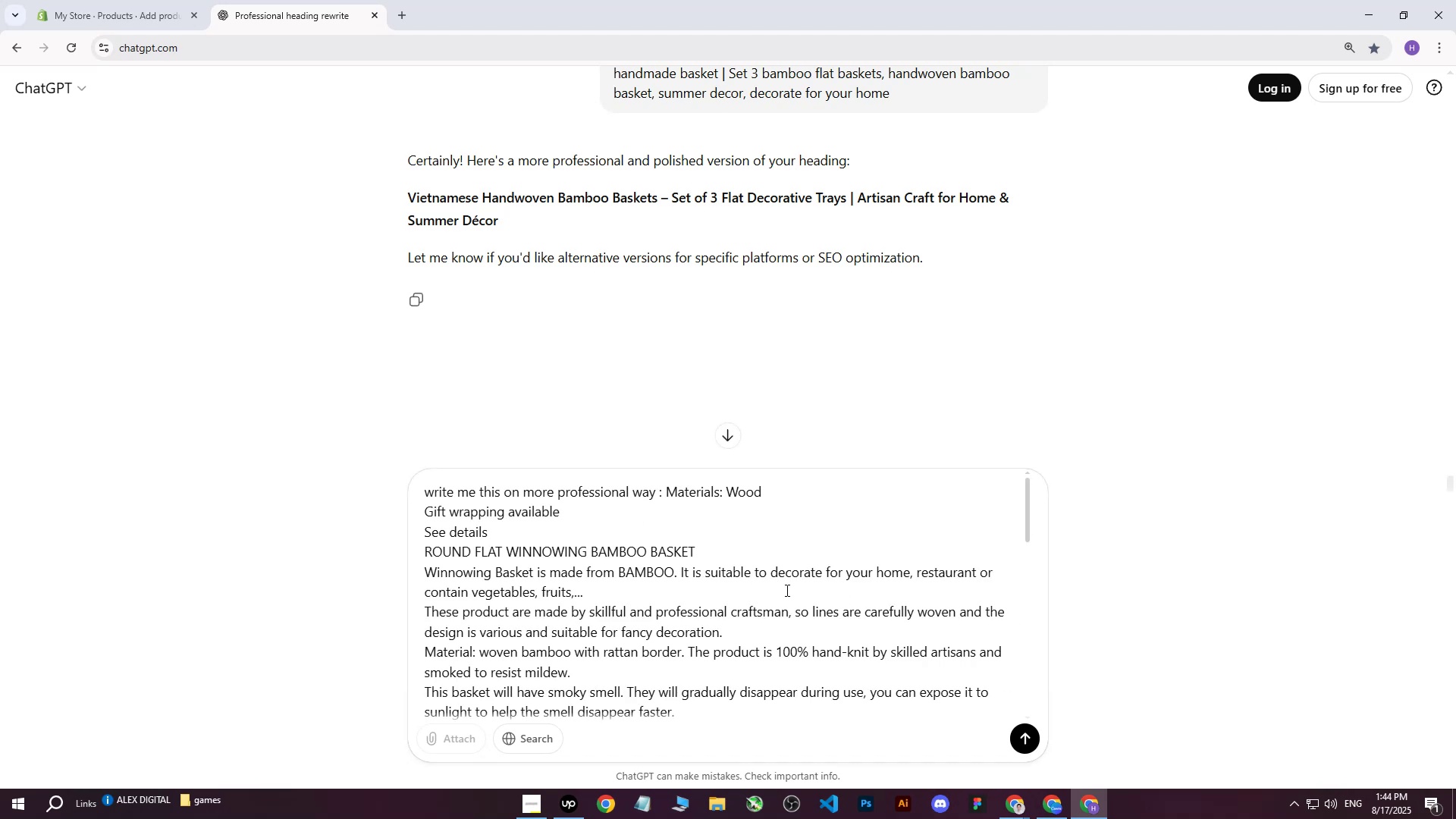 
scroll: coordinate [787, 590], scroll_direction: down, amount: 7.0
 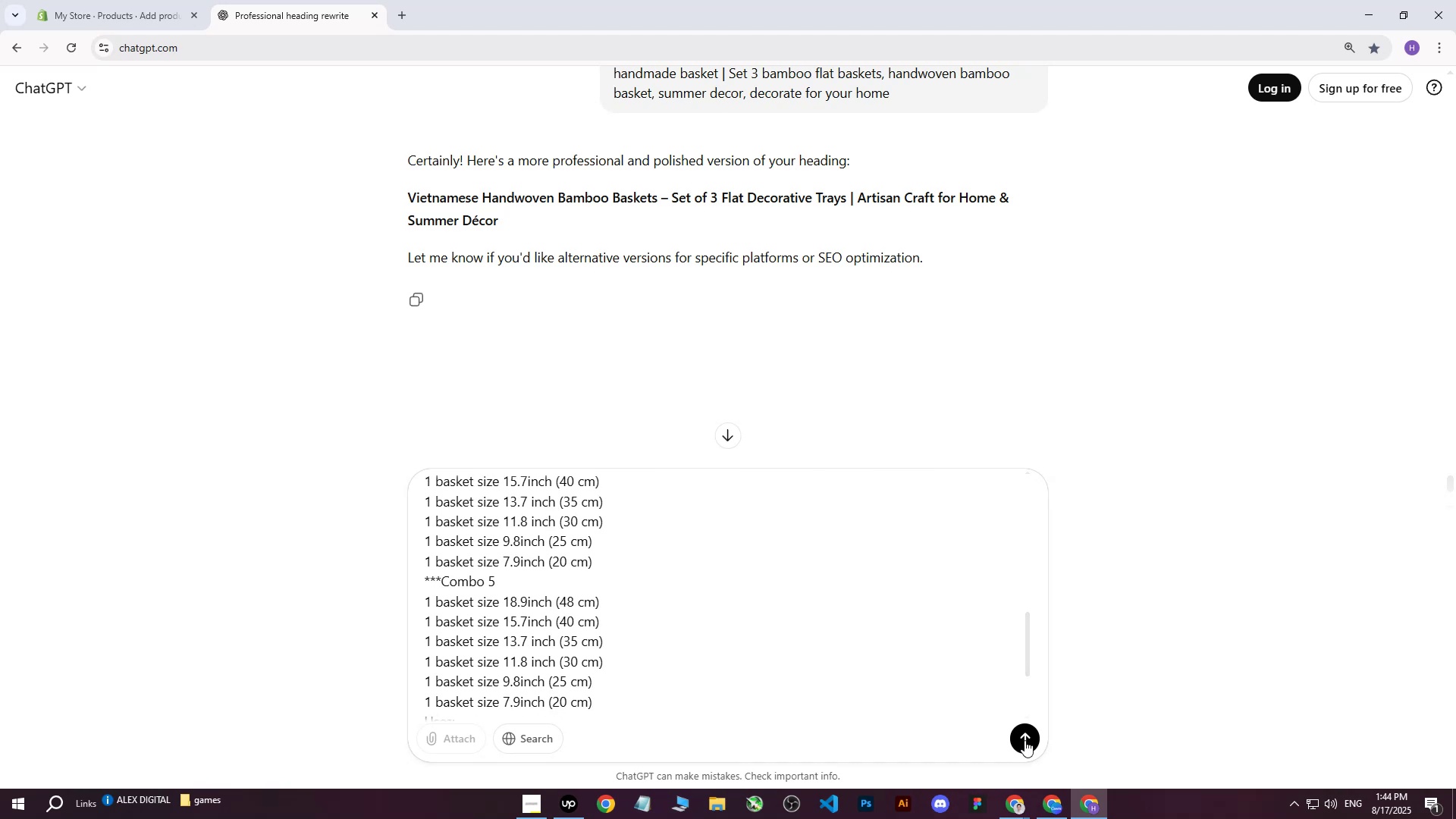 
left_click([1025, 740])
 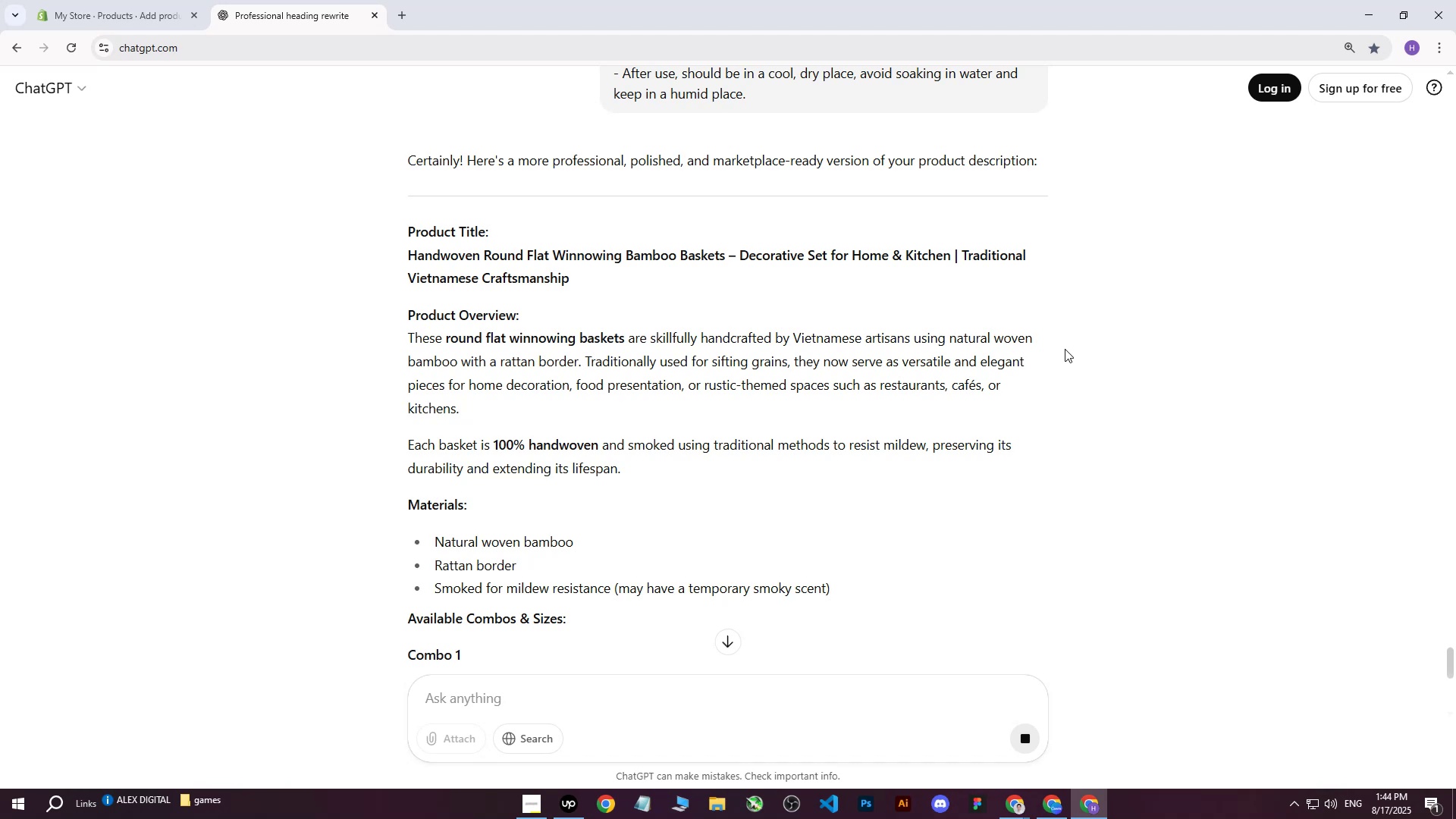 
wait(17.67)
 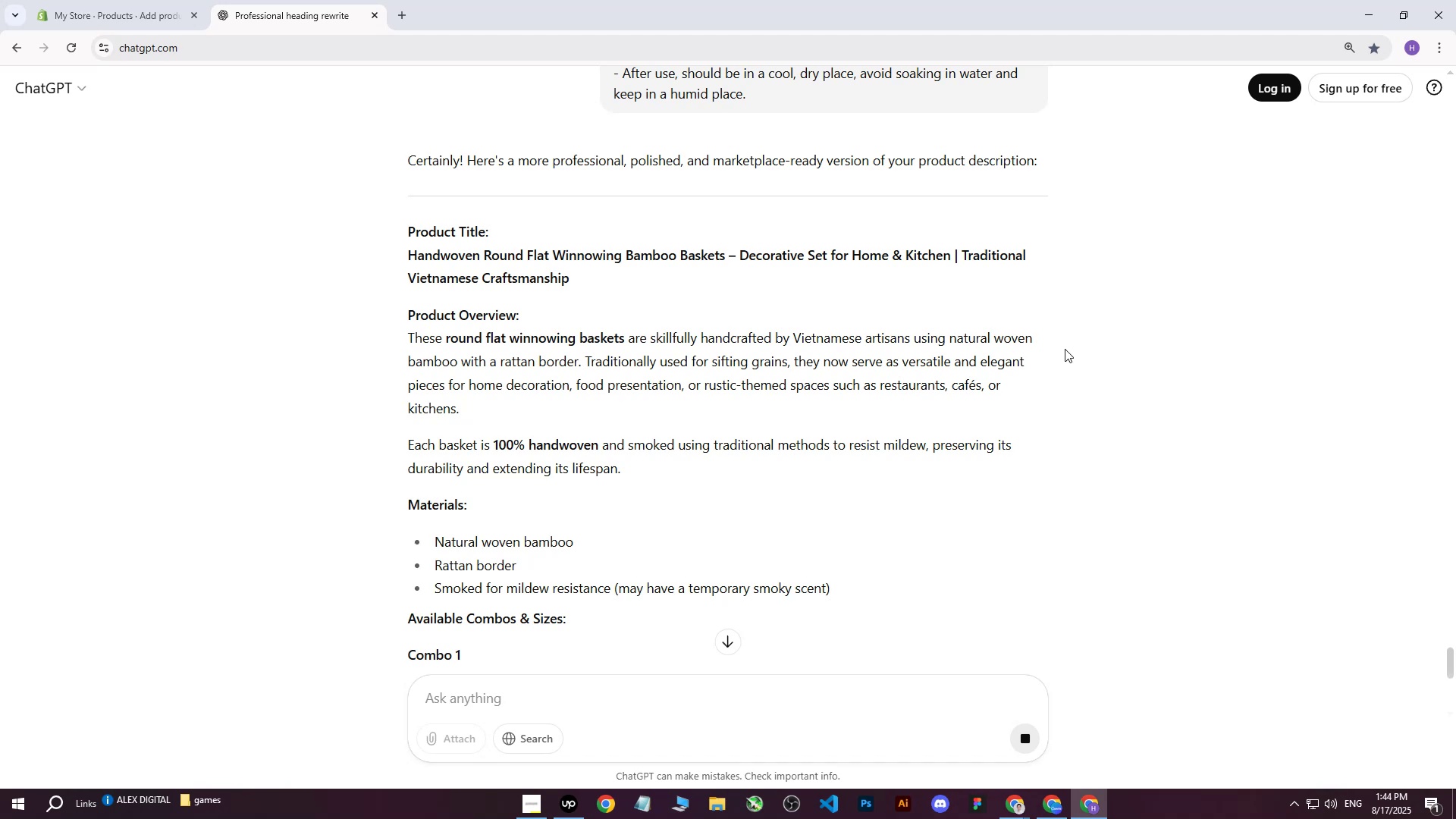 
left_click_drag(start_coordinate=[410, 337], to_coordinate=[919, 462])
 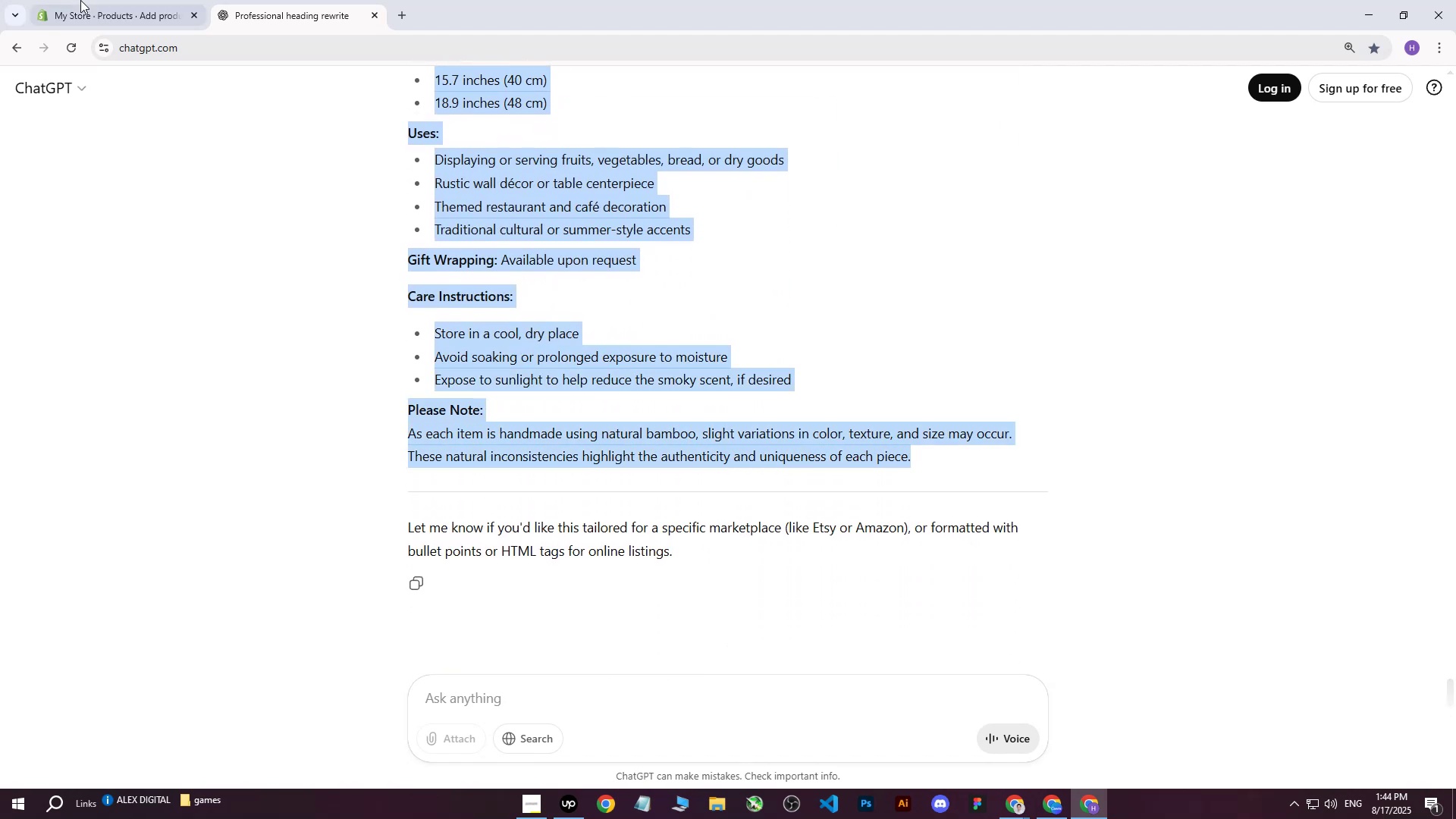 
scroll: coordinate [639, 358], scroll_direction: down, amount: 17.0
 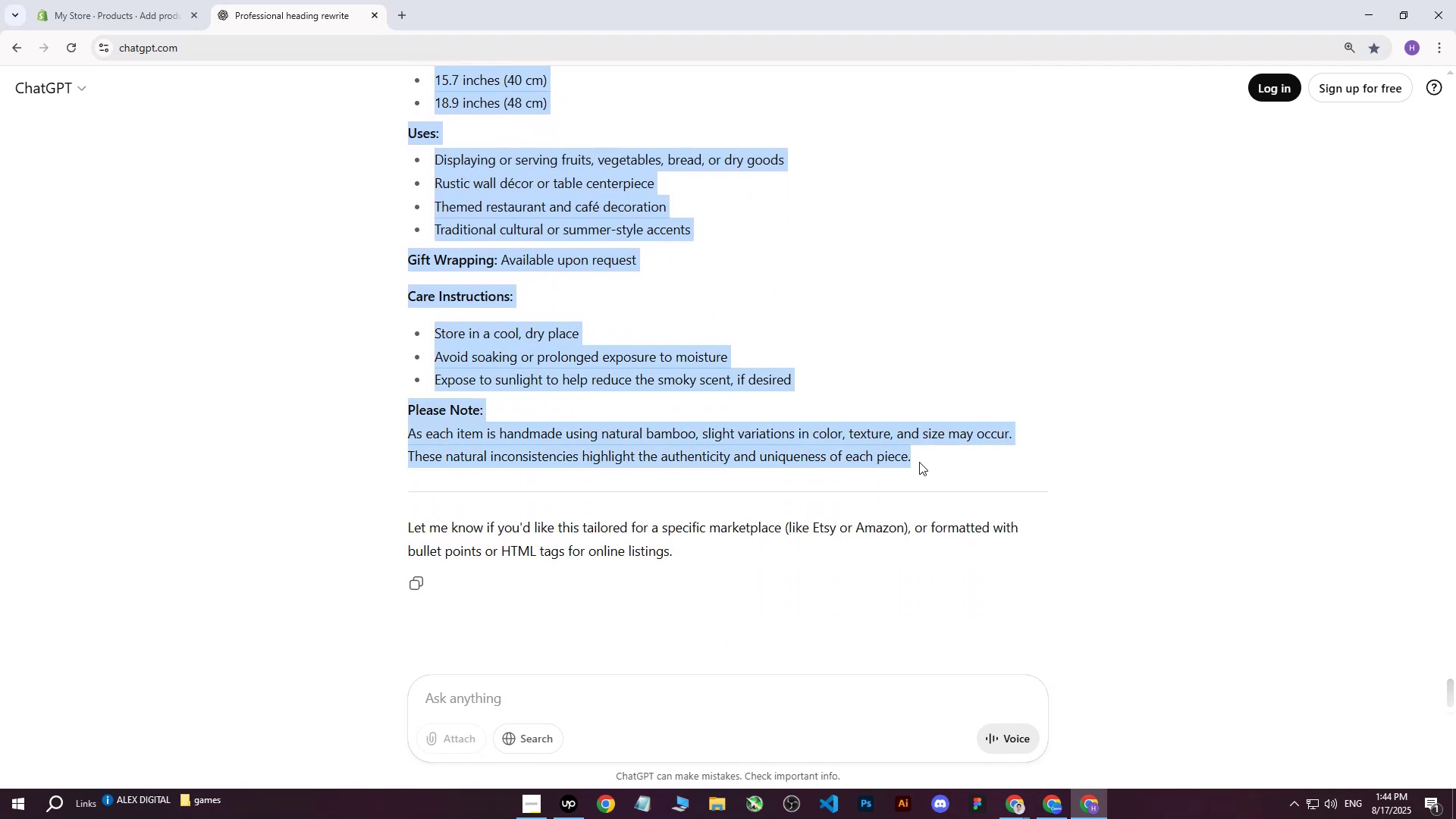 
key(Control+C)
 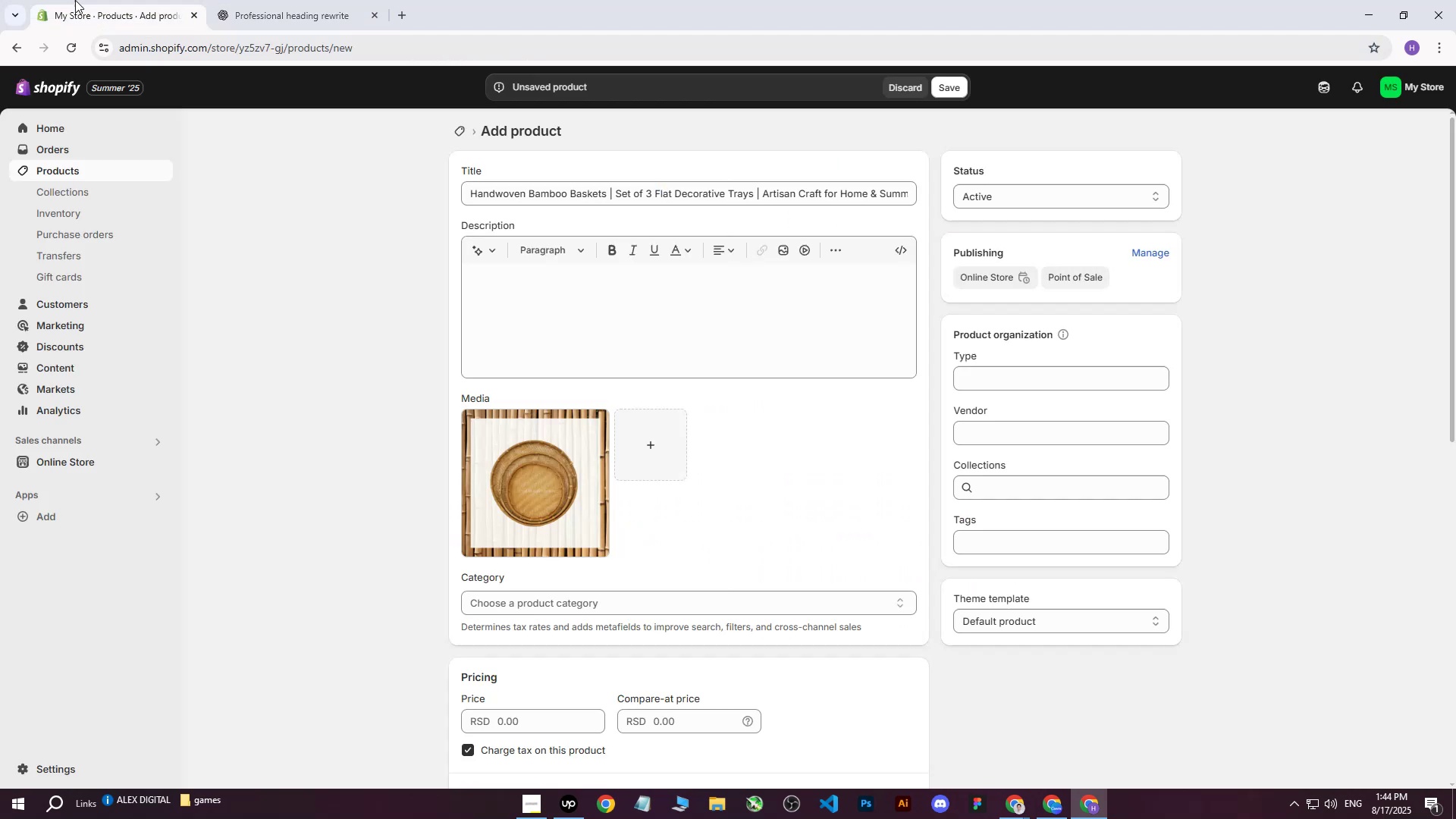 
left_click([75, 0])
 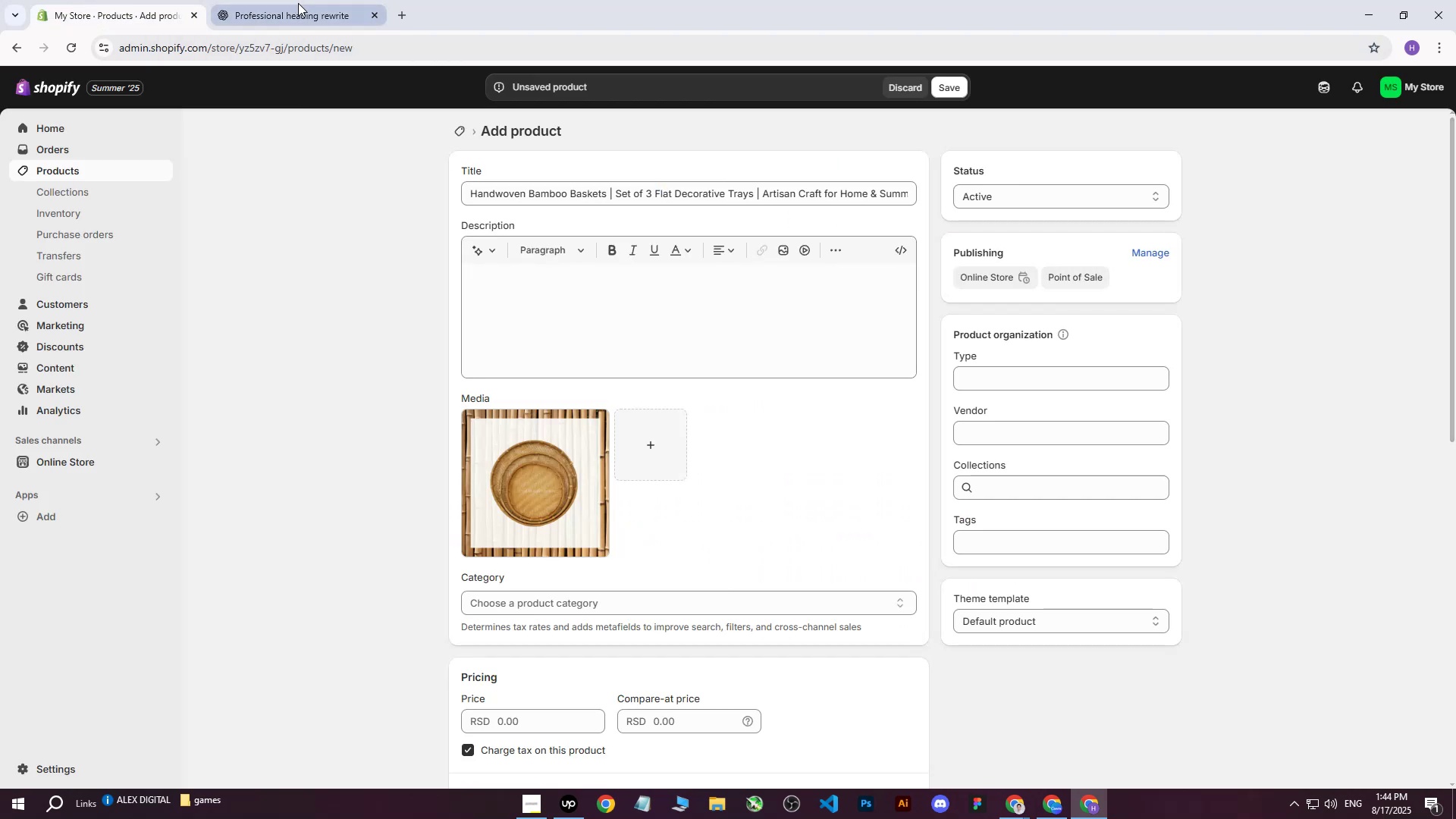 
left_click([515, 300])
 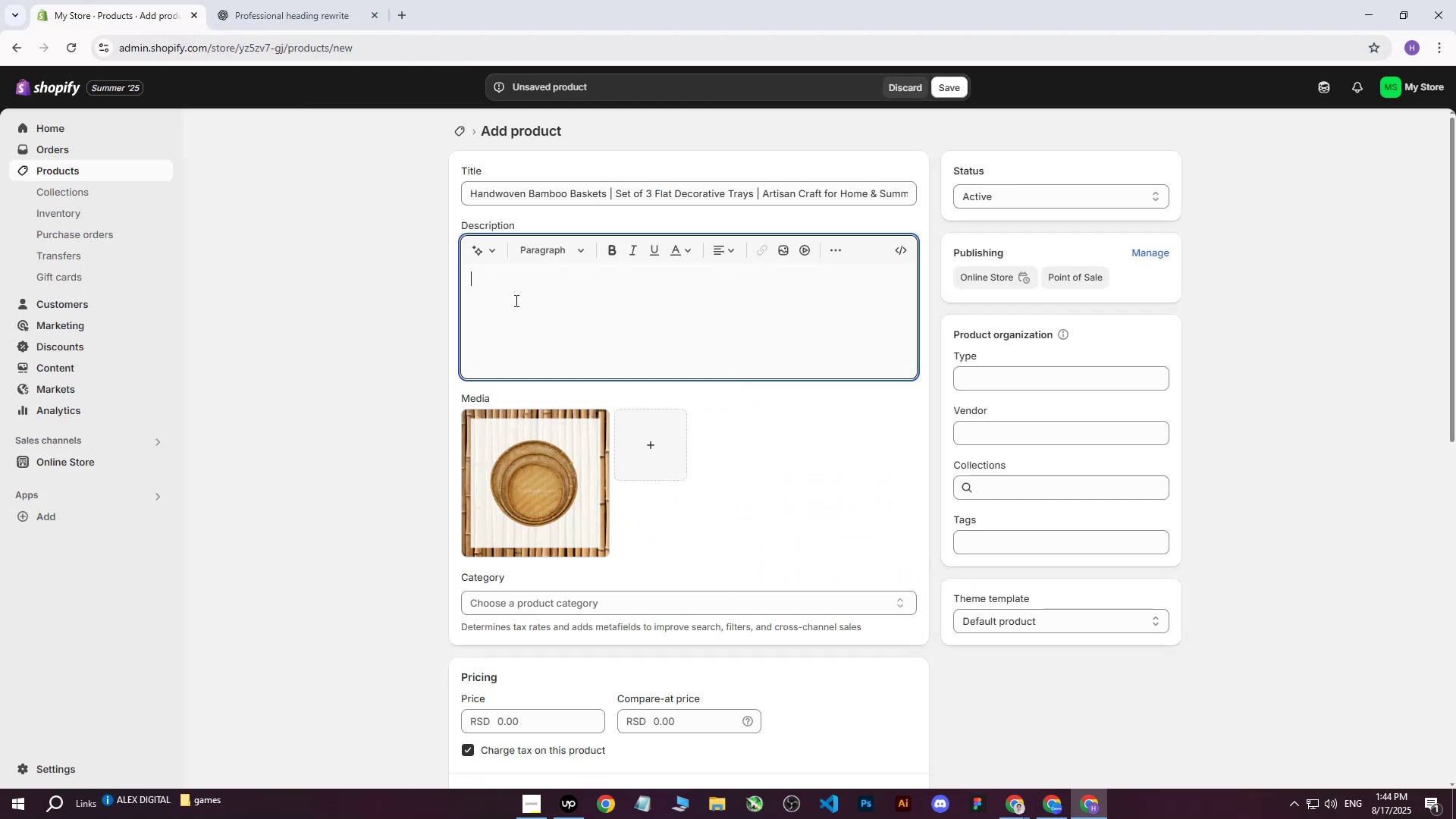 
key(Control+V)
 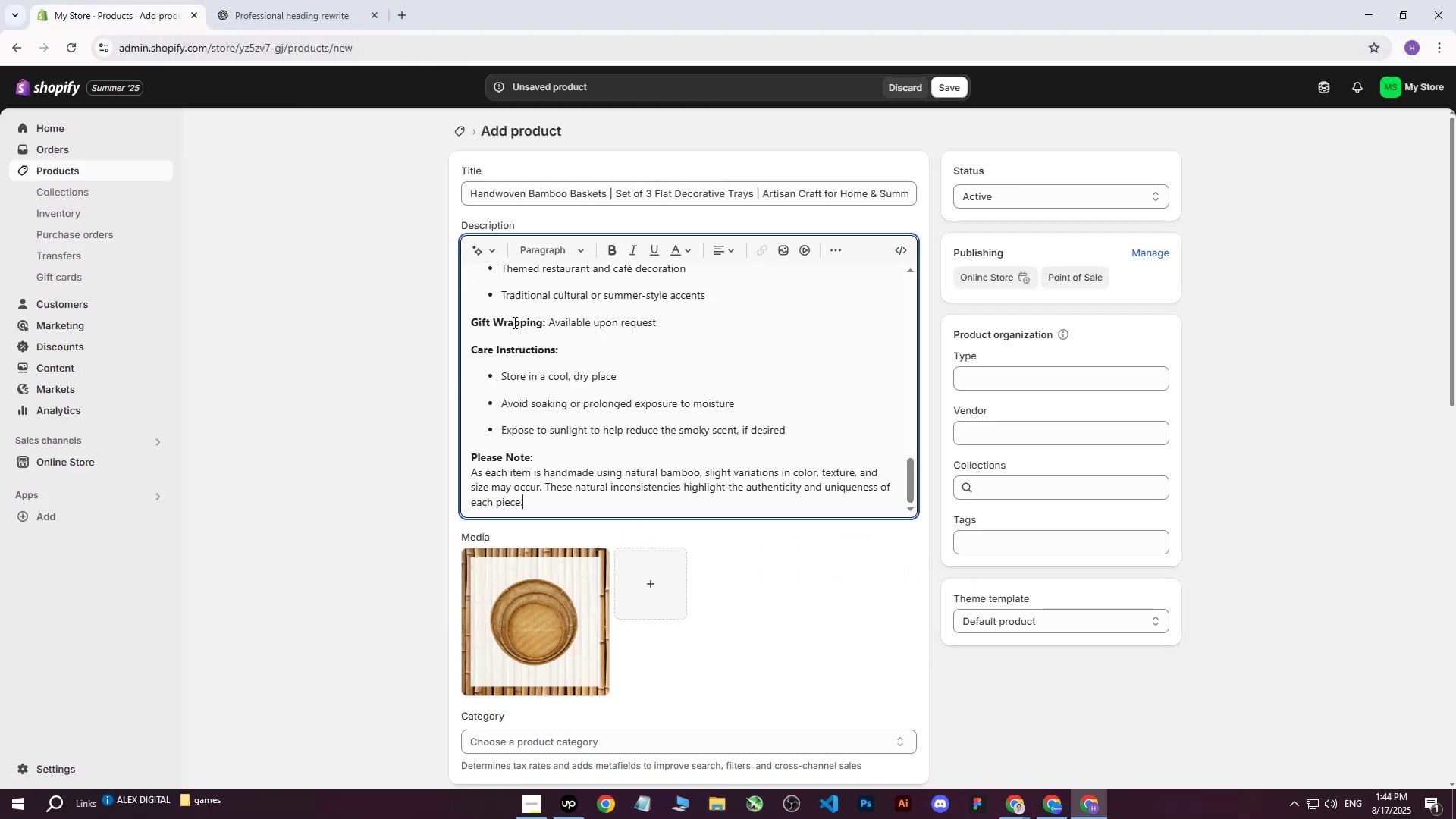 
scroll: coordinate [512, 329], scroll_direction: up, amount: 20.0
 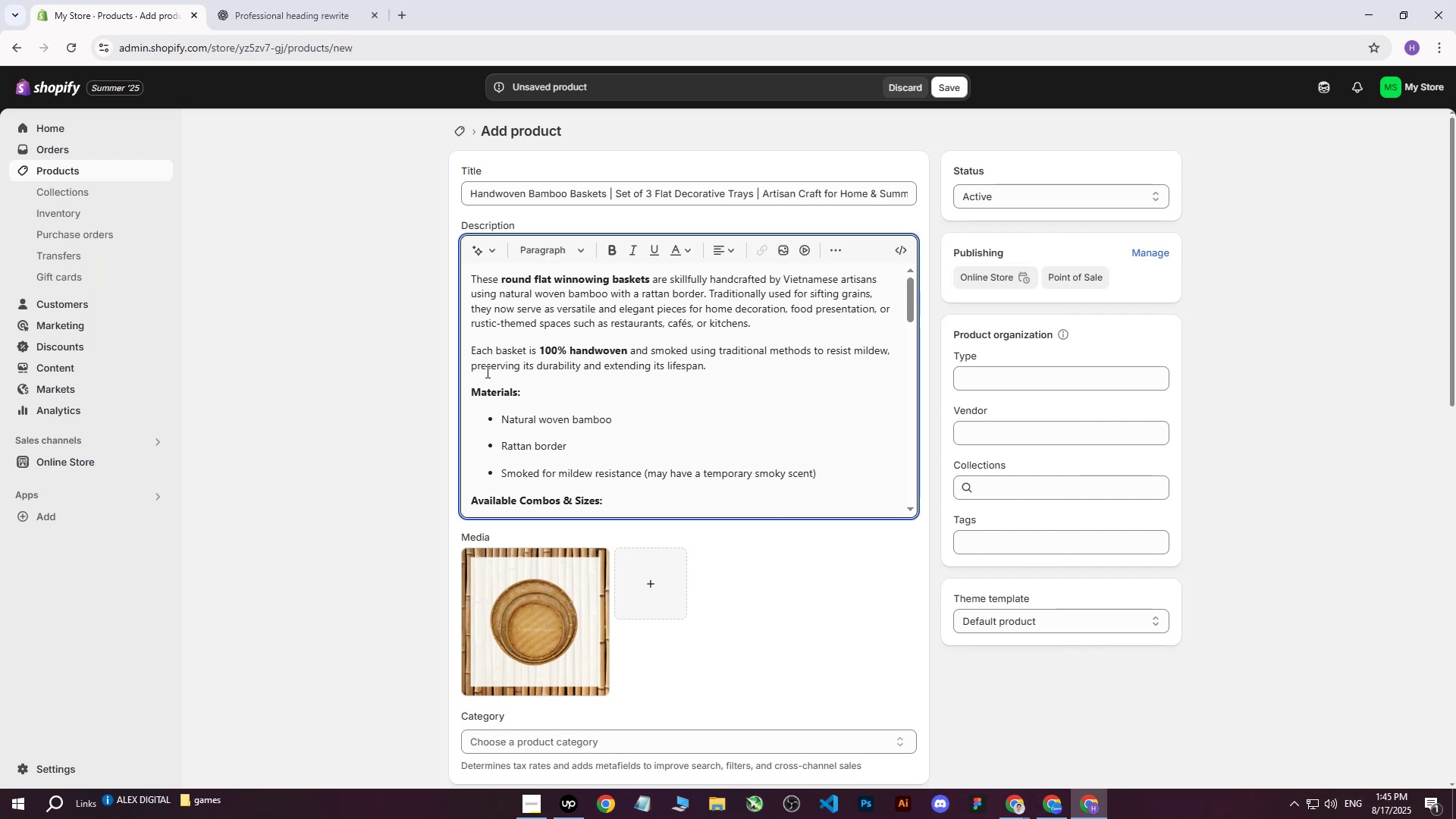 
wait(16.38)
 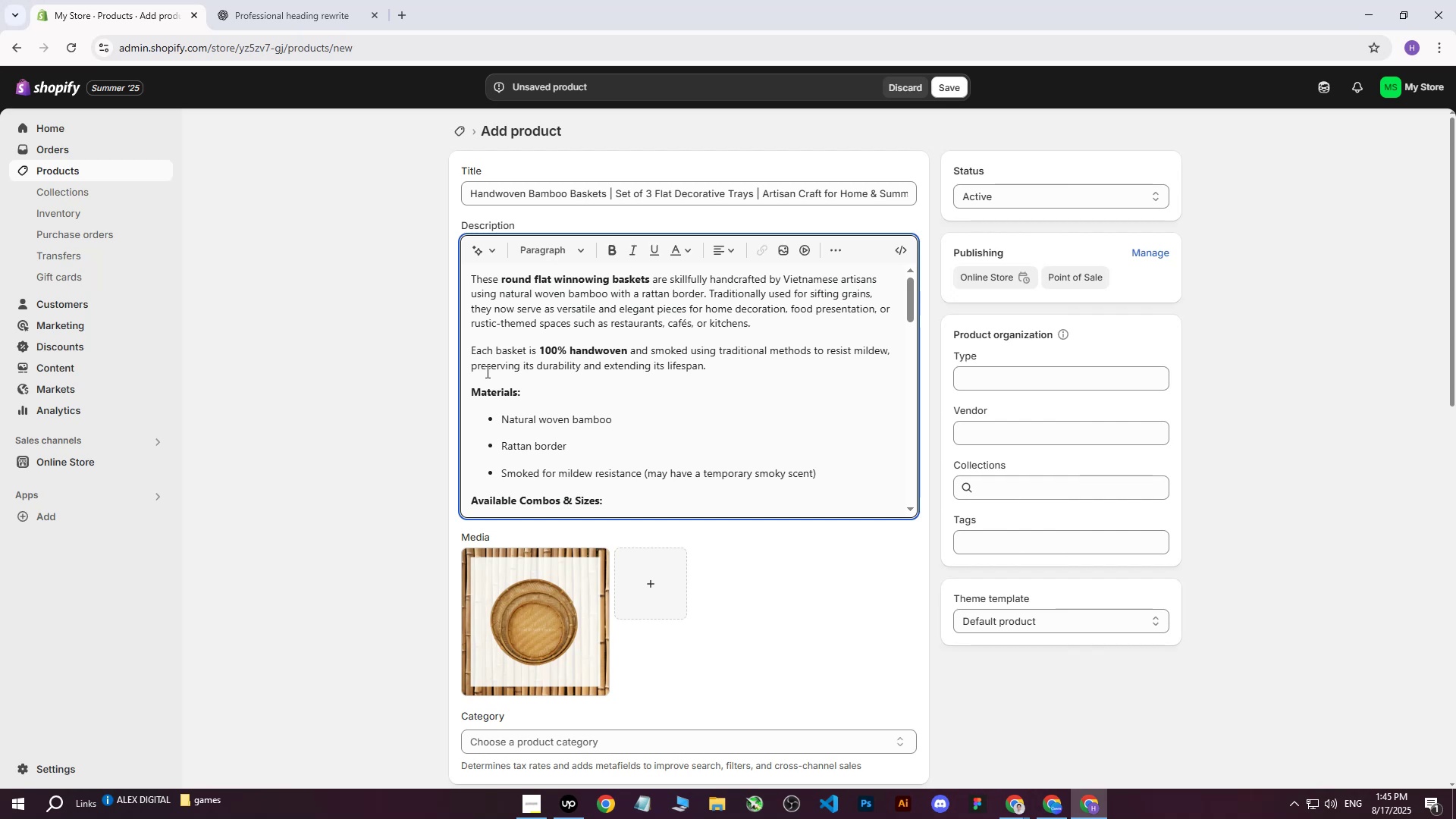 
scroll: coordinate [651, 372], scroll_direction: down, amount: 1.0
 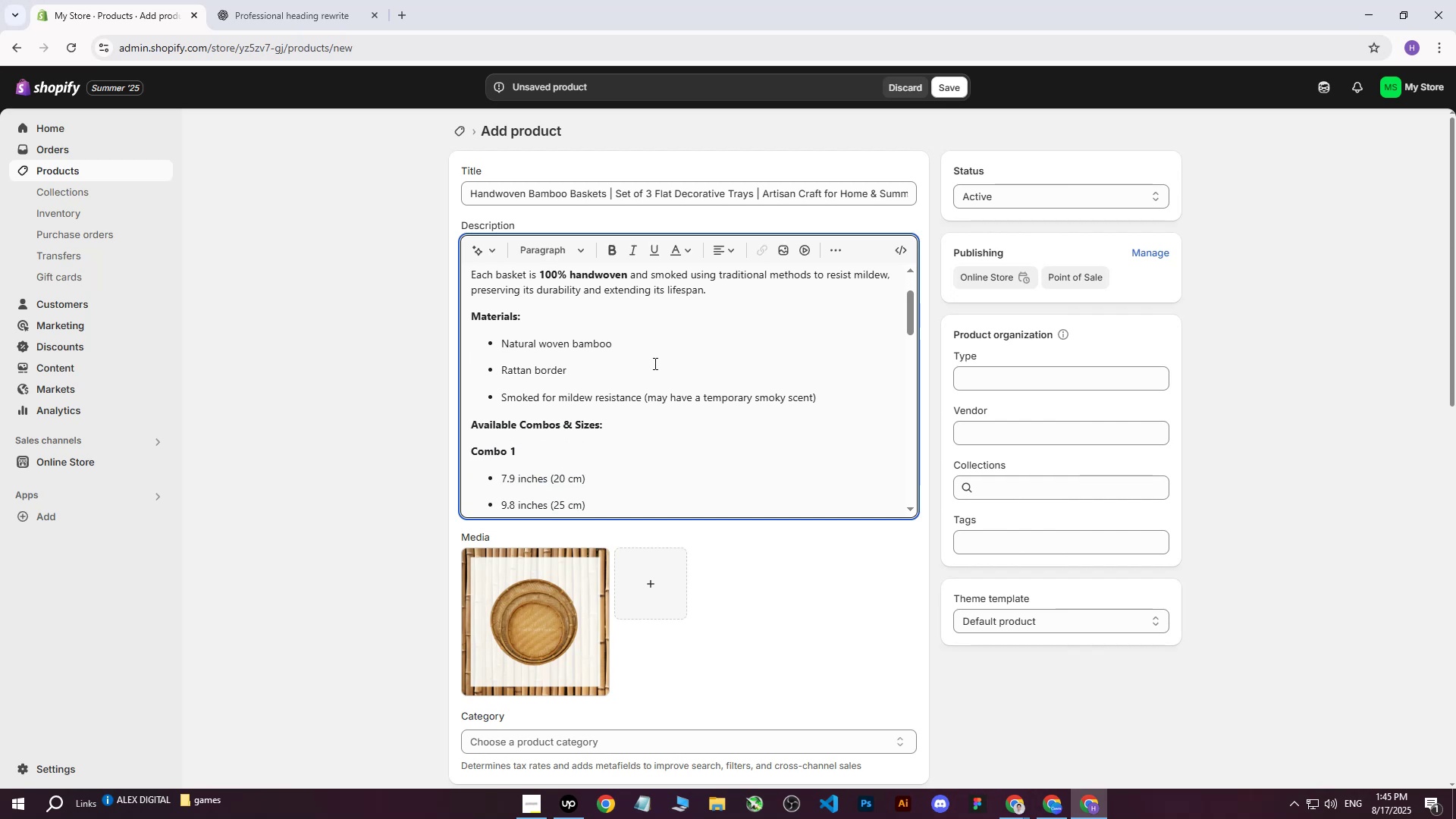 
scroll: coordinate [613, 297], scroll_direction: none, amount: 0.0
 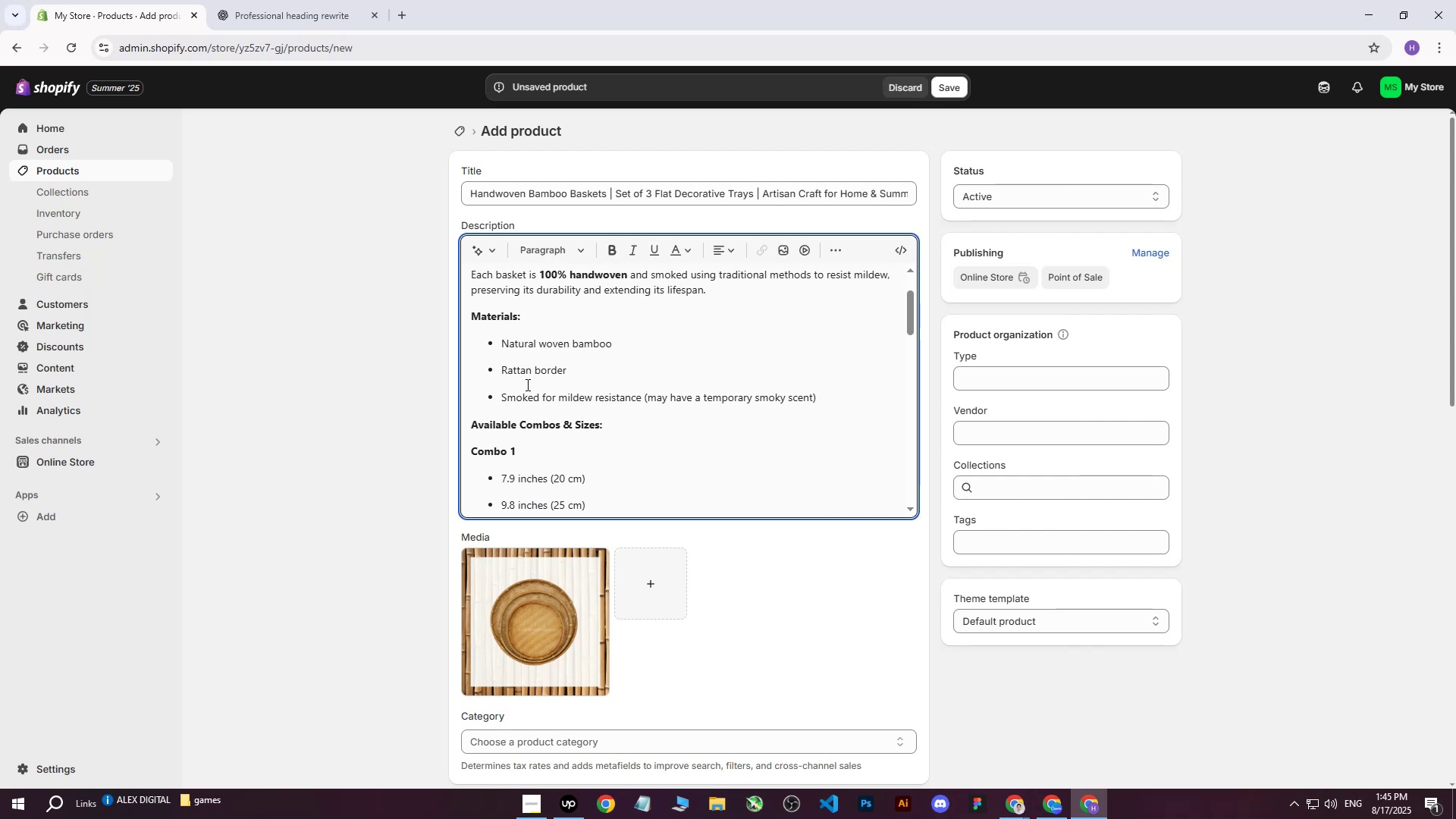 
scroll: coordinate [563, 420], scroll_direction: down, amount: 6.0
 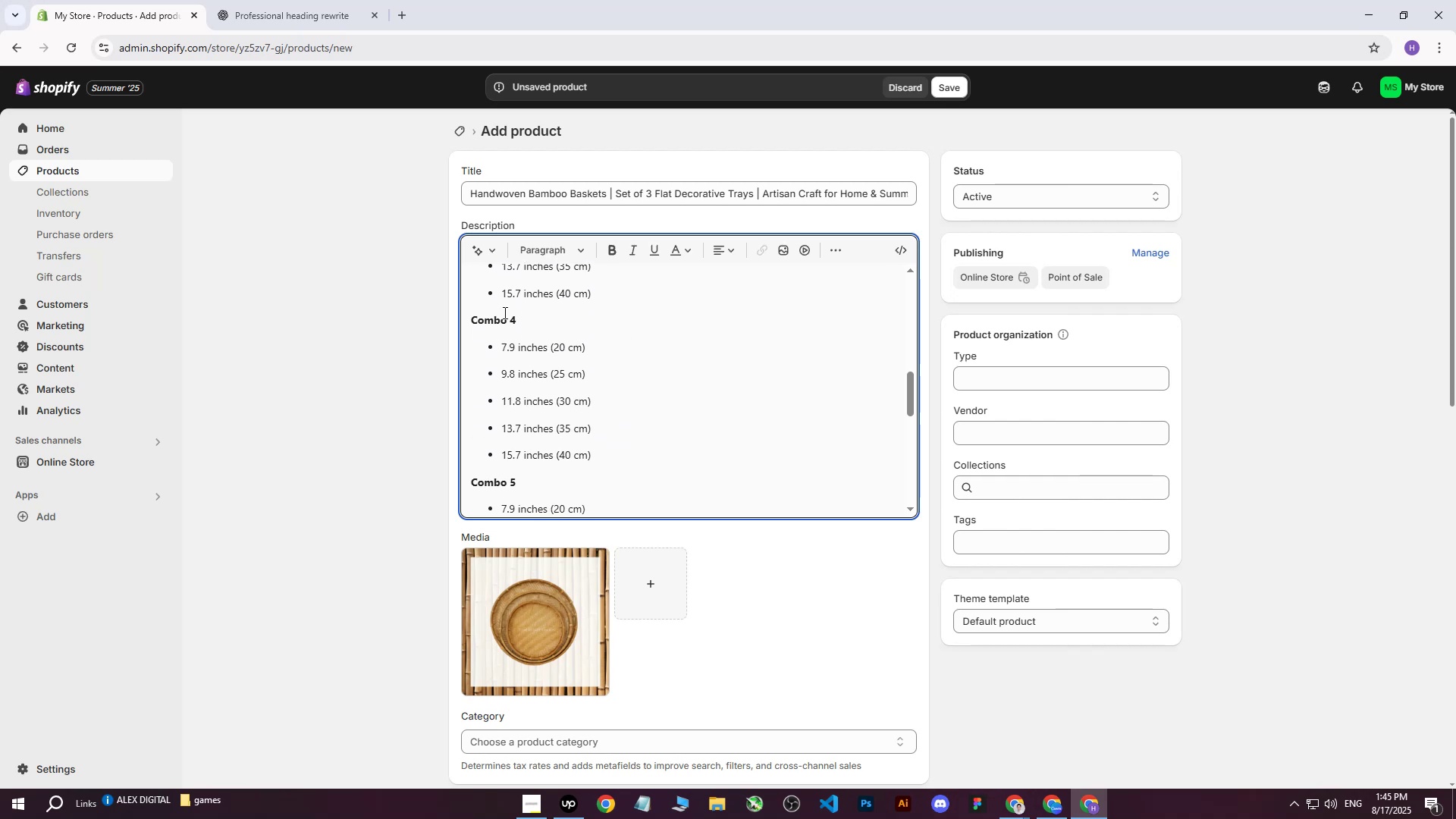 
scroll: coordinate [515, 375], scroll_direction: down, amount: 5.0
 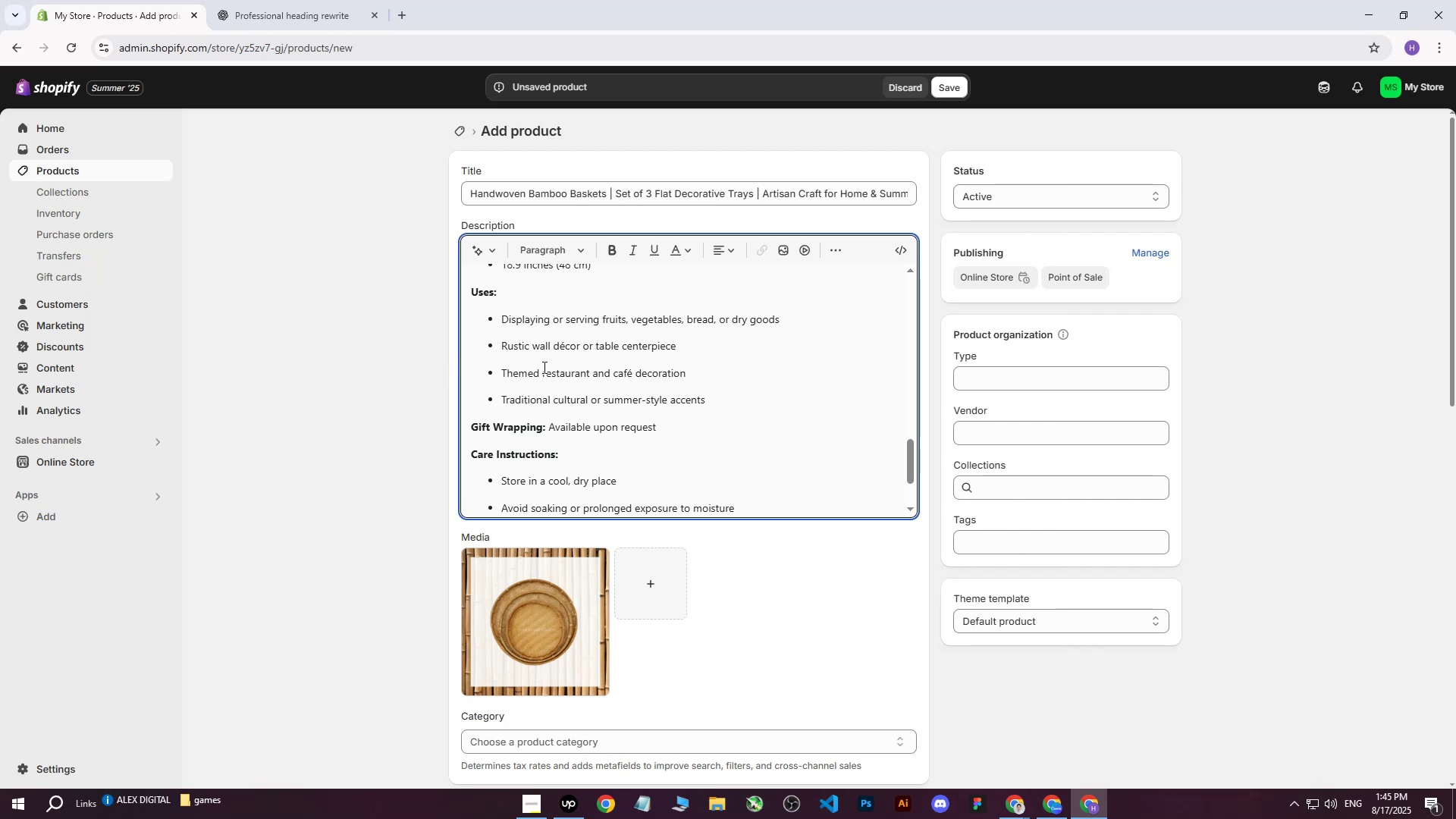 
wait(10.2)
 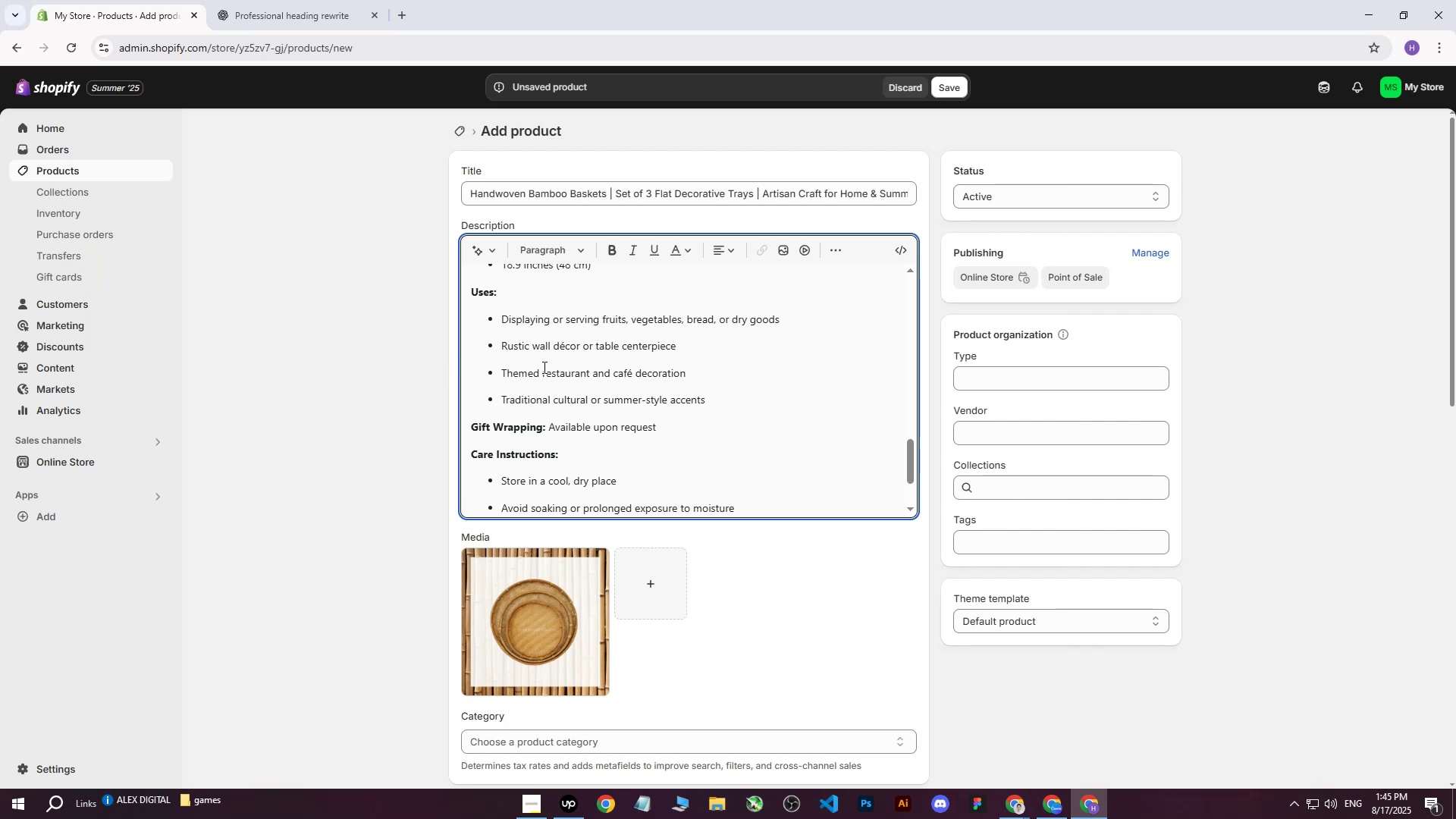 
scroll: coordinate [547, 477], scroll_direction: down, amount: 5.0
 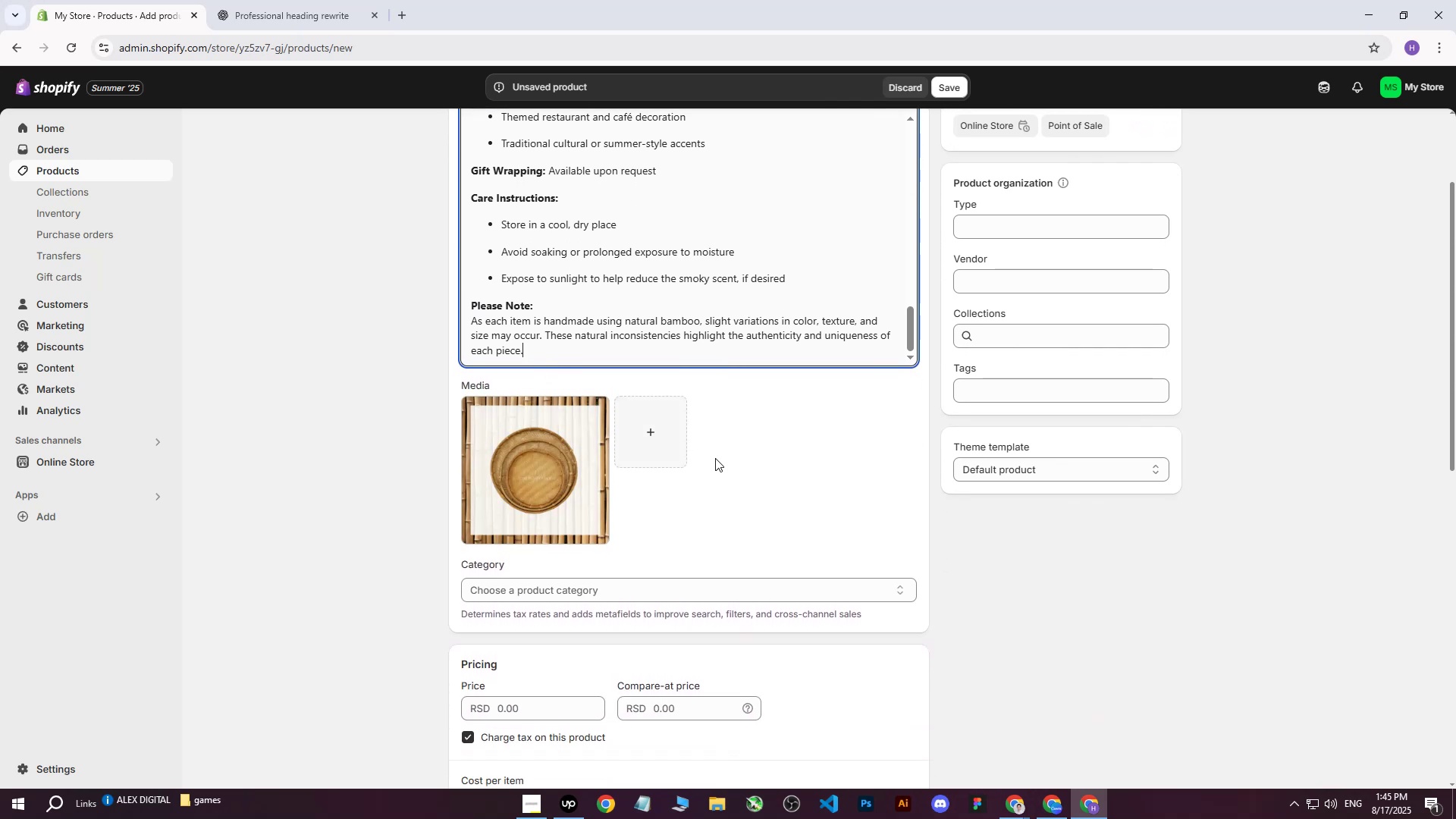 
scroll: coordinate [714, 460], scroll_direction: up, amount: 5.0
 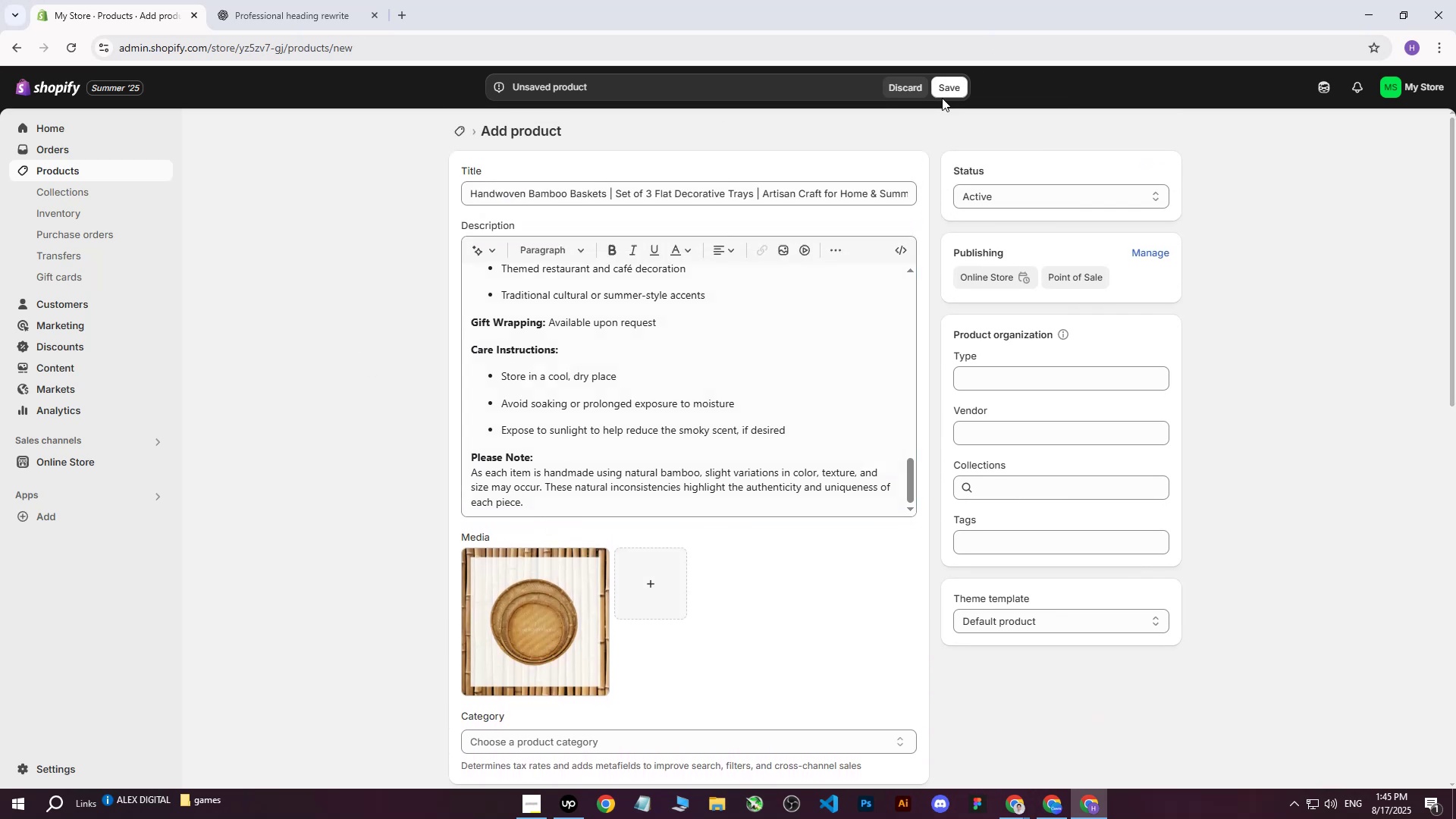 
double_click([952, 89])
 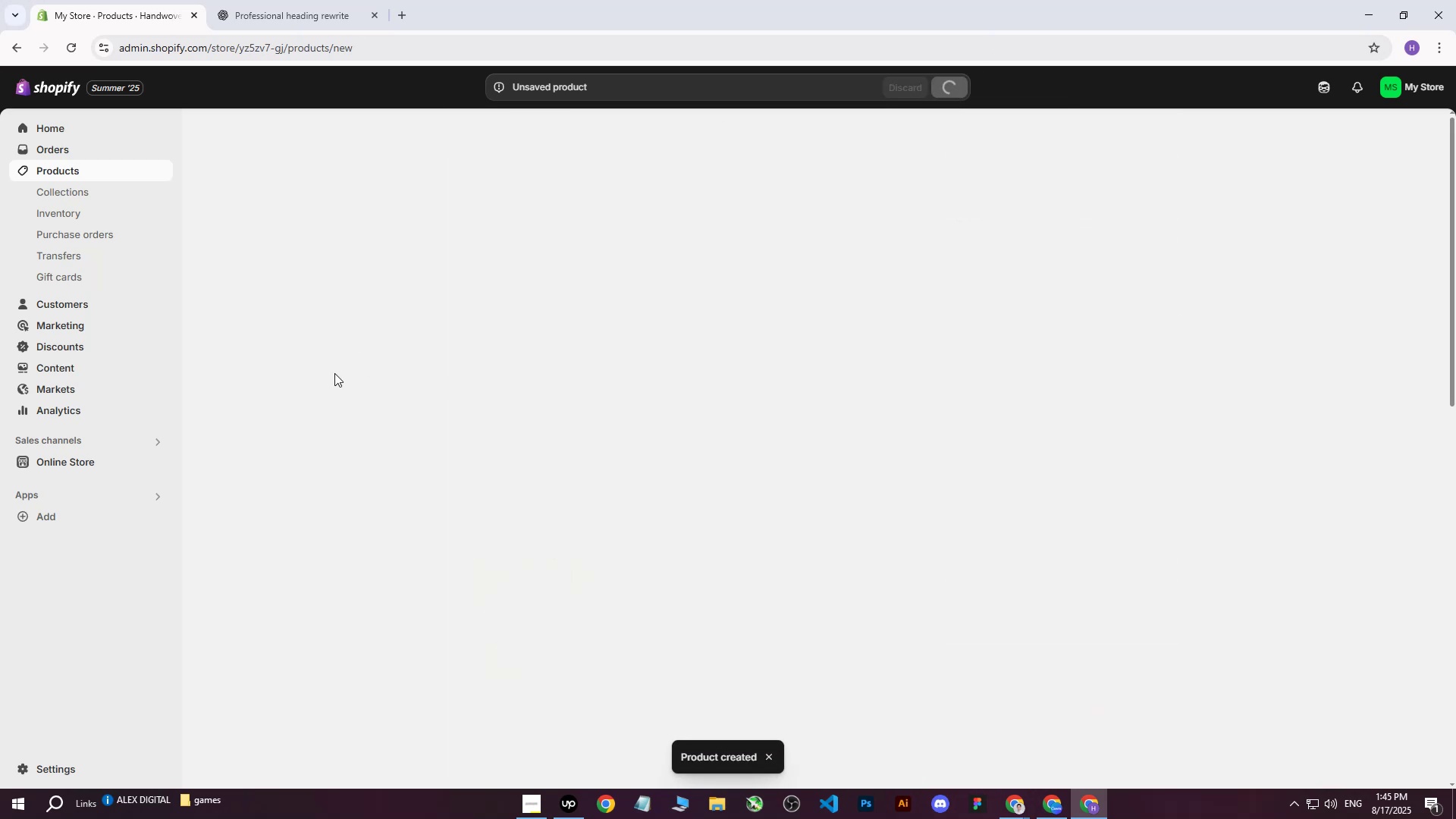 
left_click([322, 371])
 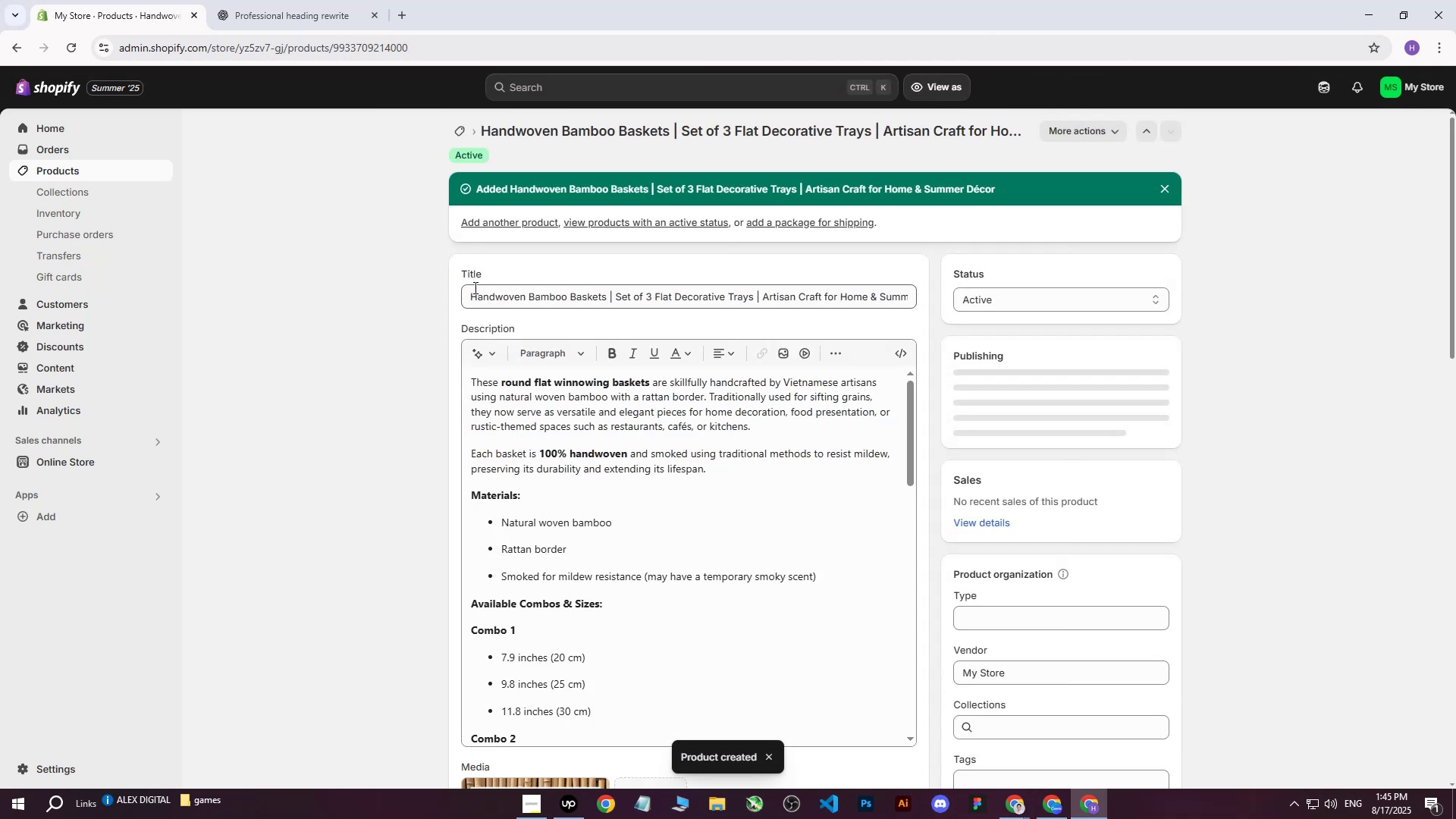 
left_click_drag(start_coordinate=[470, 293], to_coordinate=[982, 293])
 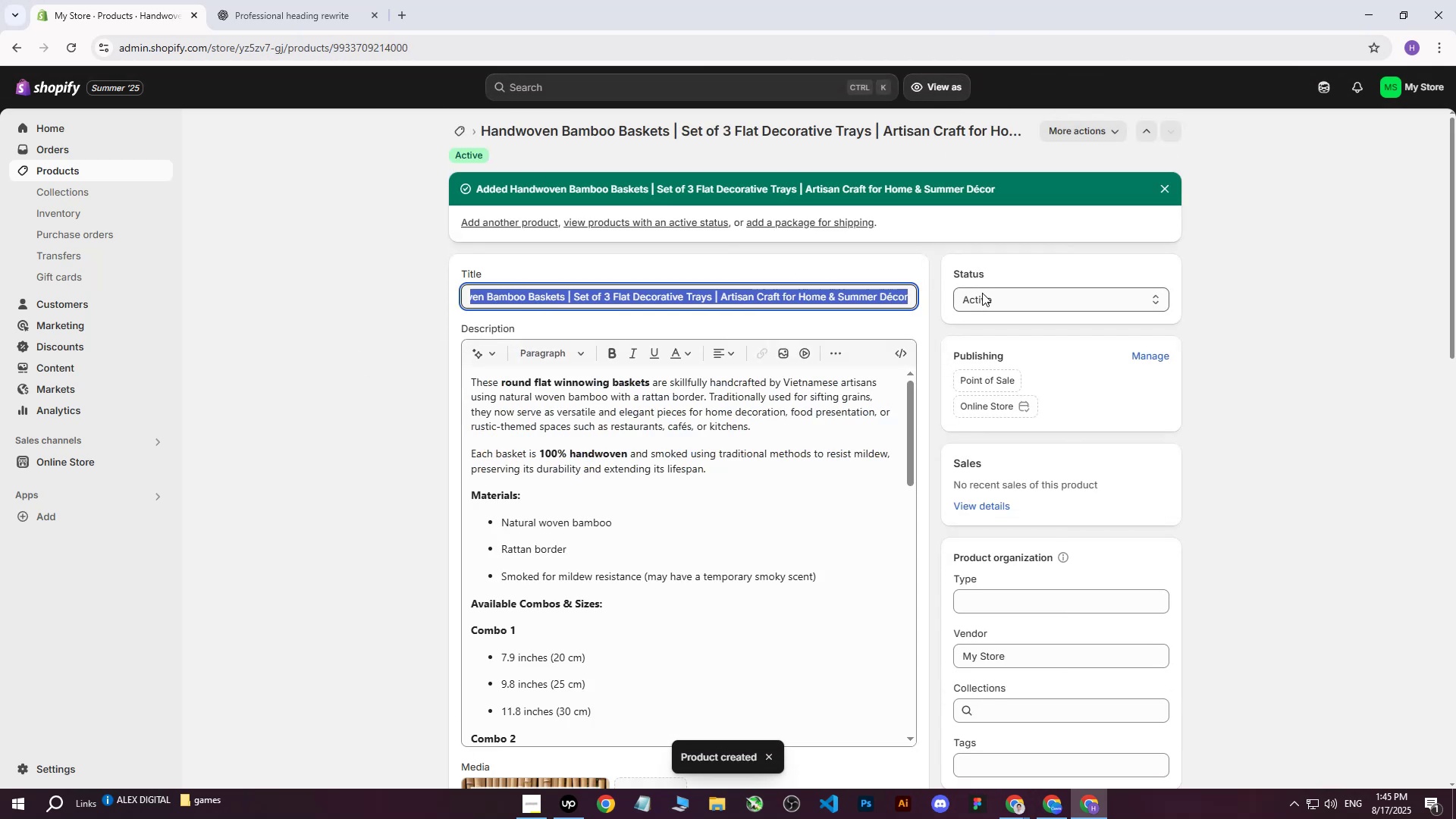 
key(Control+C)
 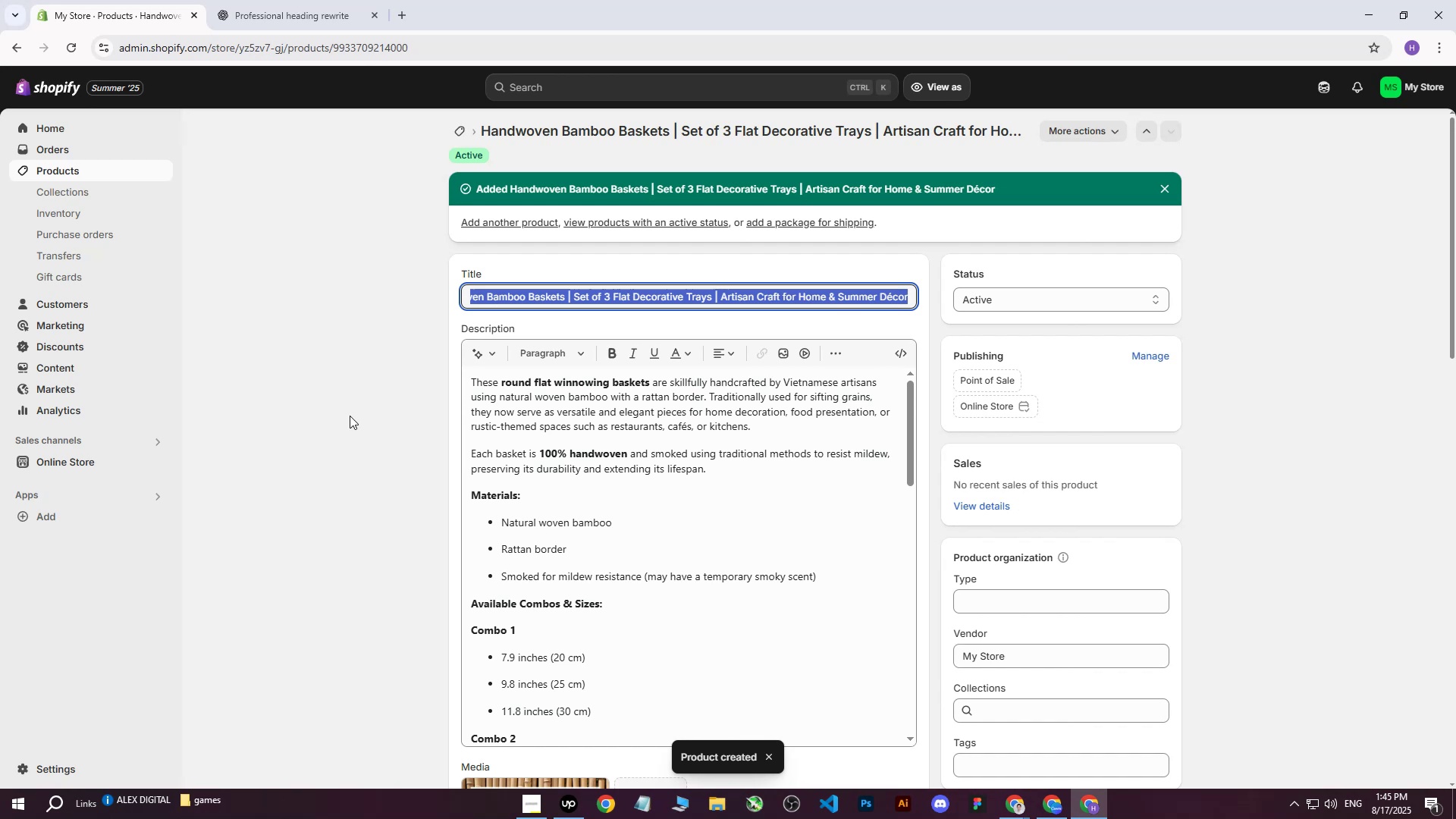 
left_click([350, 416])
 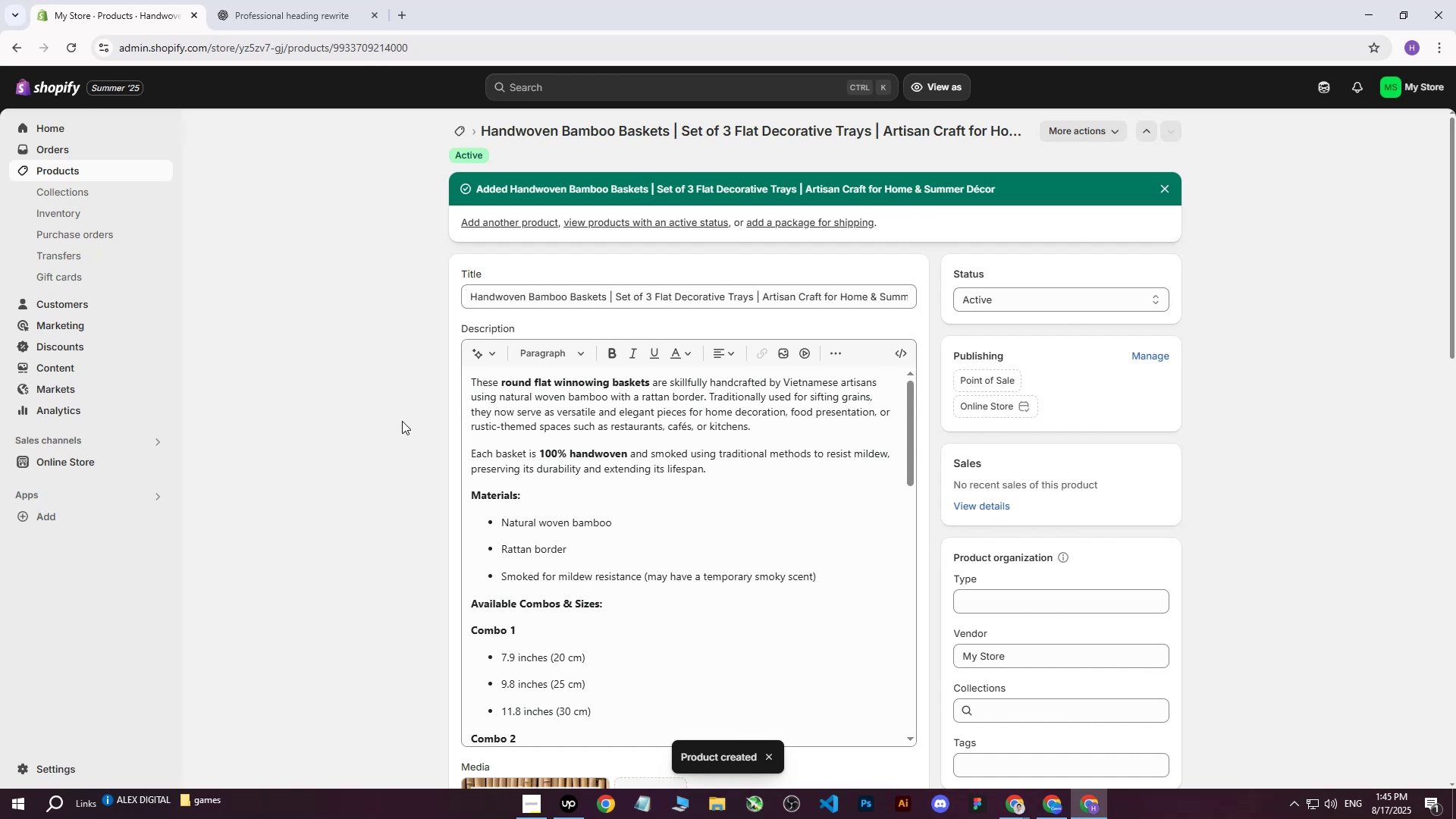 
scroll: coordinate [406, 442], scroll_direction: down, amount: 4.0
 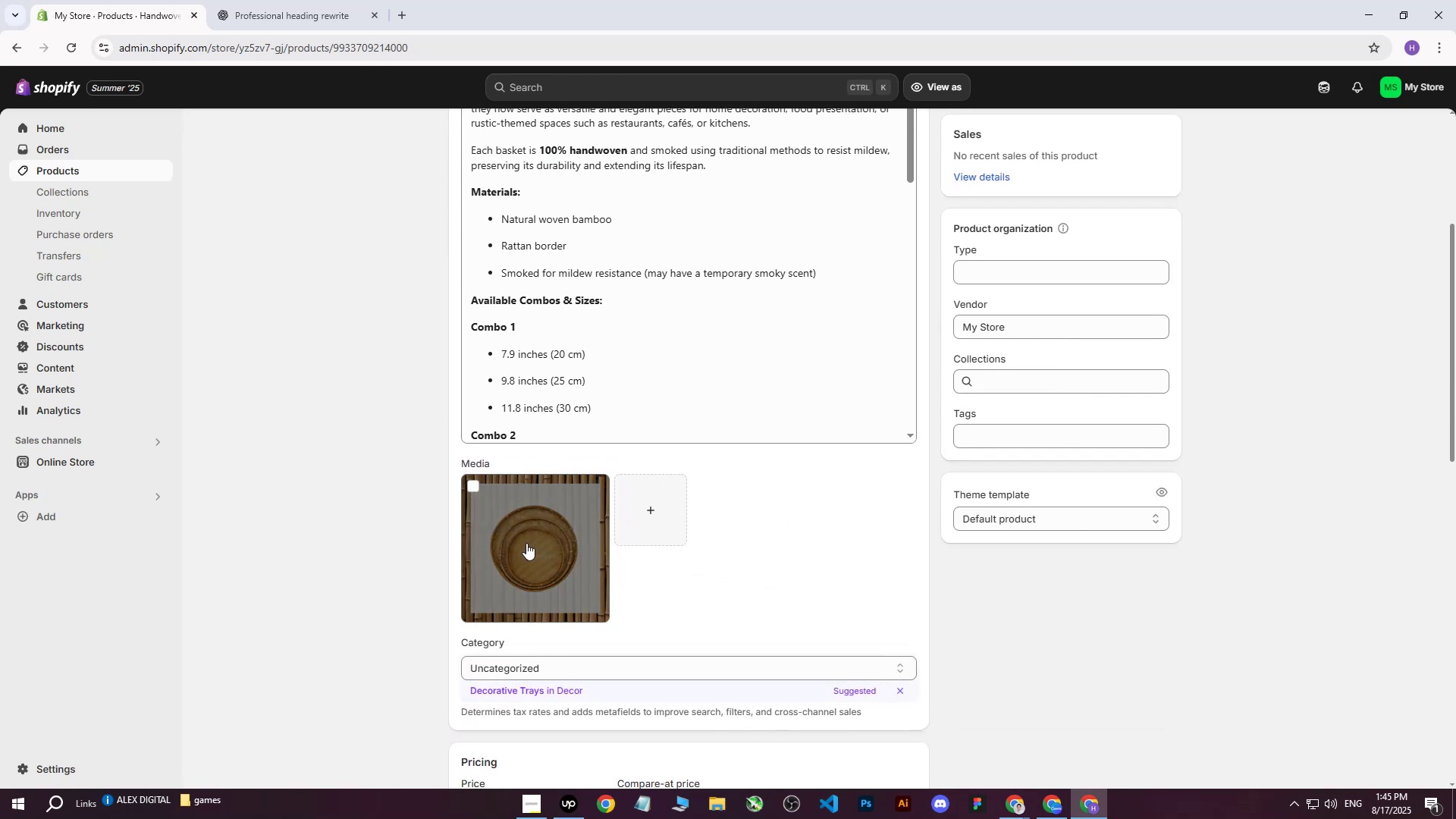 
left_click([528, 553])
 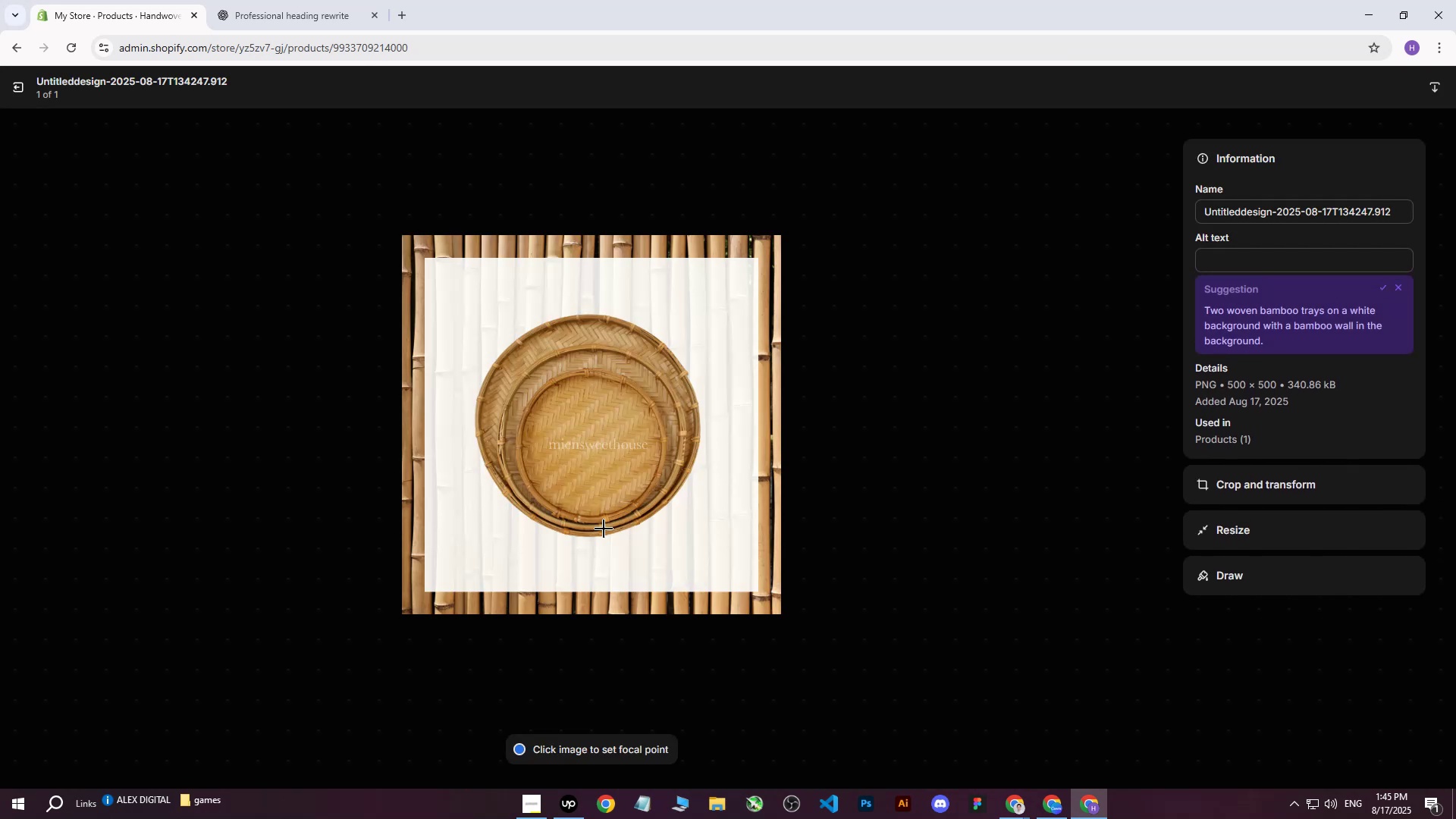 
left_click([1214, 257])
 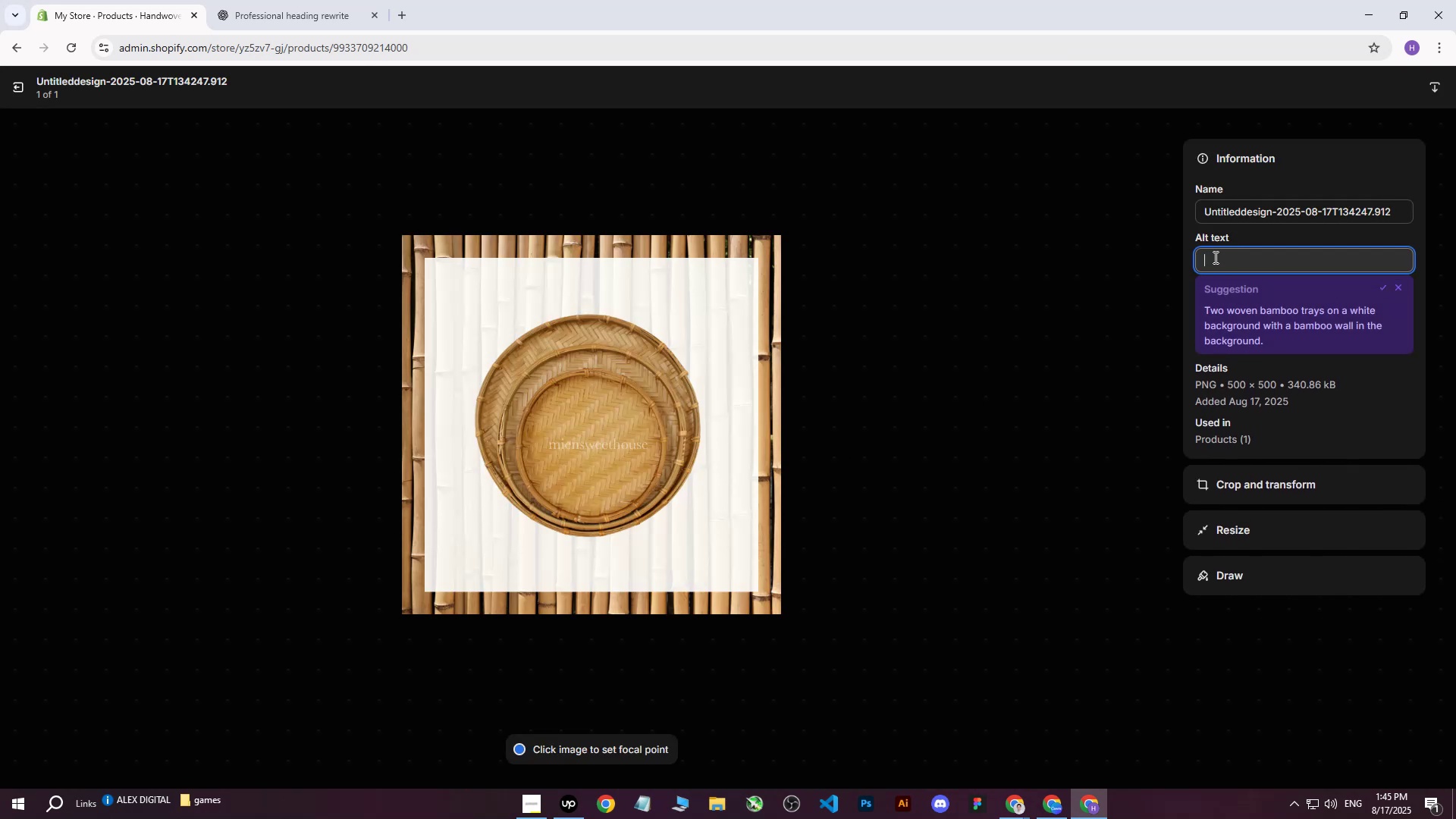 
key(Control+V)
 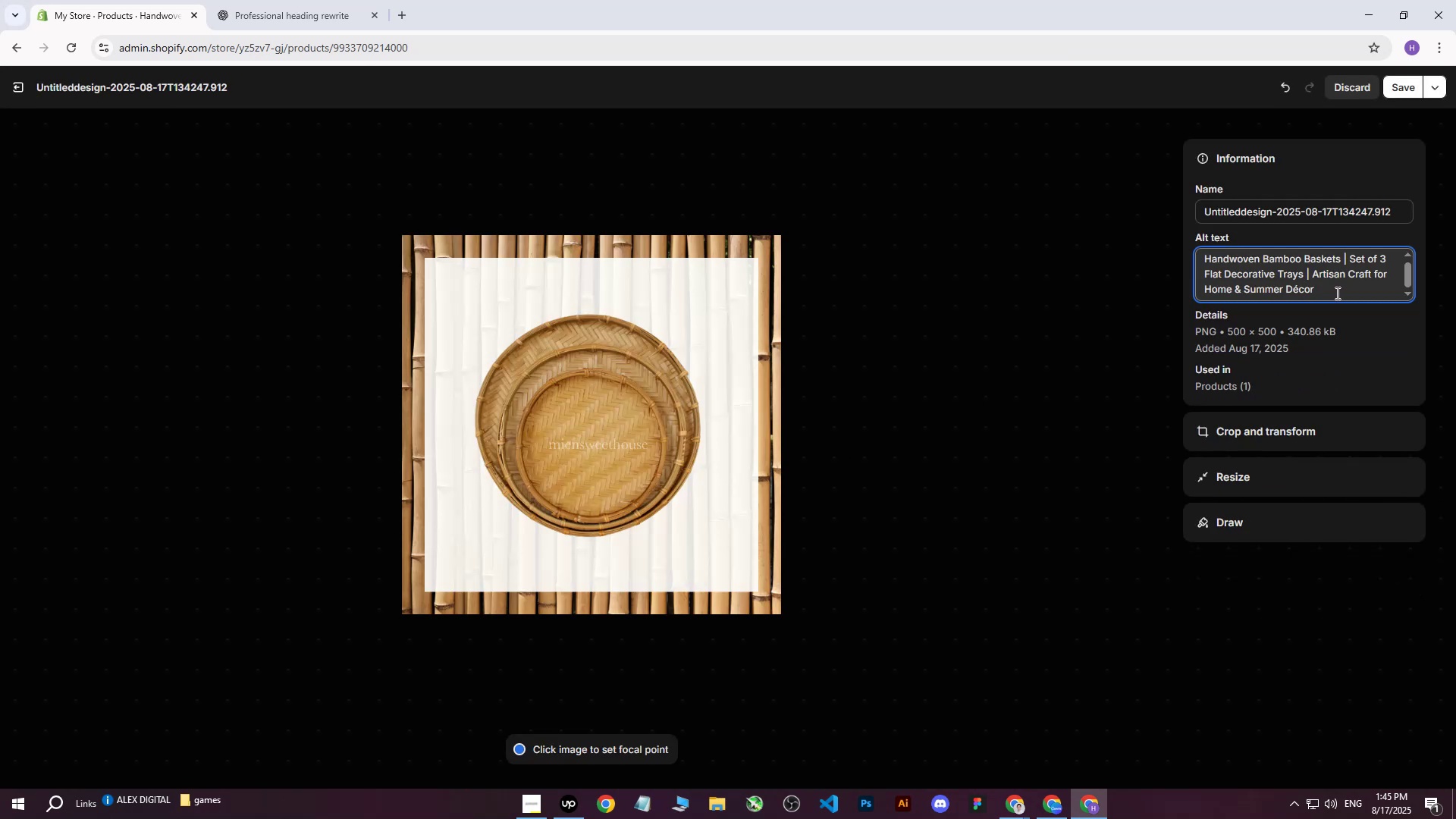 
left_click_drag(start_coordinate=[1337, 293], to_coordinate=[1306, 280])
 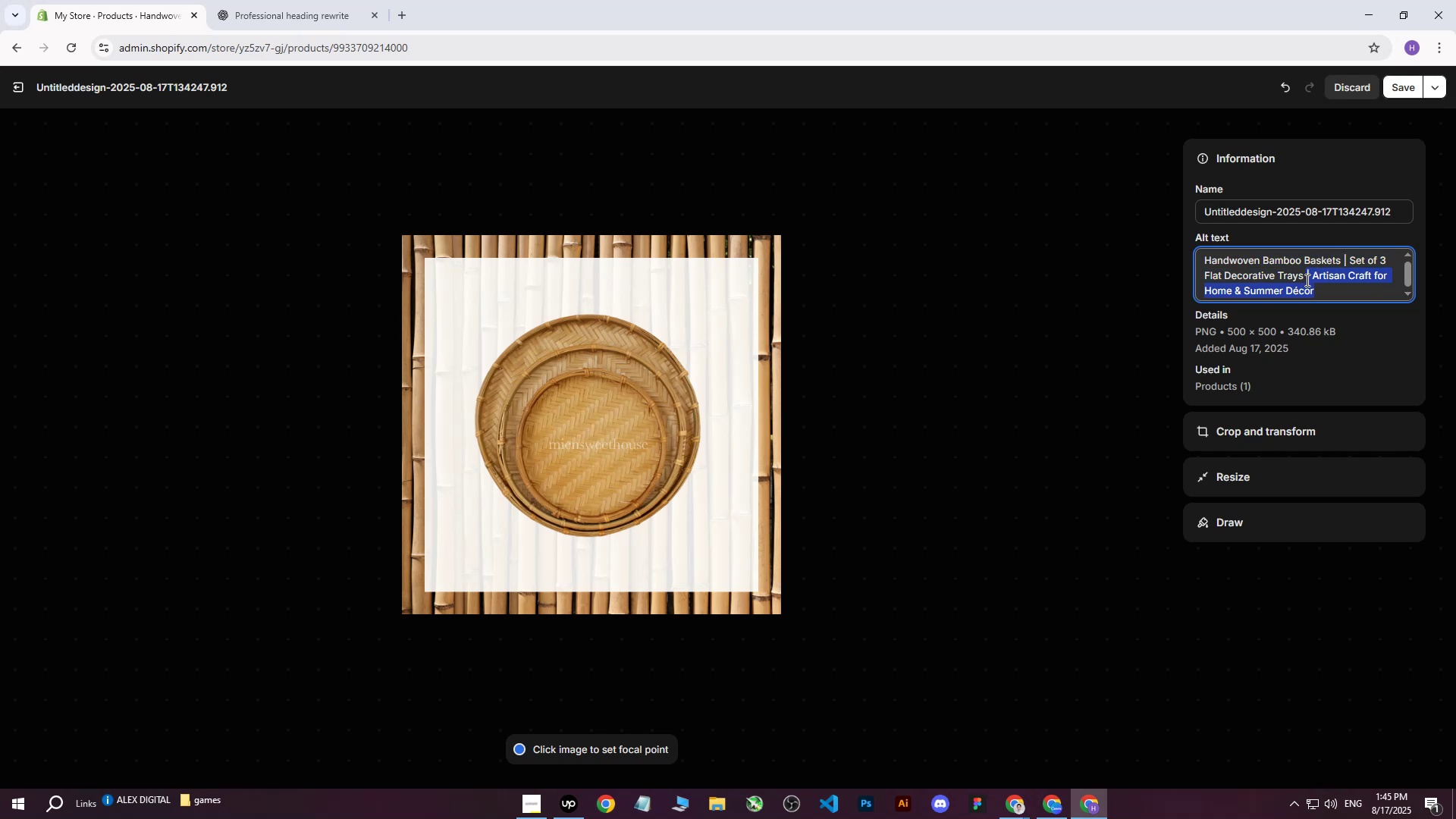 
key(Backspace)
type(with)
key(Backspace)
key(Backspace)
key(Backspace)
type(o)
key(Backspace)
key(Backspace)
type(on background with )
 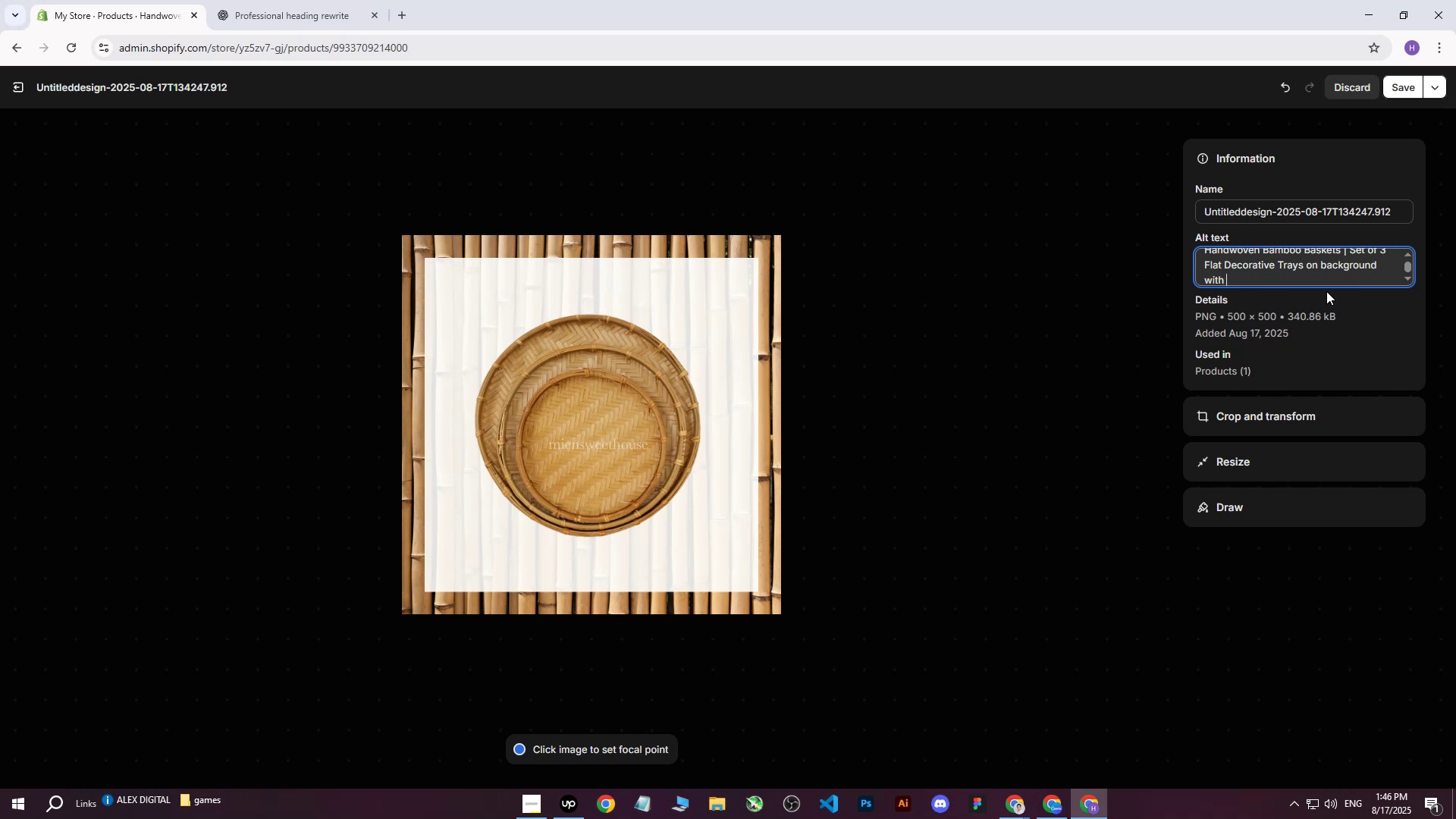 
hold_key(key=Backspace, duration=0.86)
 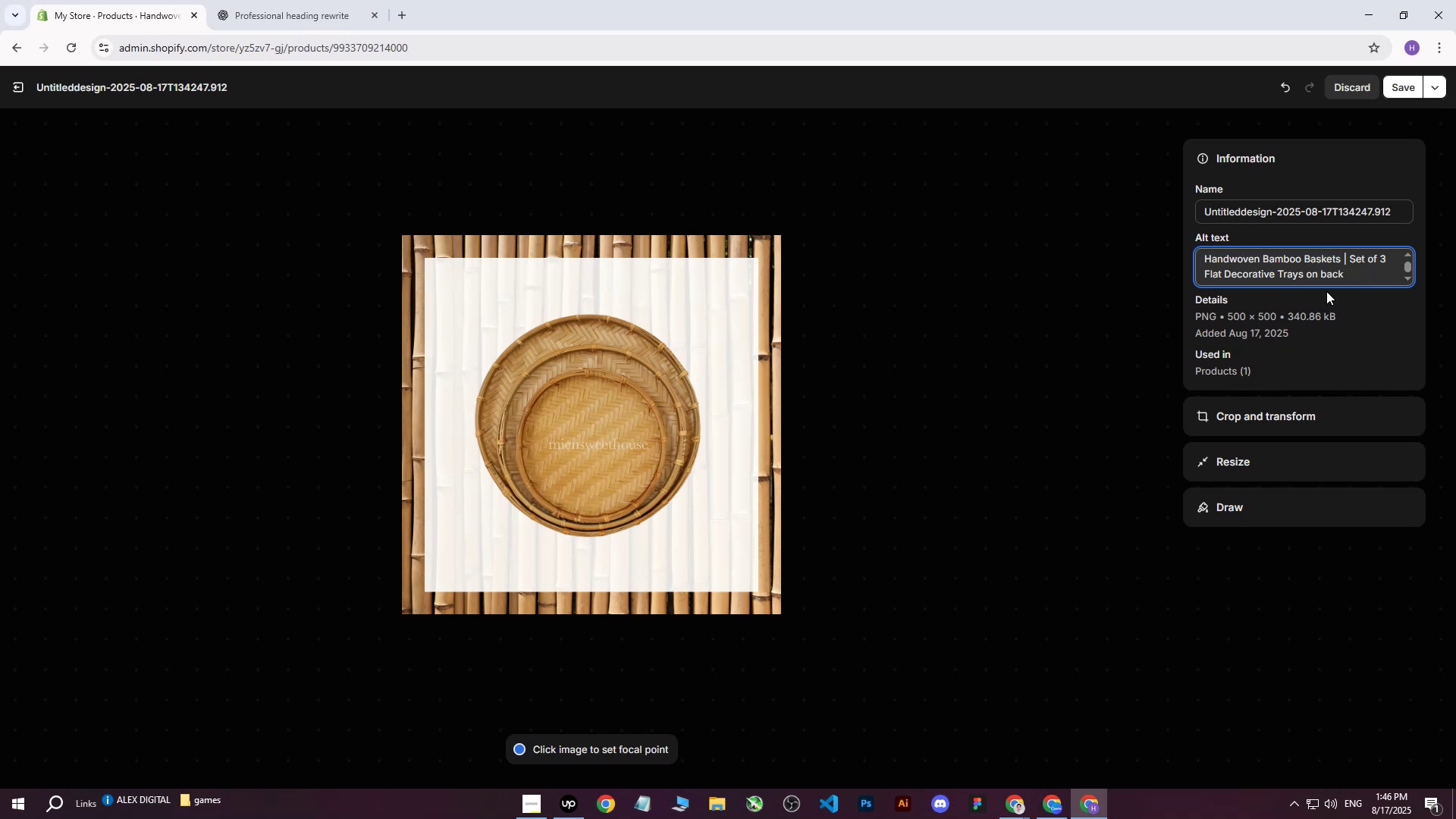 
key(Backspace)
key(Backspace)
key(Backspace)
key(Backspace)
type(white background with )
 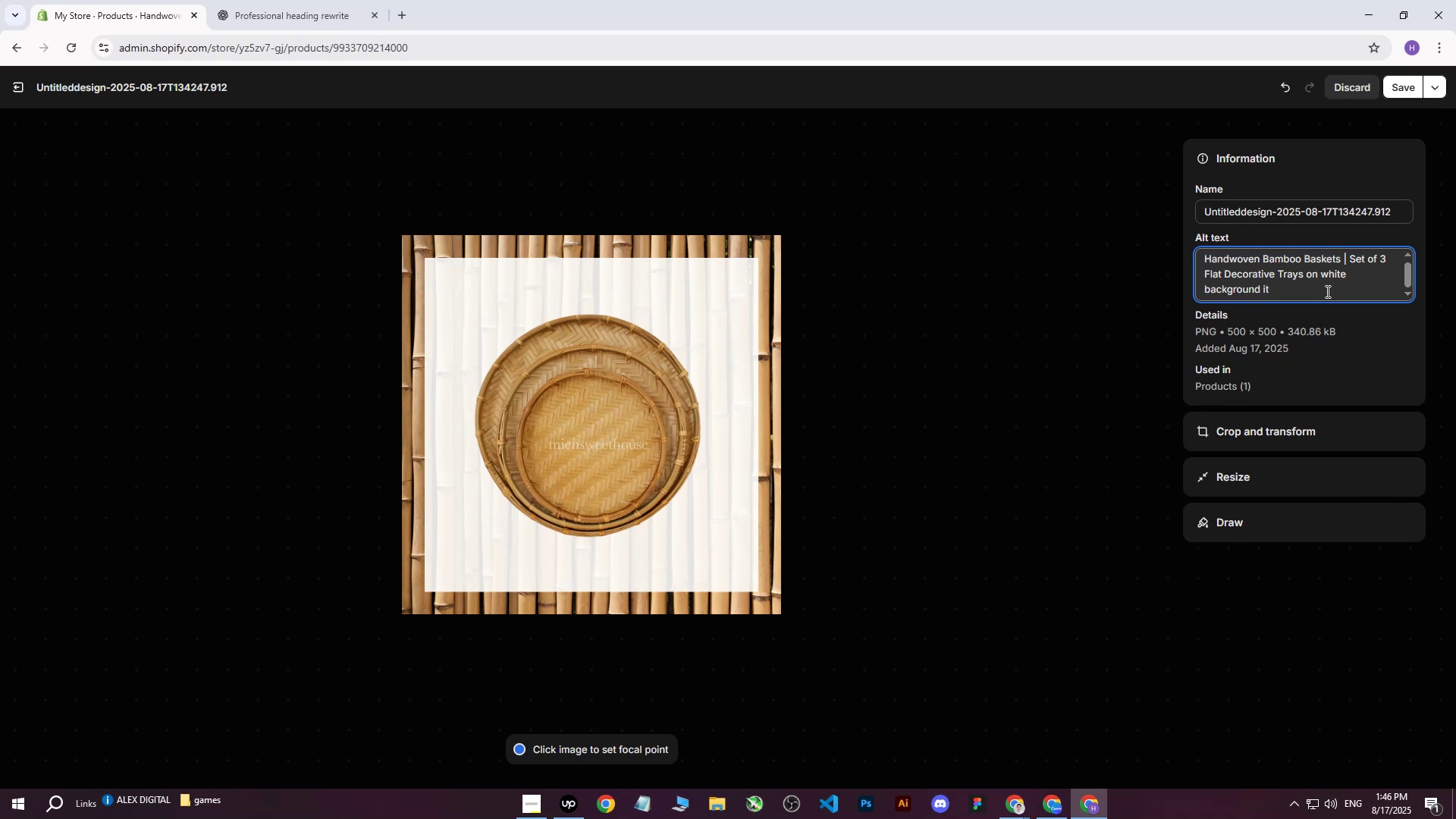 
wait(9.01)
 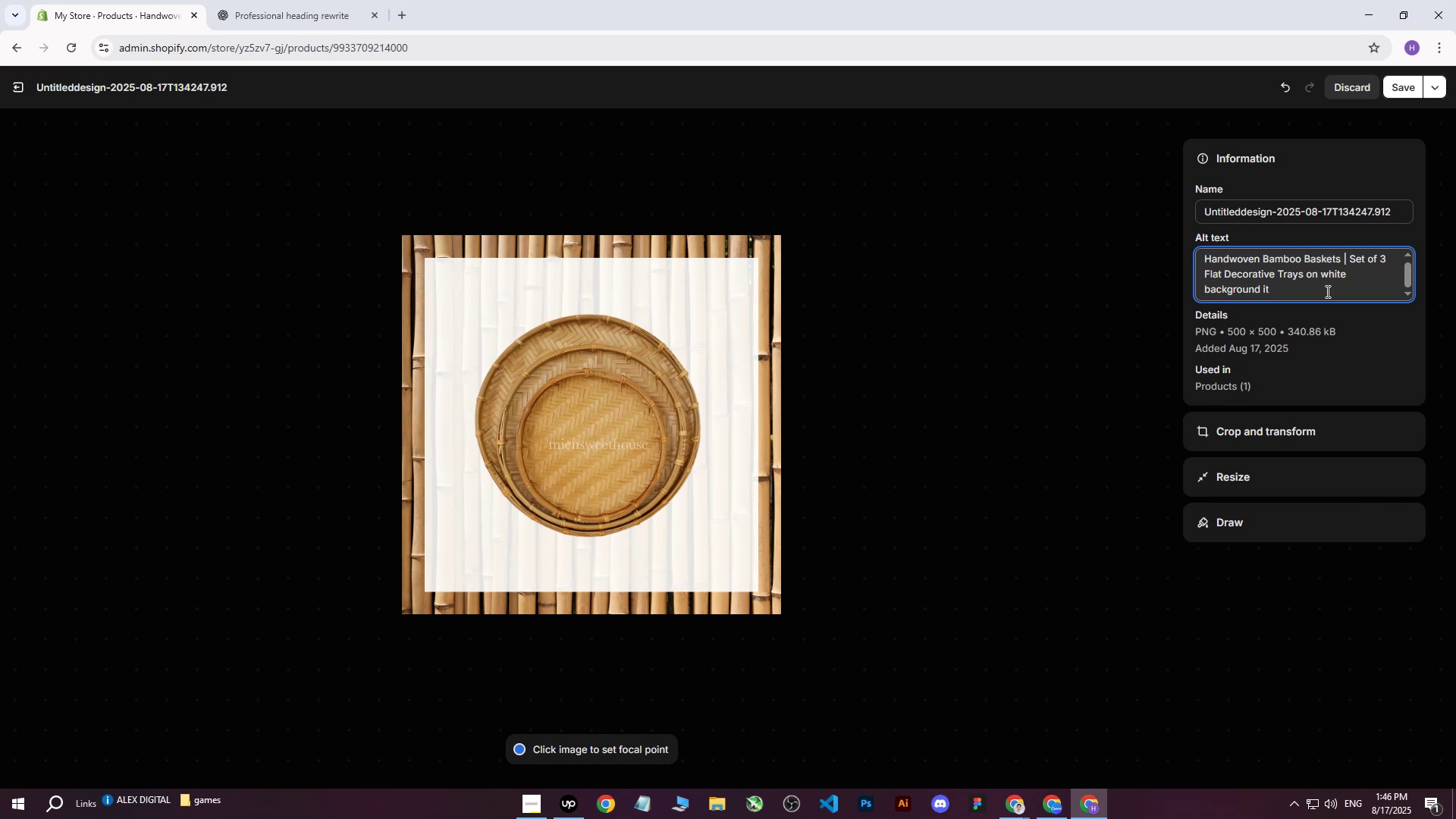 
key(Backspace)
key(Backspace)
key(Backspace)
type(with ambv)
key(Backspace)
type(oo.)
 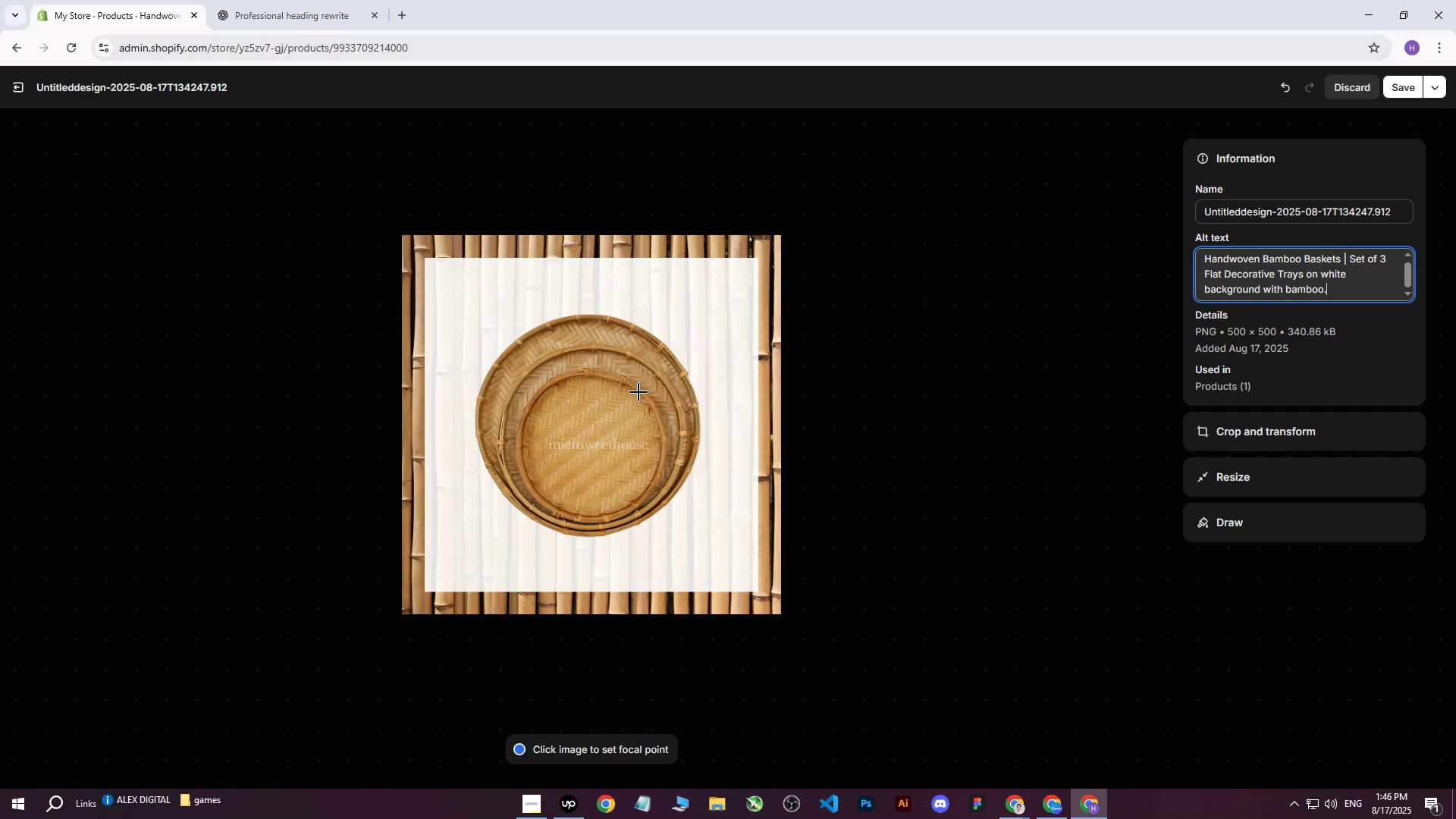 
double_click([590, 425])
 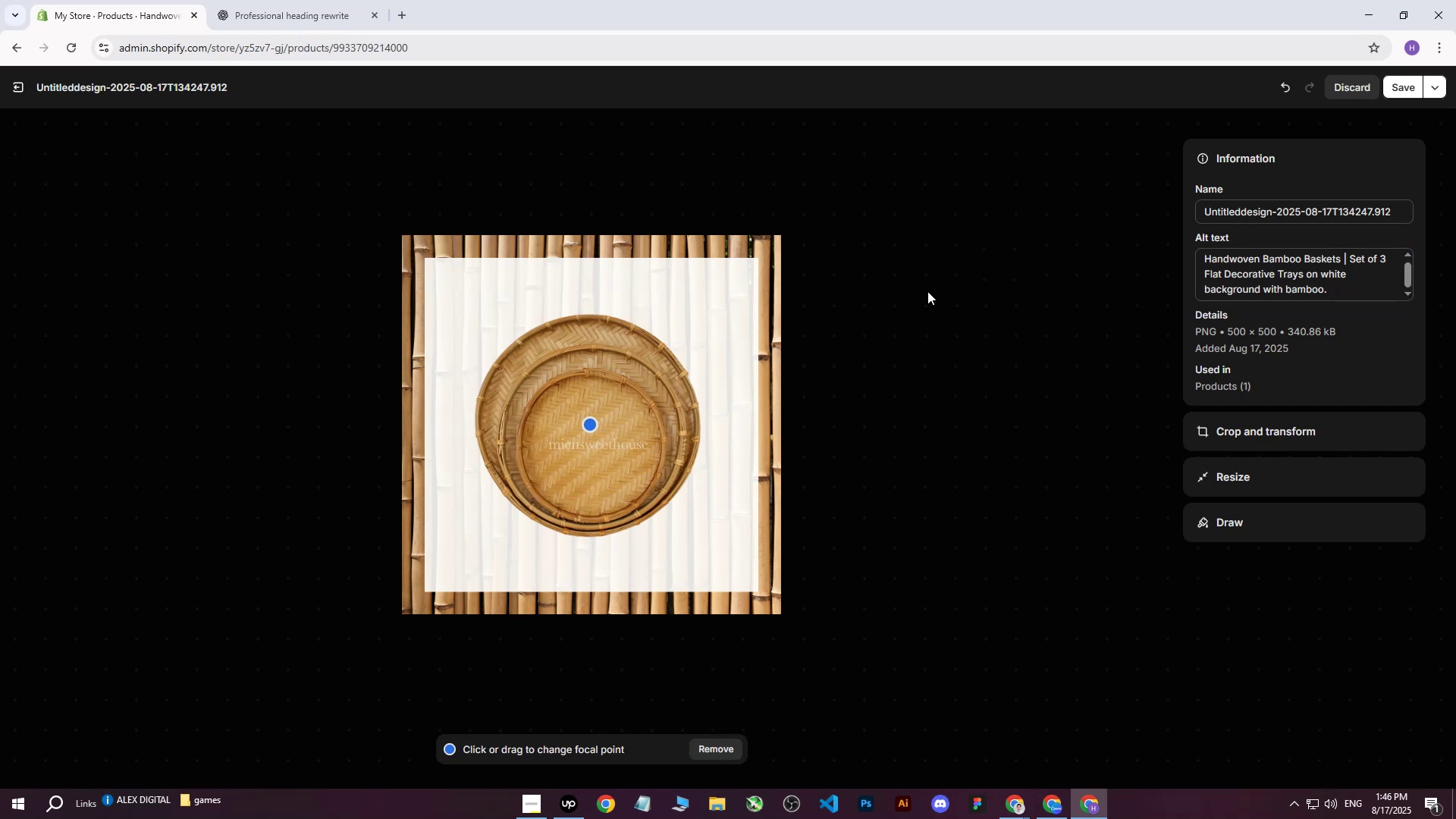 
left_click([1392, 88])
 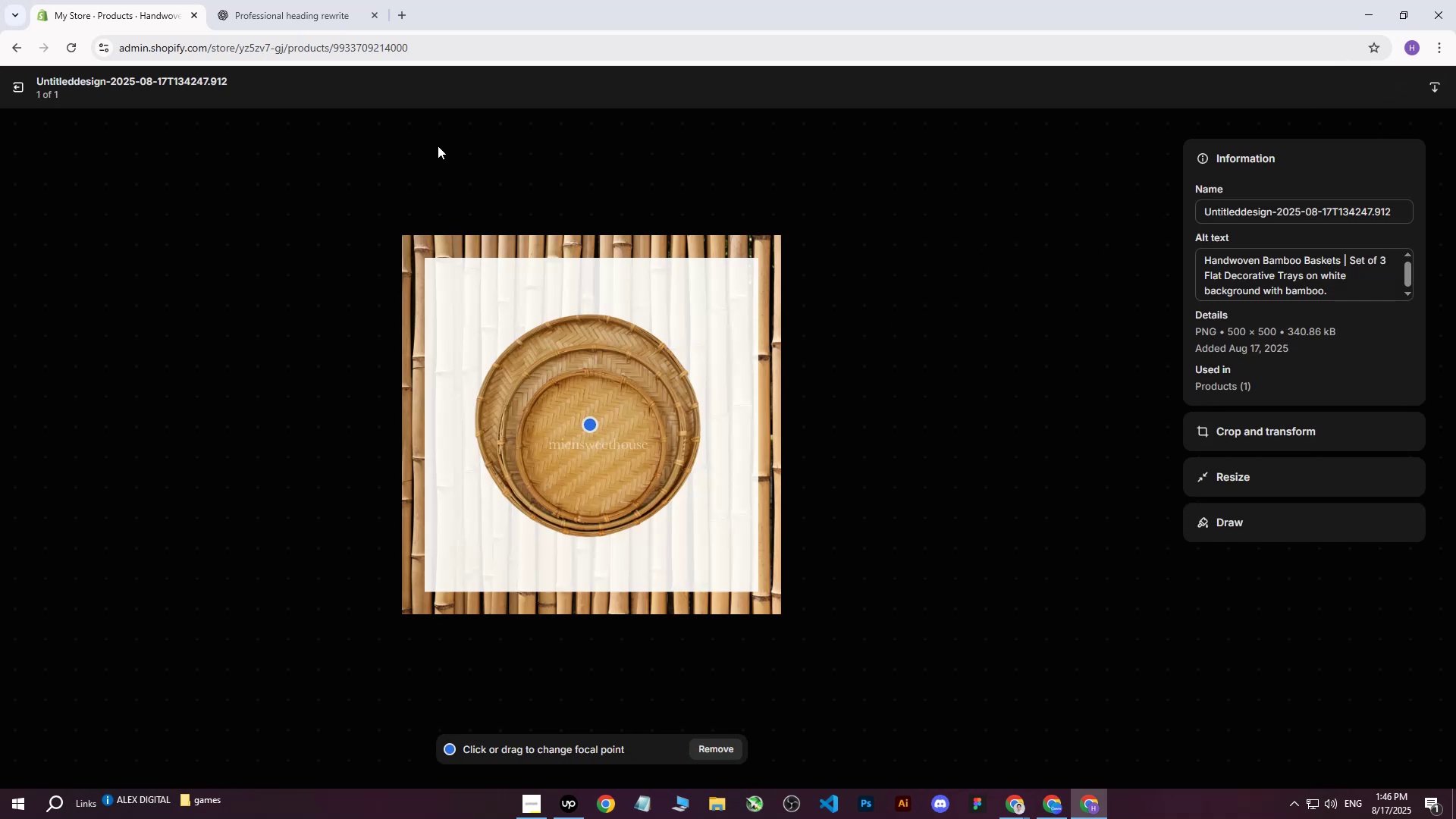 
left_click([13, 90])
 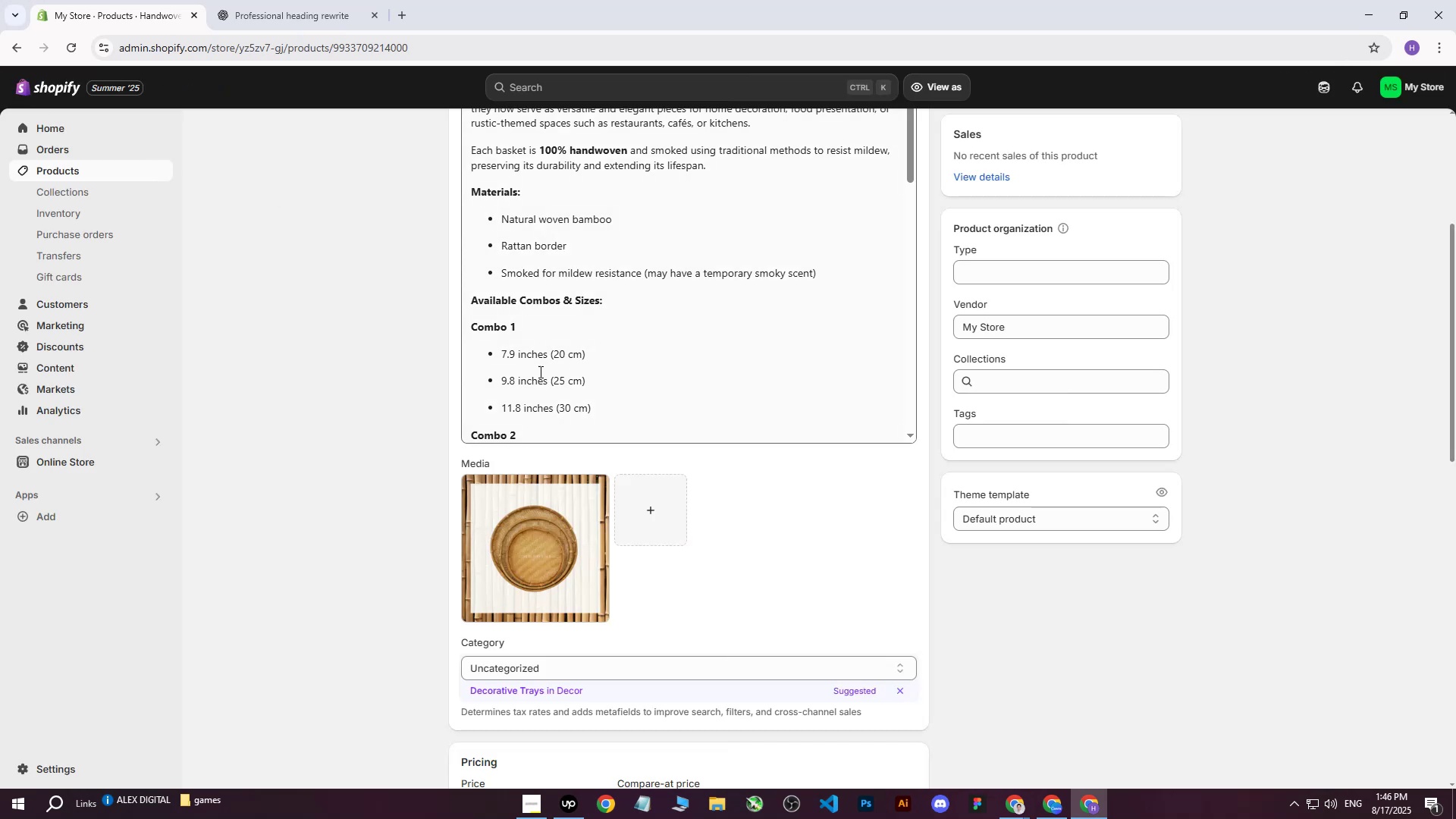 
scroll: coordinate [347, 487], scroll_direction: down, amount: 5.0
 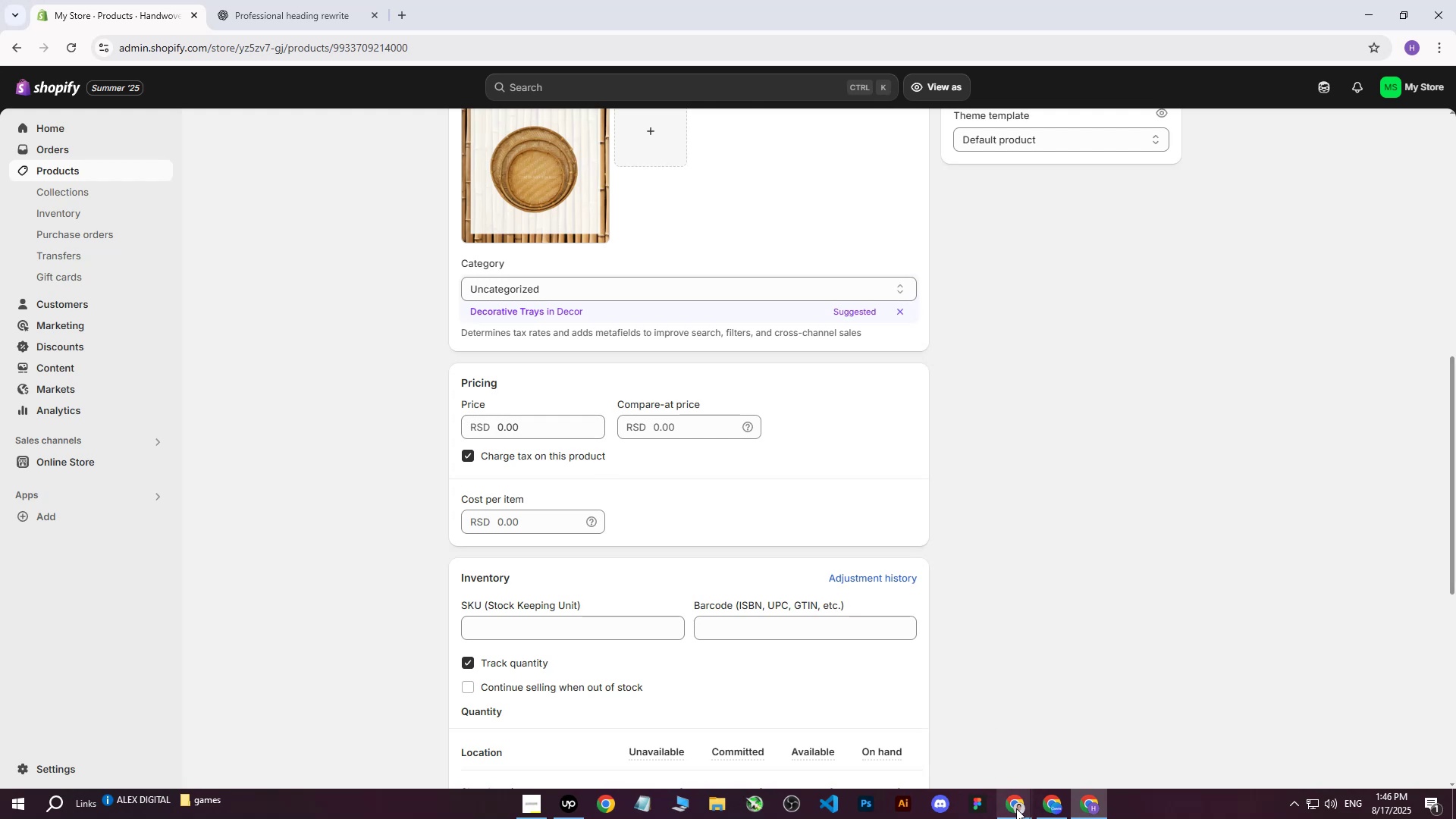 
double_click([932, 747])
 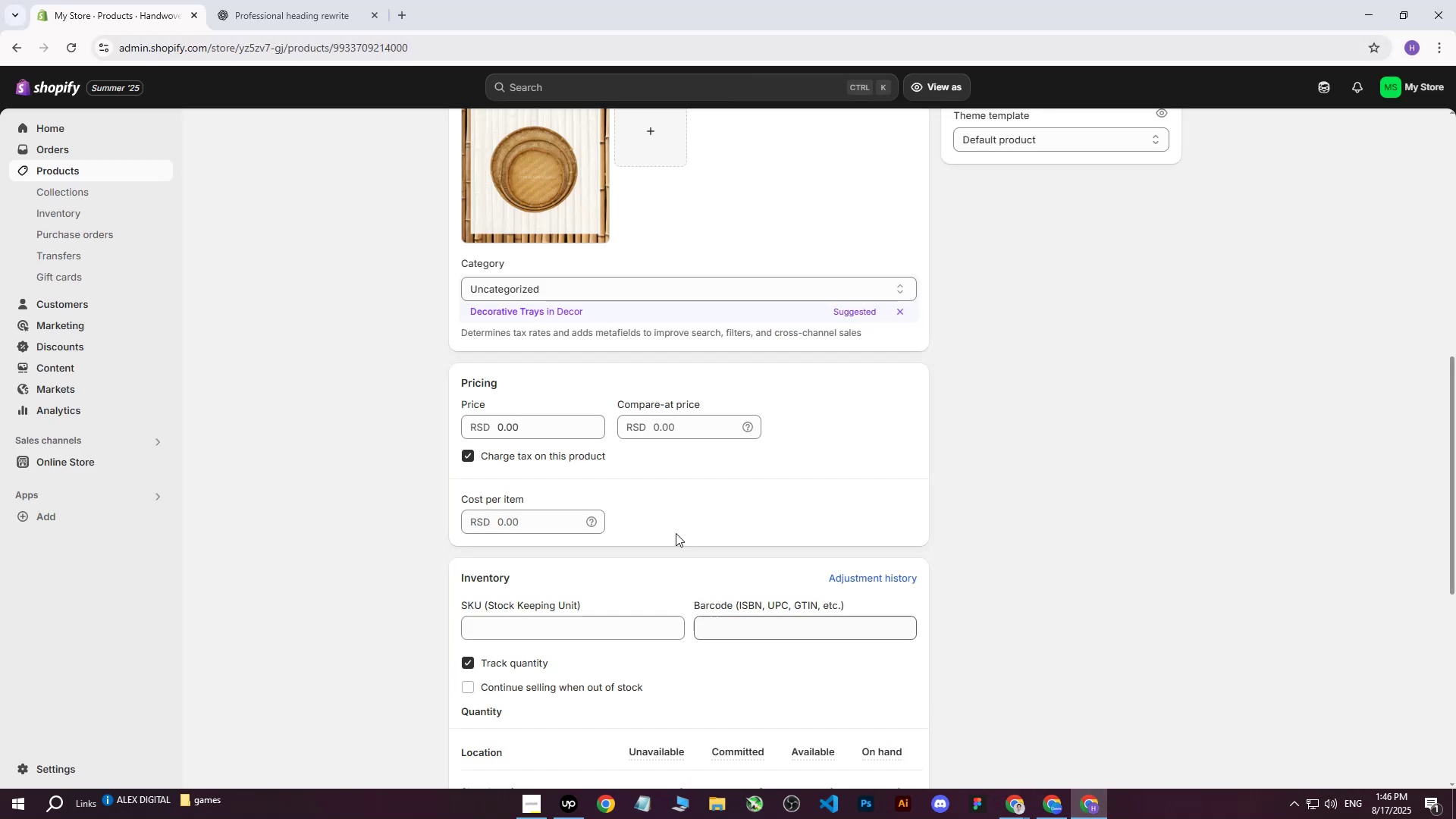 
left_click([535, 428])
 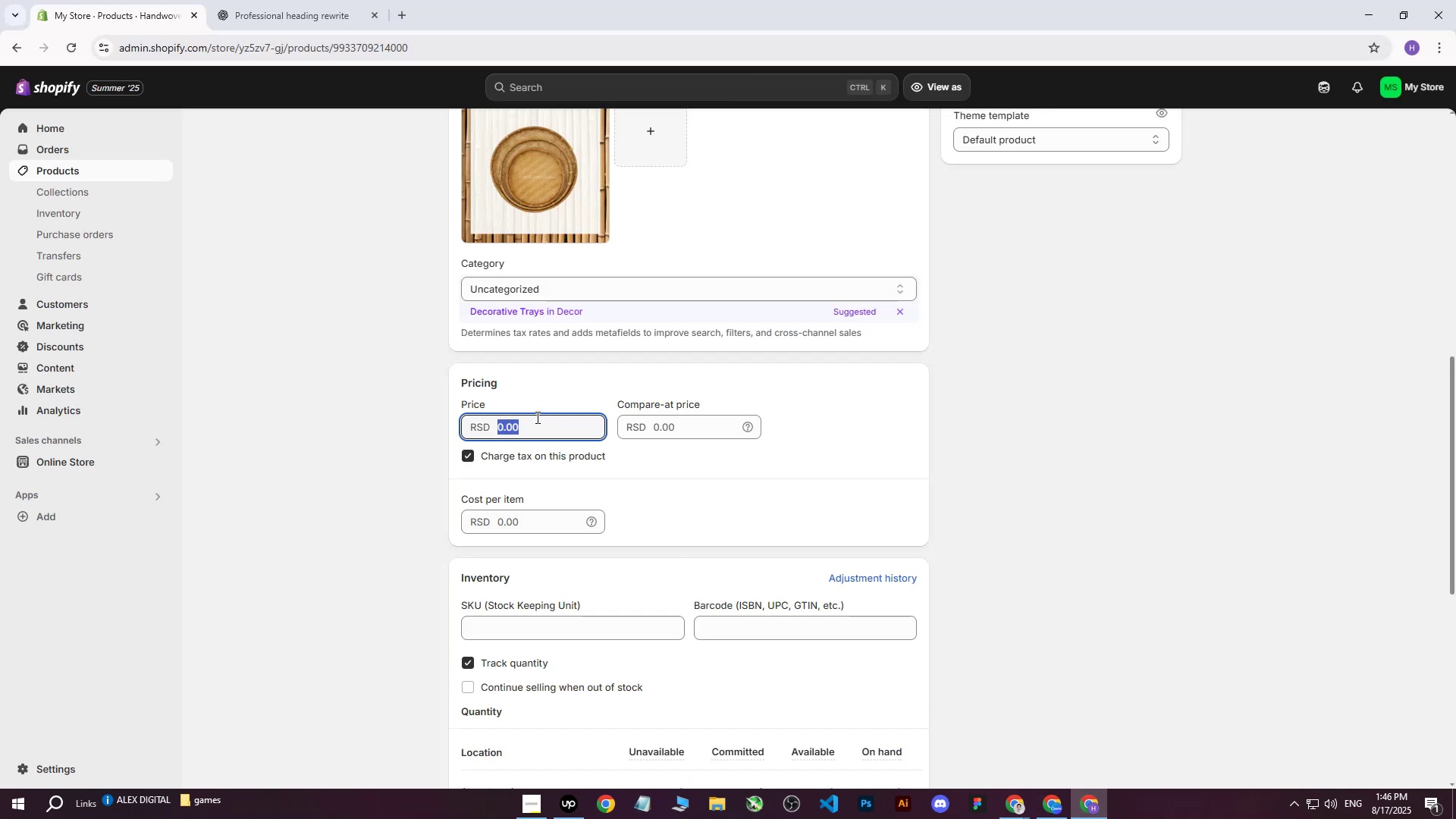 
type(3800)
 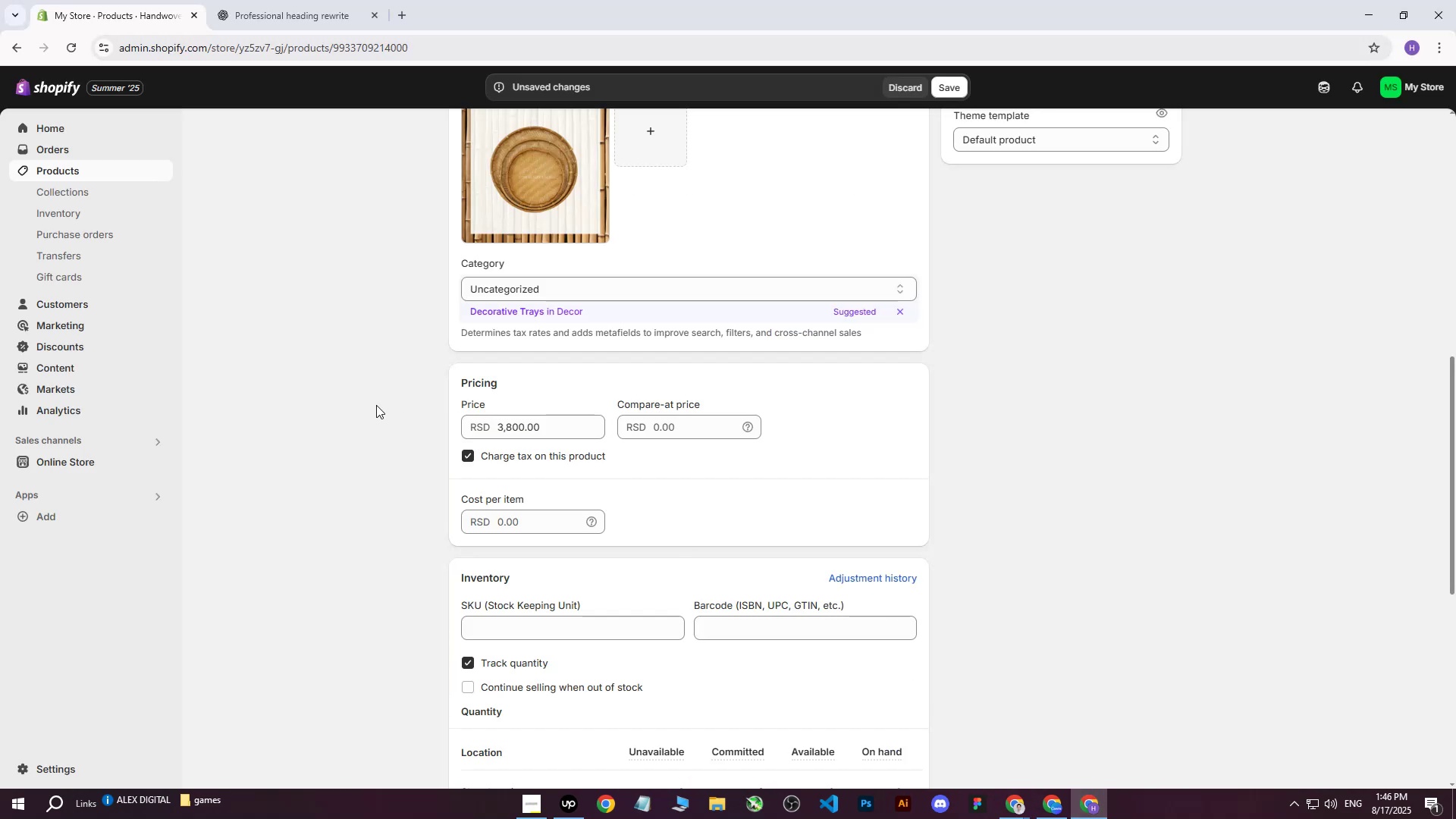 
left_click_drag(start_coordinate=[522, 428], to_coordinate=[516, 428])
 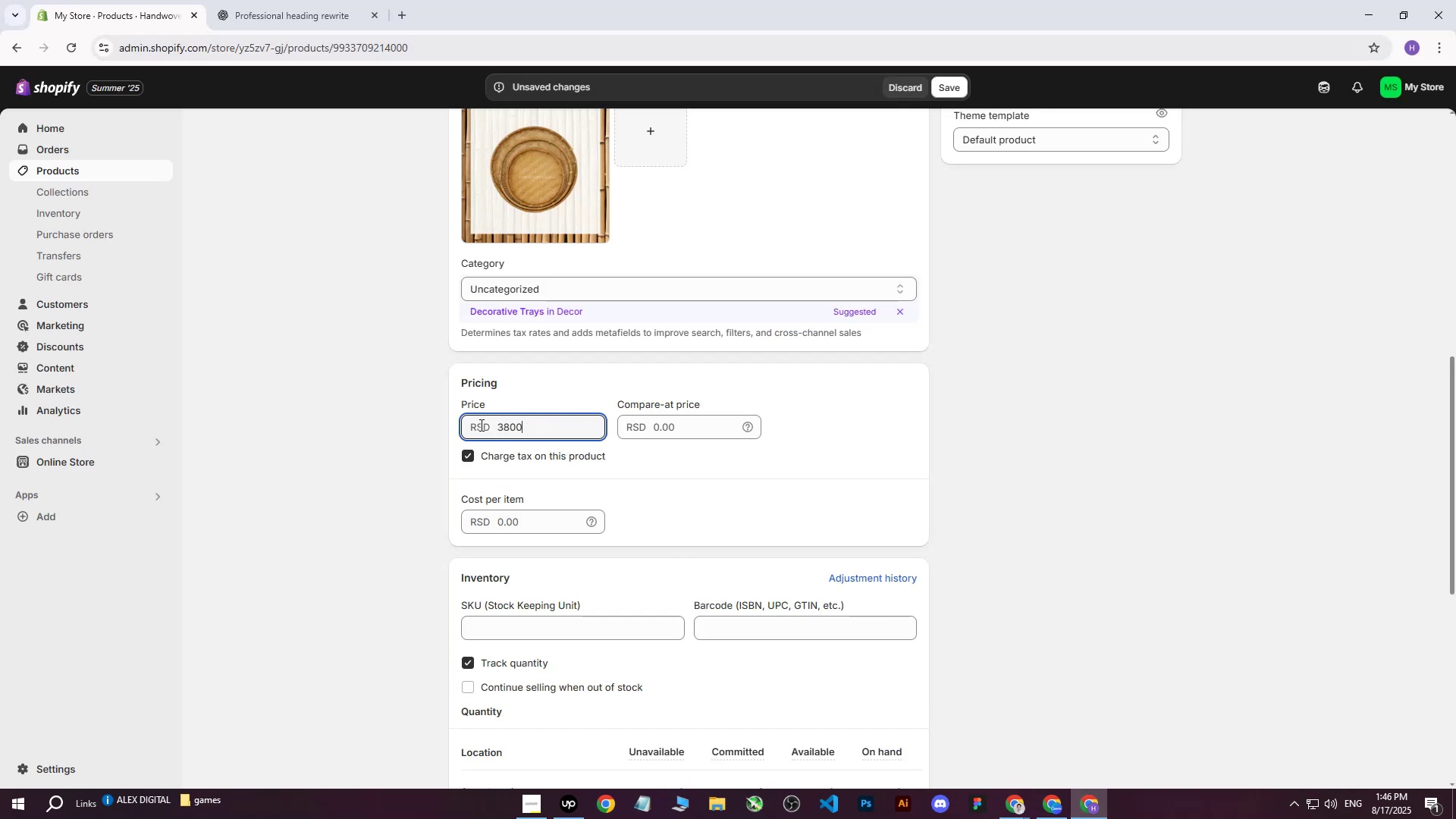 
left_click([376, 405])
 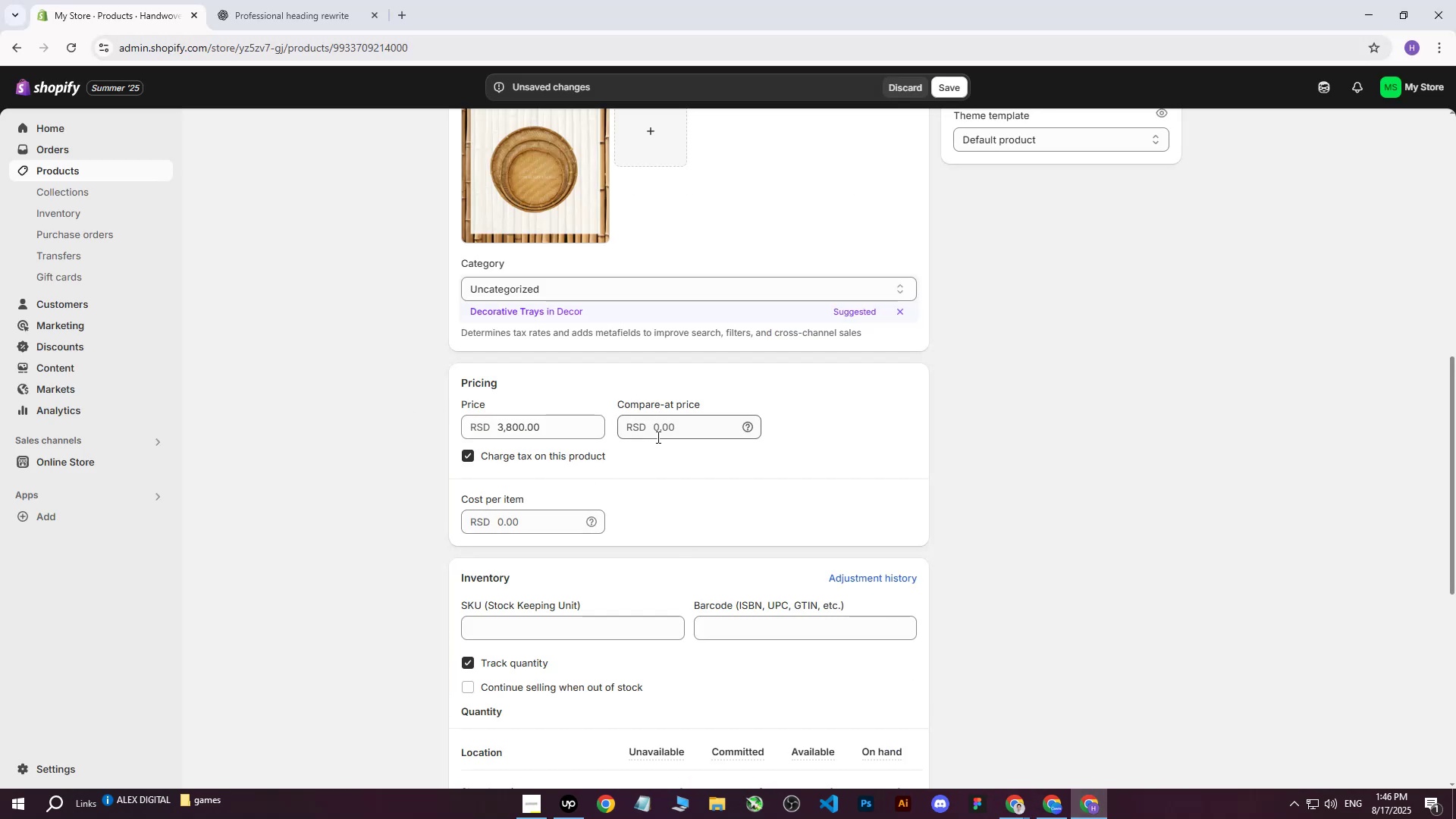 
key(Tab)
key(Tab)
key(Tab)
type(2500)
 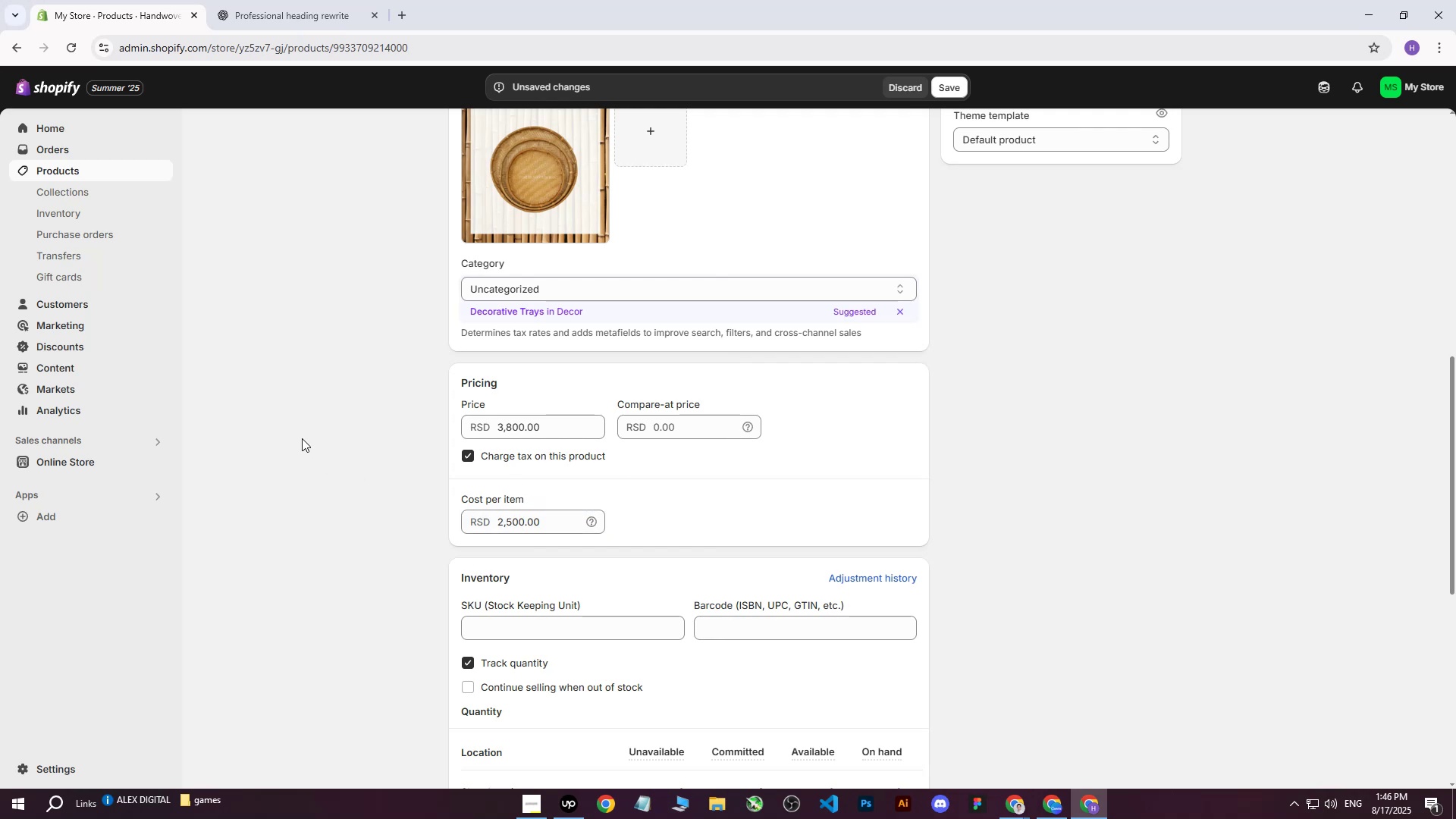 
scroll: coordinate [664, 507], scroll_direction: down, amount: 4.0
 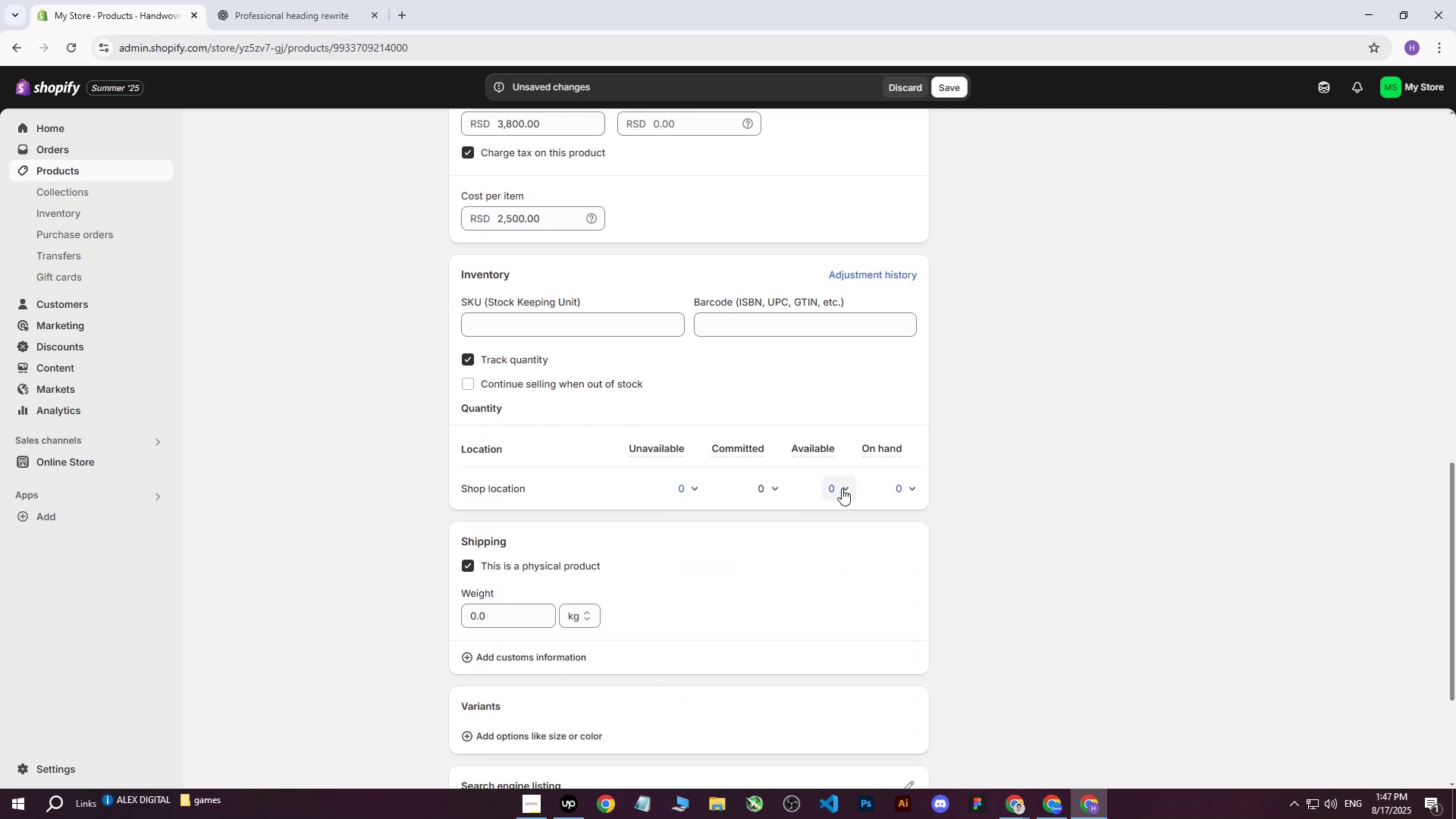 
left_click([849, 488])
 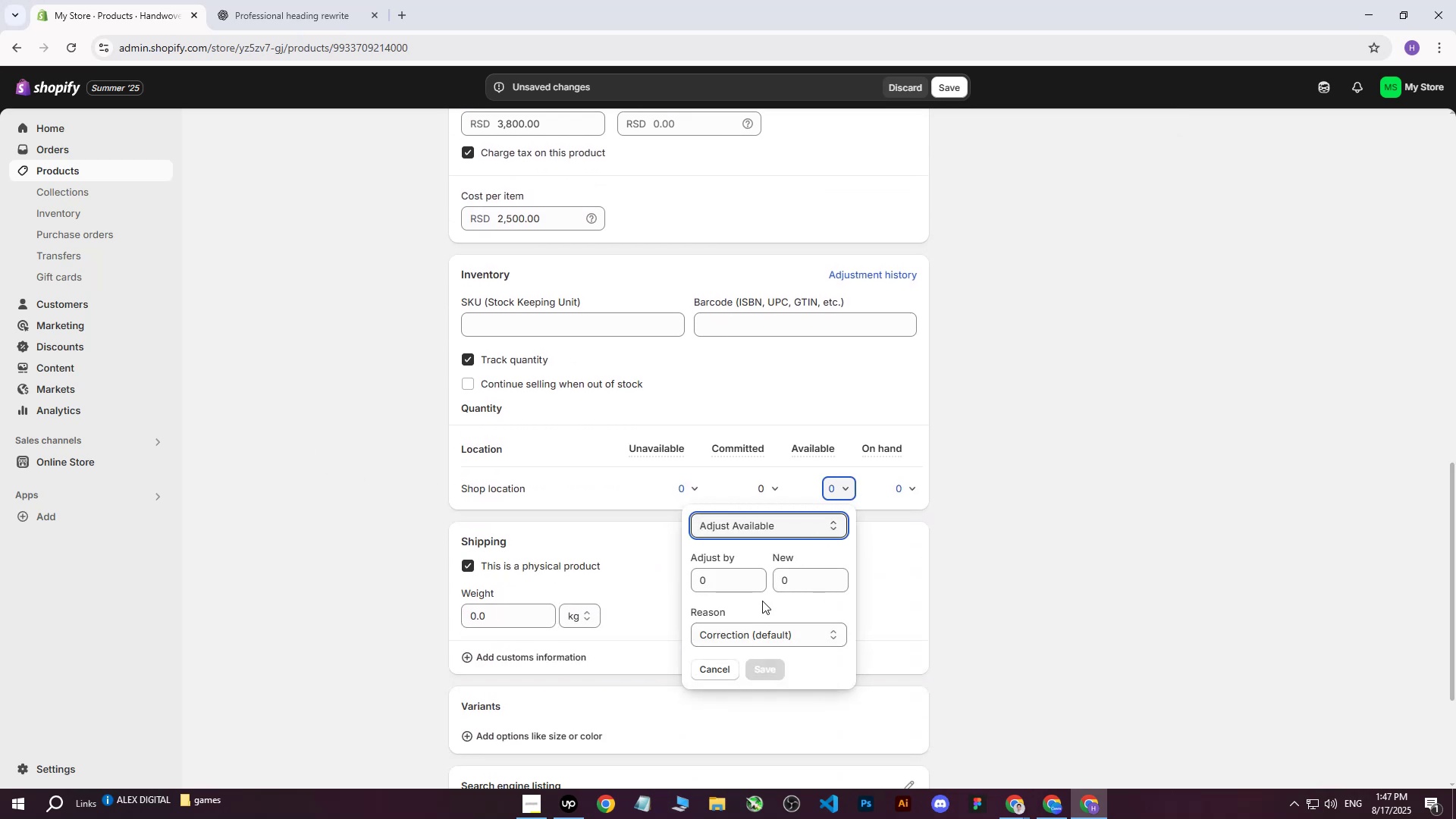 
left_click([718, 580])
 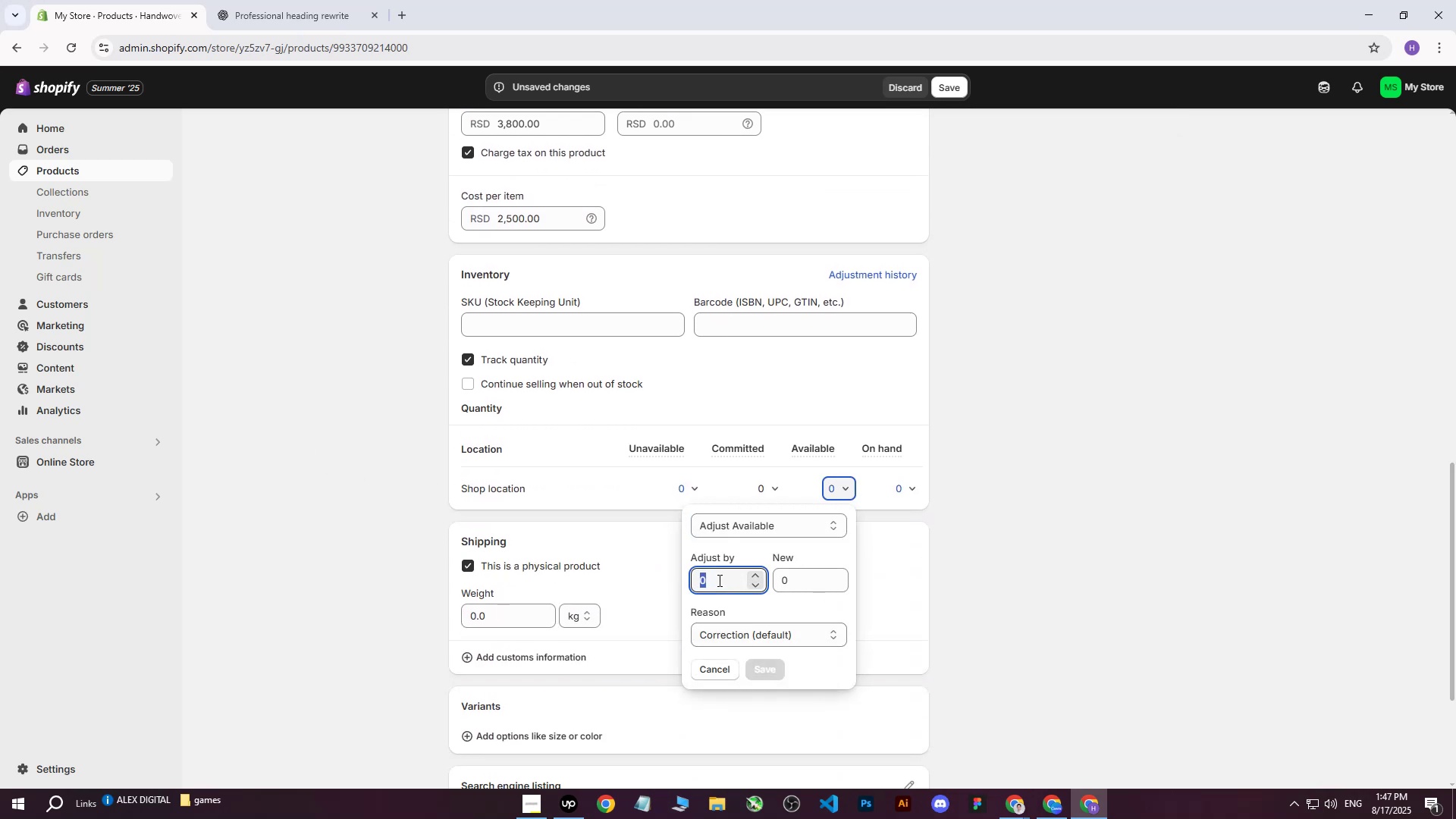 
type(200)
 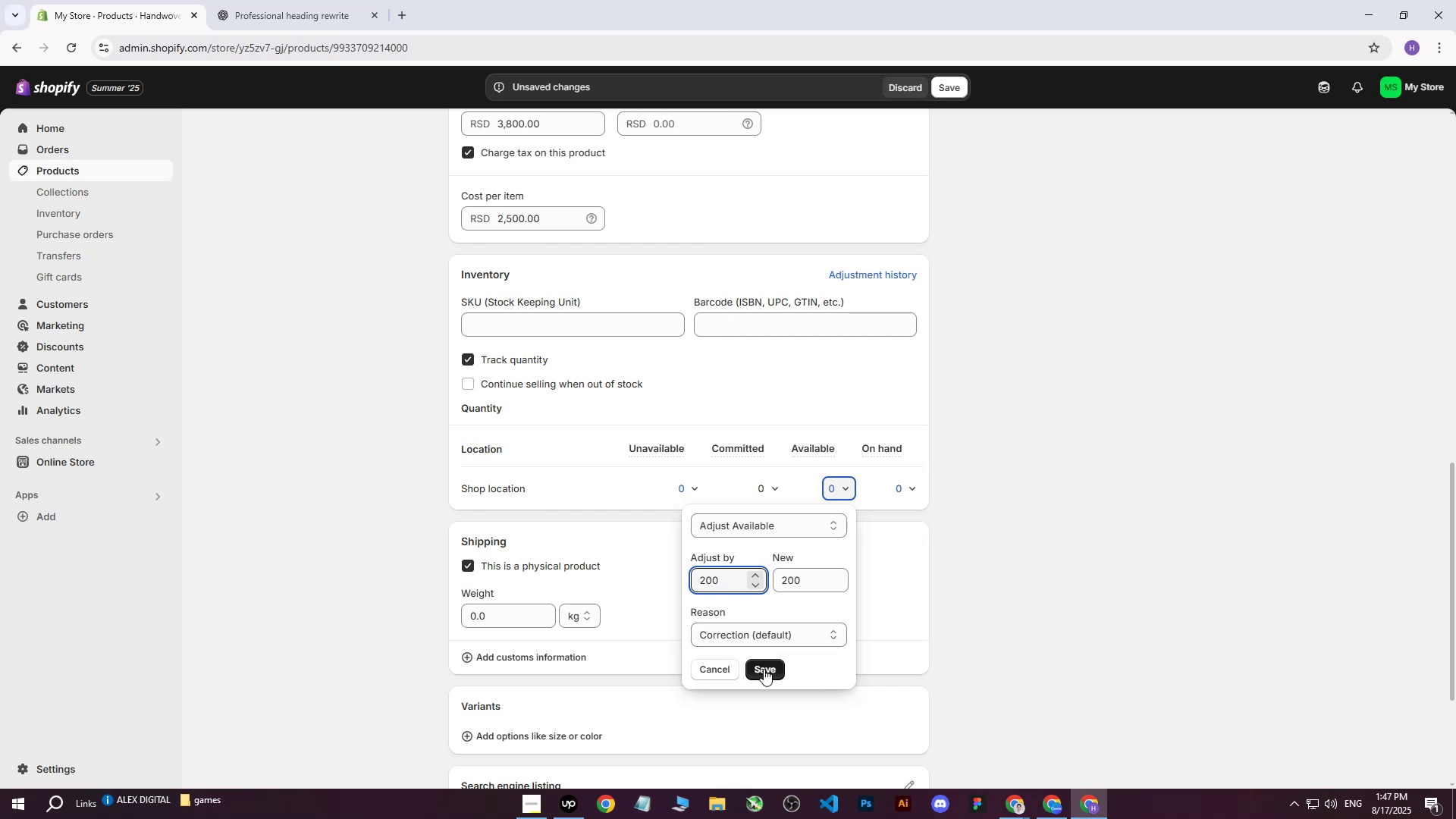 
wait(7.08)
 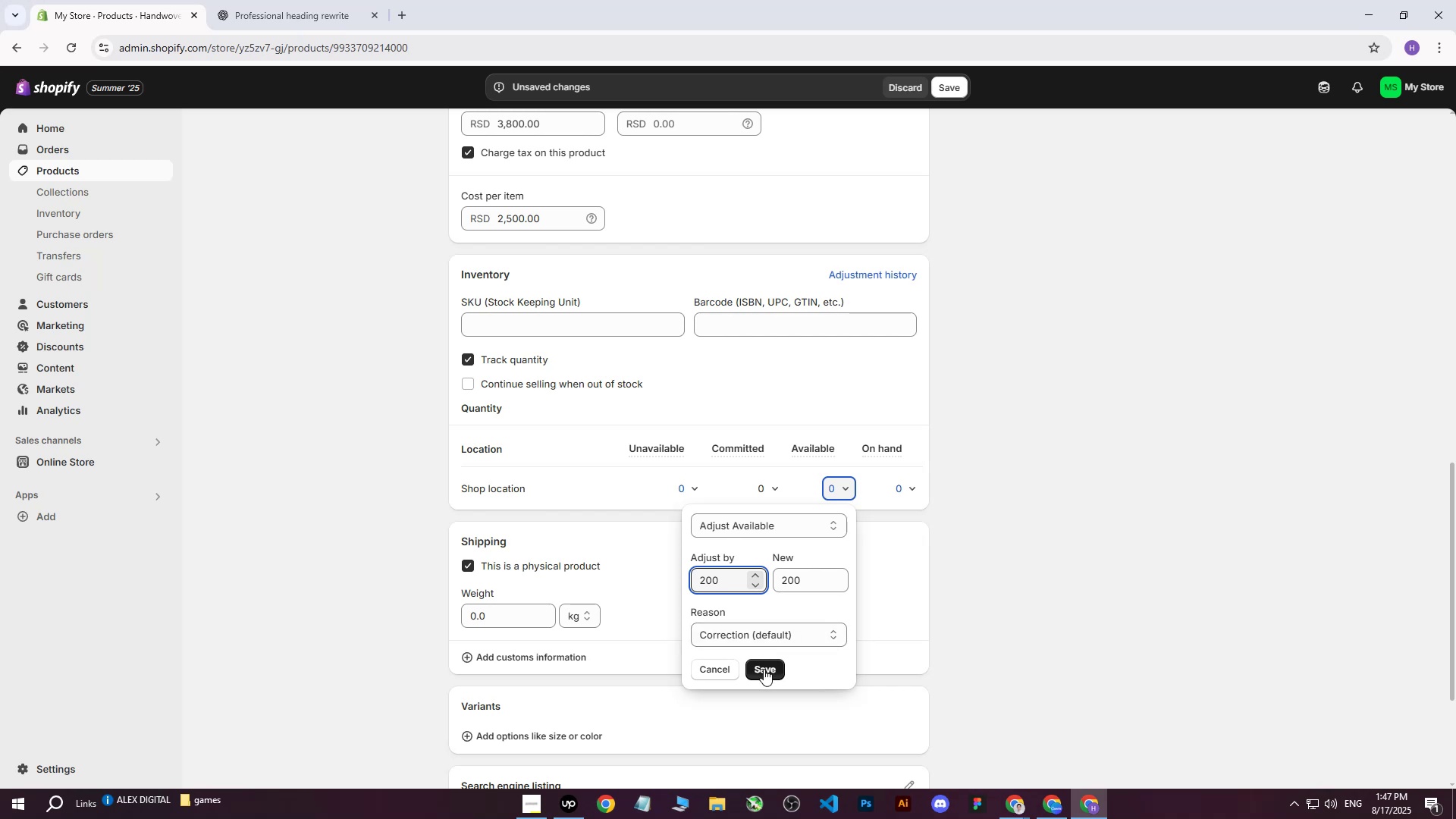 
left_click([764, 669])
 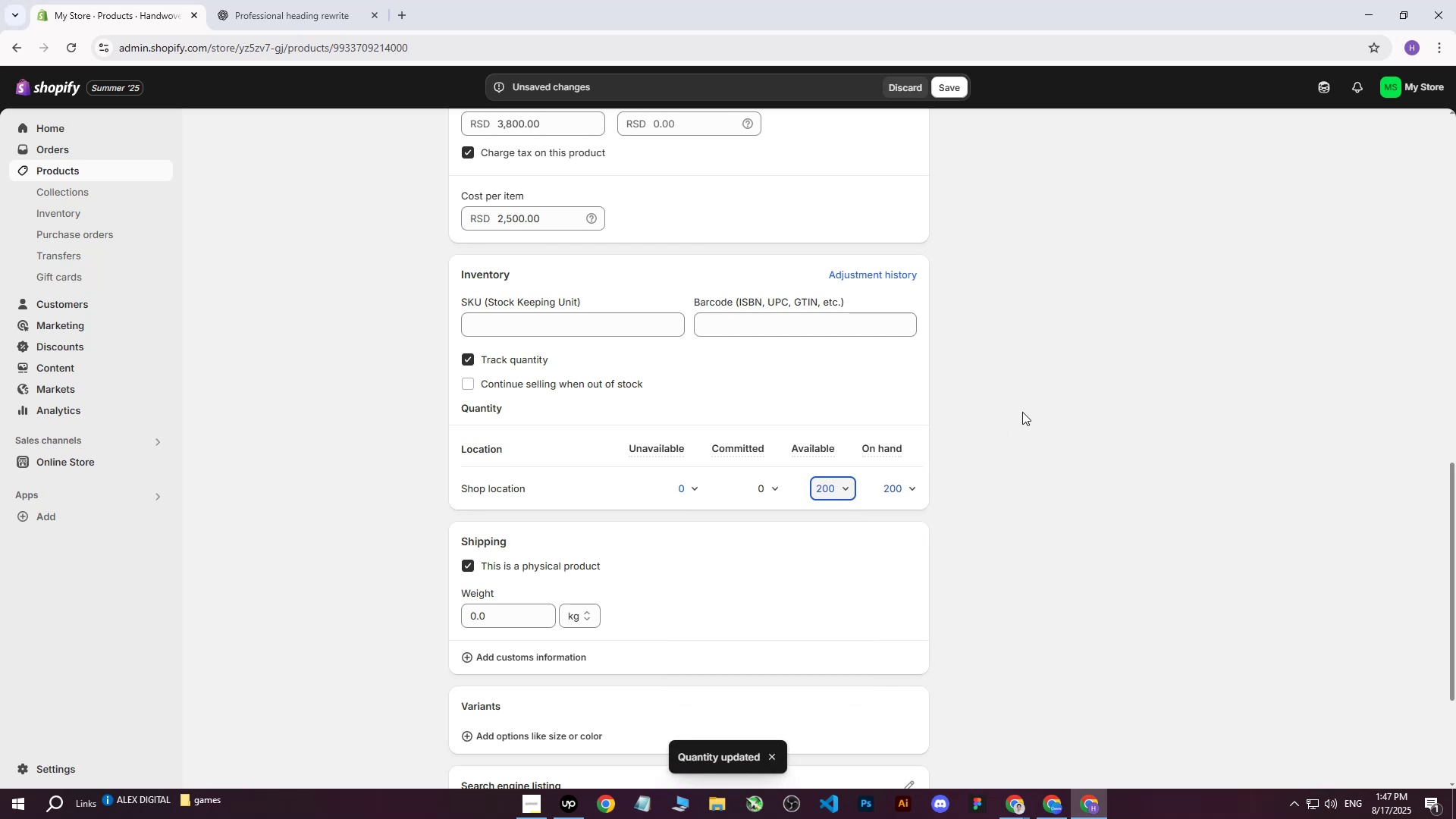 
left_click([1022, 412])
 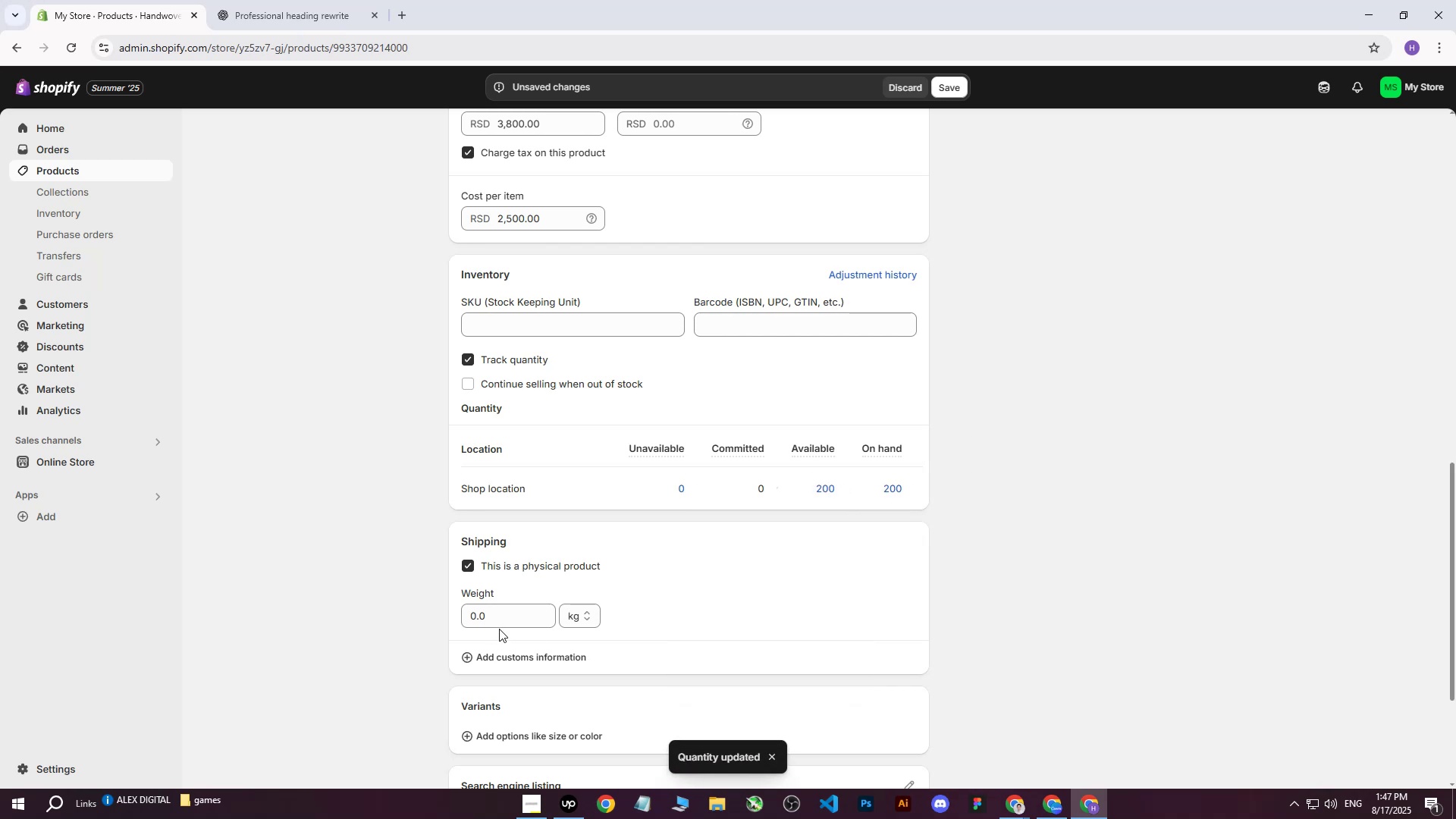 
left_click([499, 620])
 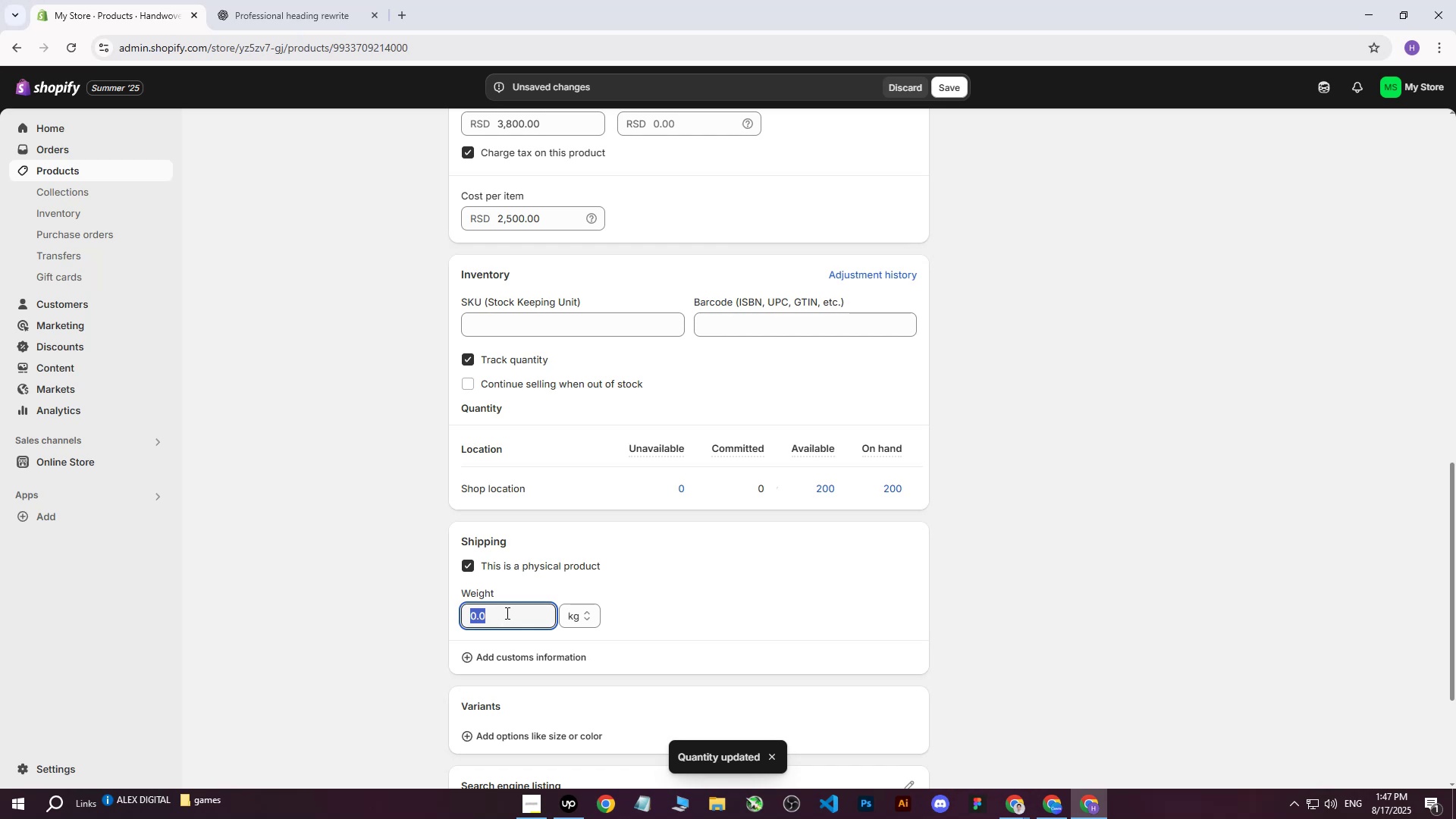 
key(8)
 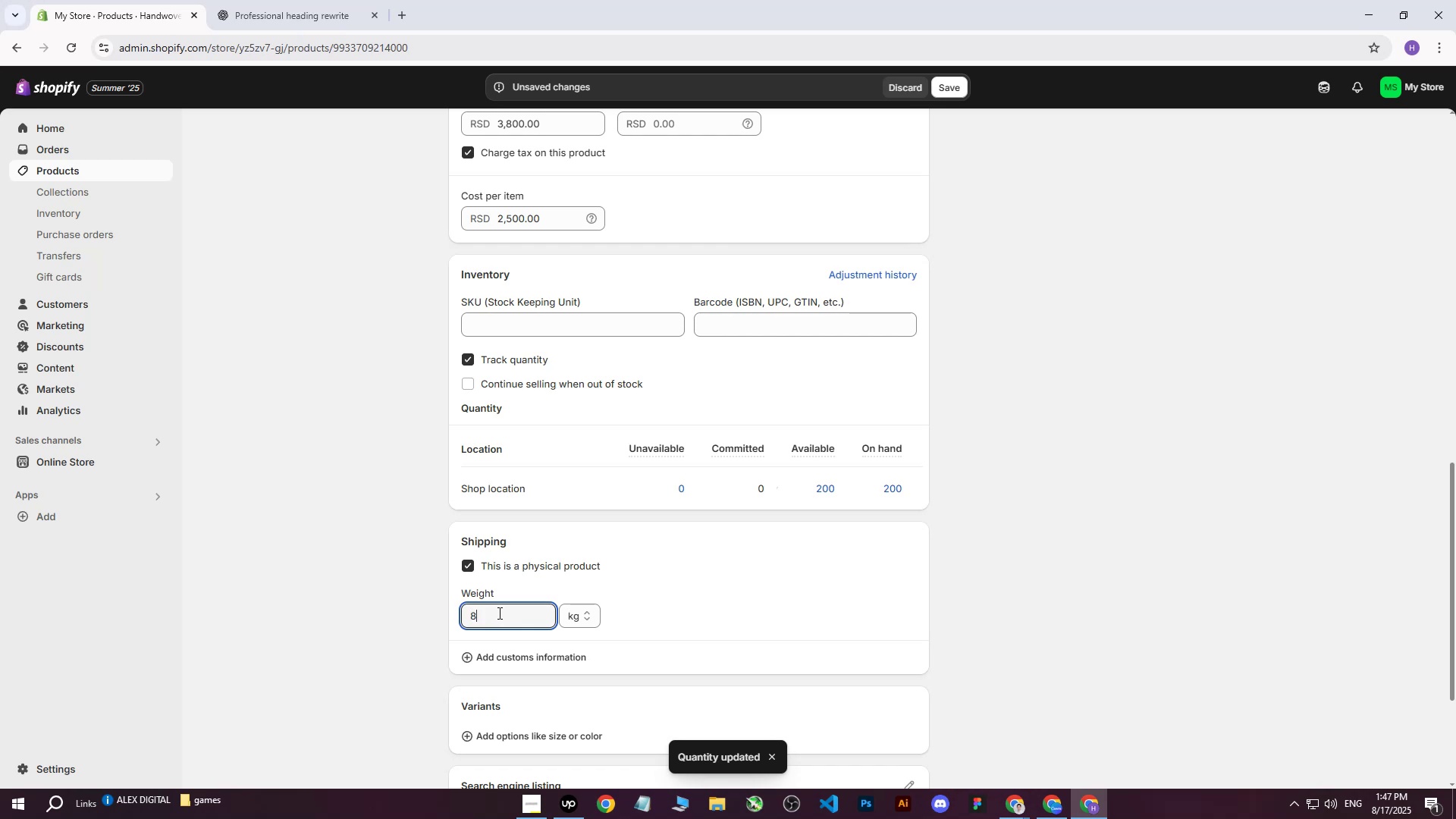 
left_click_drag(start_coordinate=[496, 613], to_coordinate=[403, 616])
 